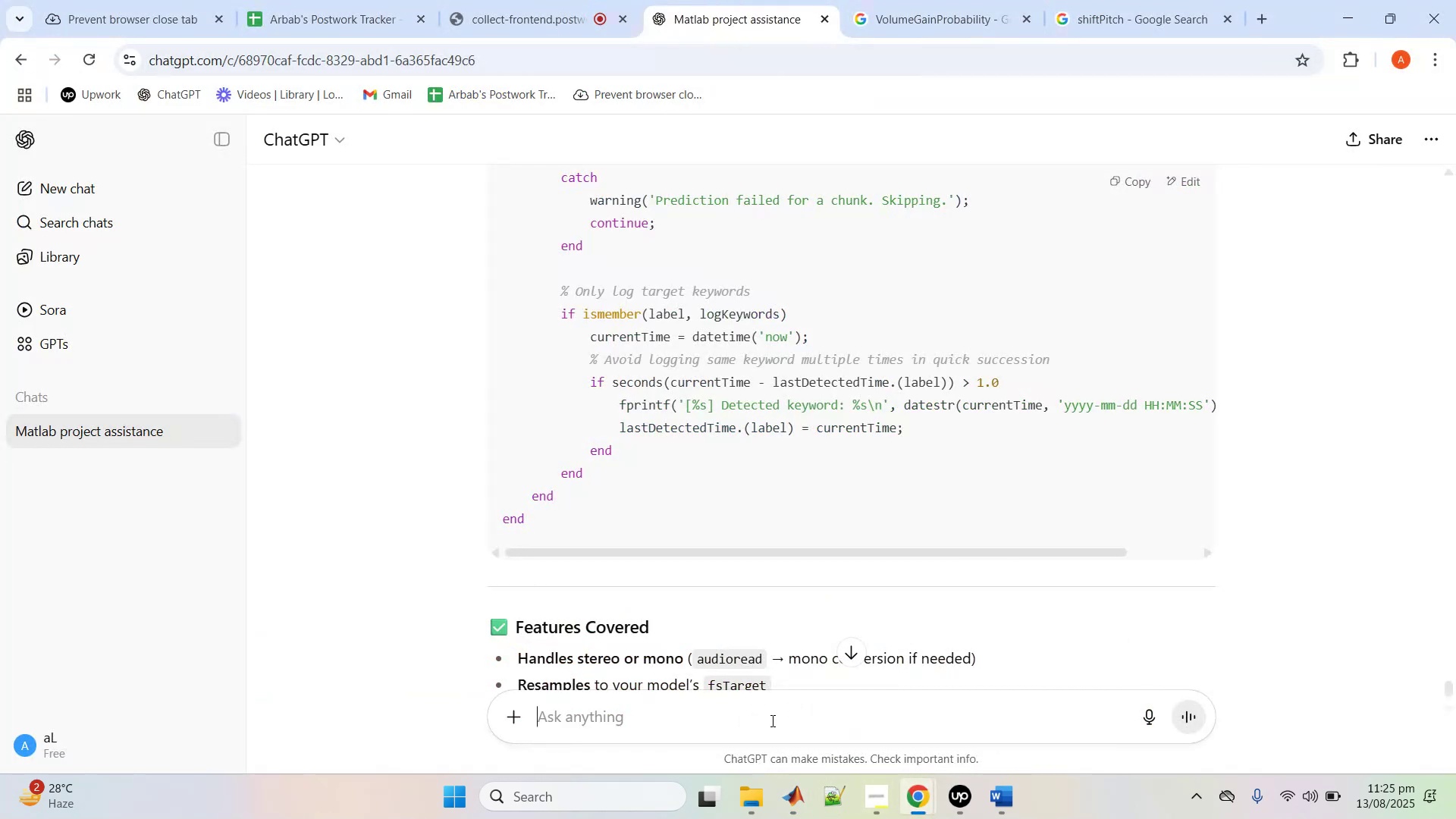 
key(Control+V)
 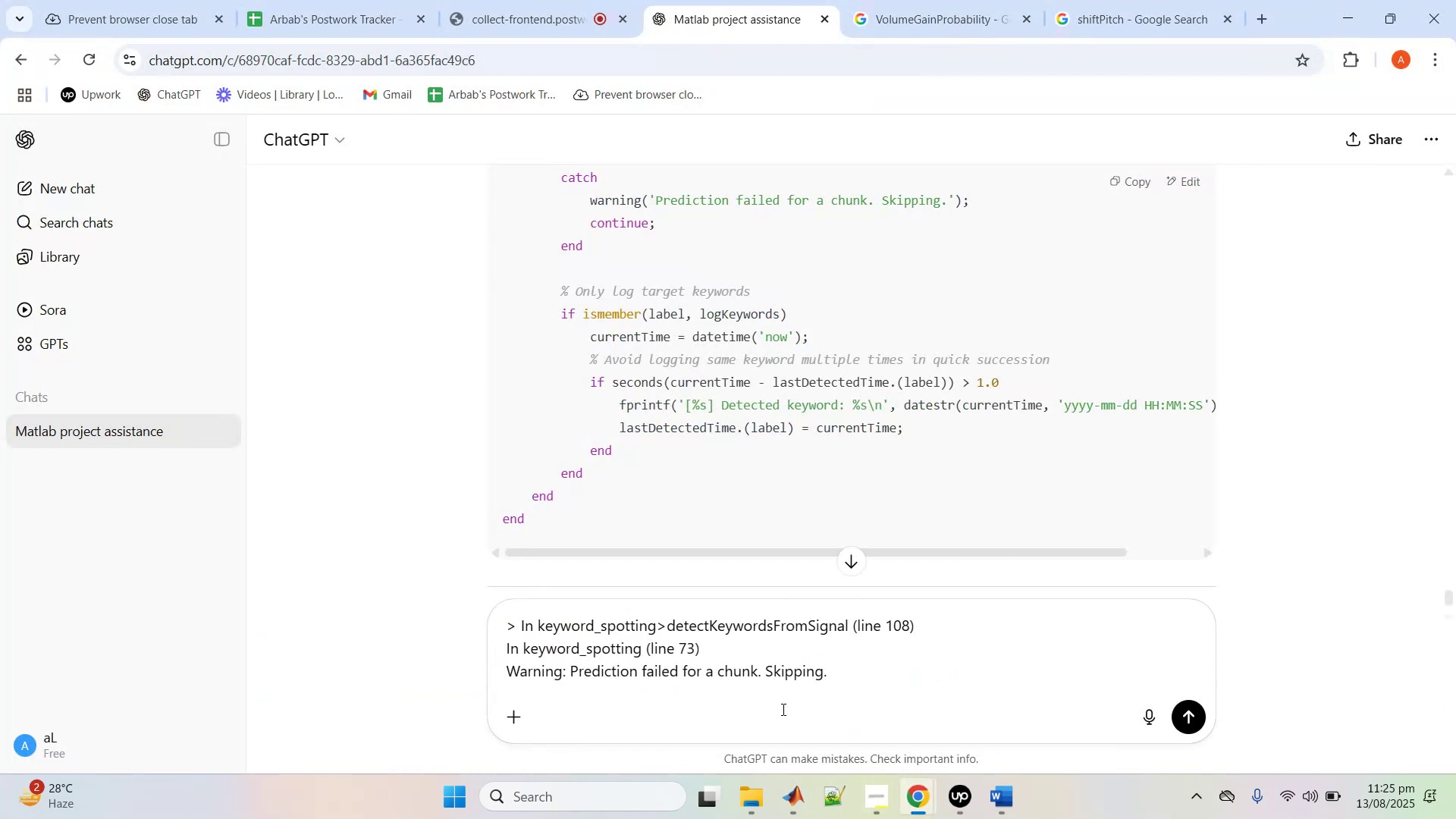 
key(Enter)
 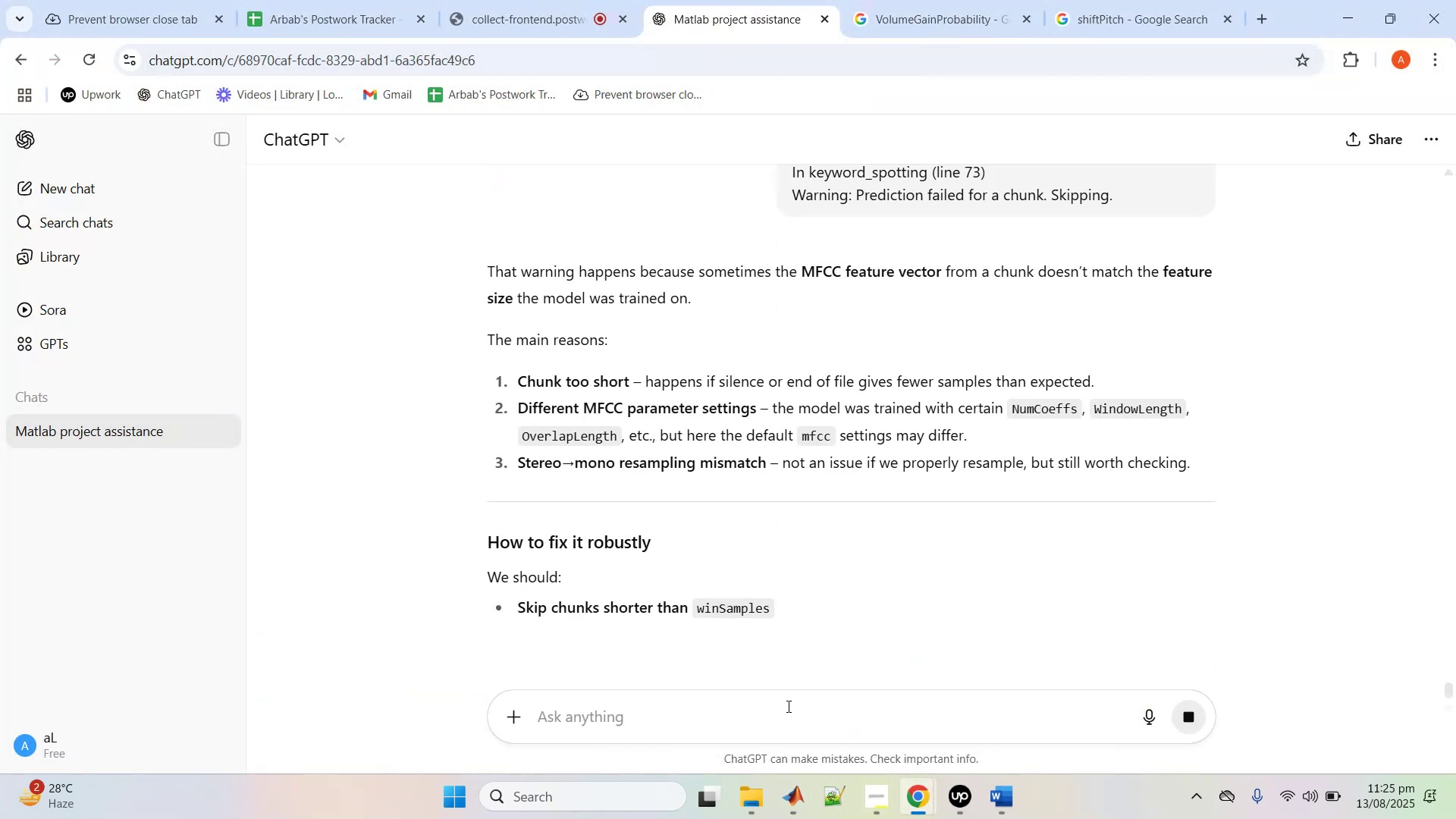 
wait(7.42)
 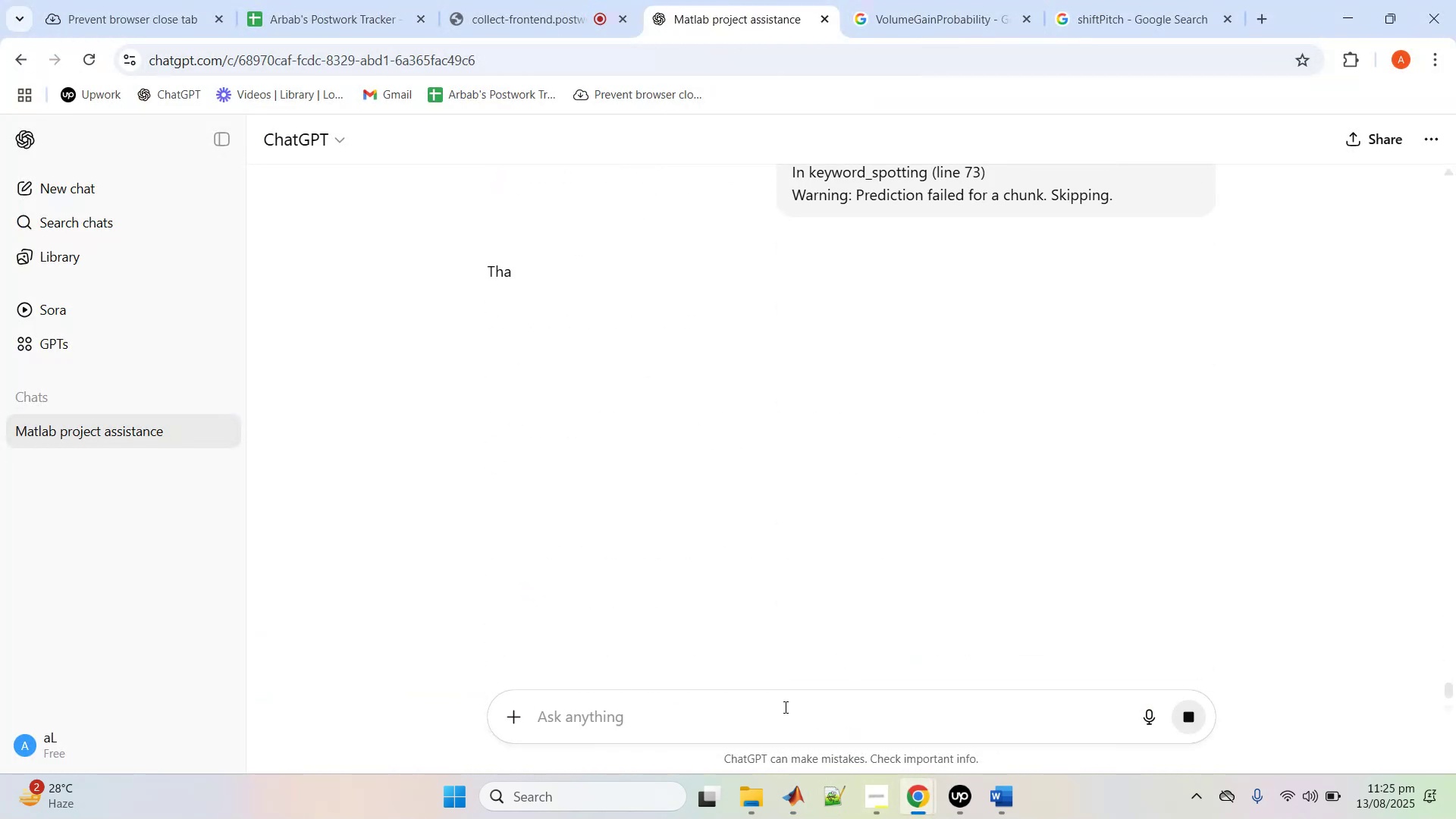 
scroll: coordinate [957, 556], scroll_direction: down, amount: 3.0
 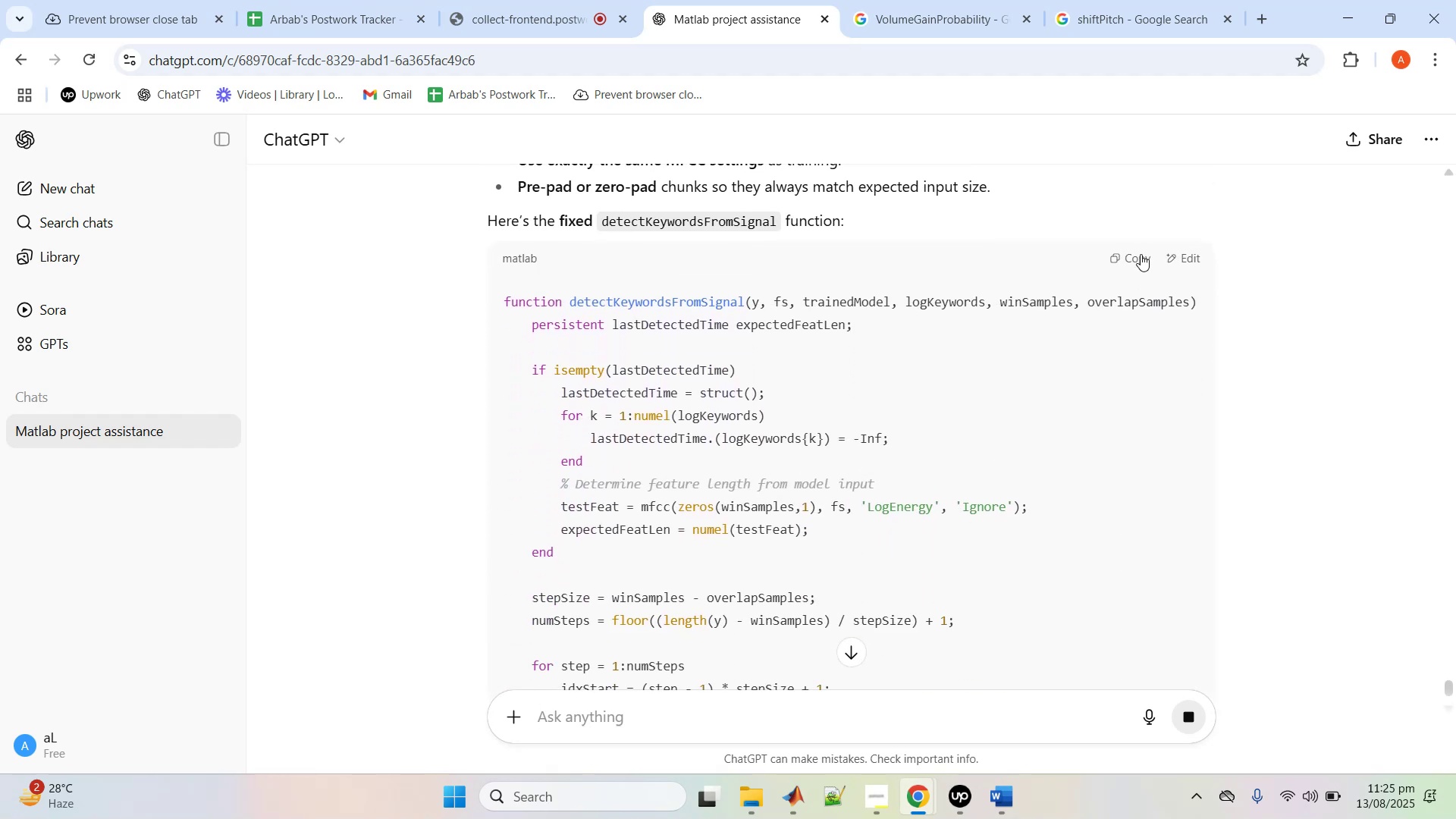 
left_click([1128, 262])
 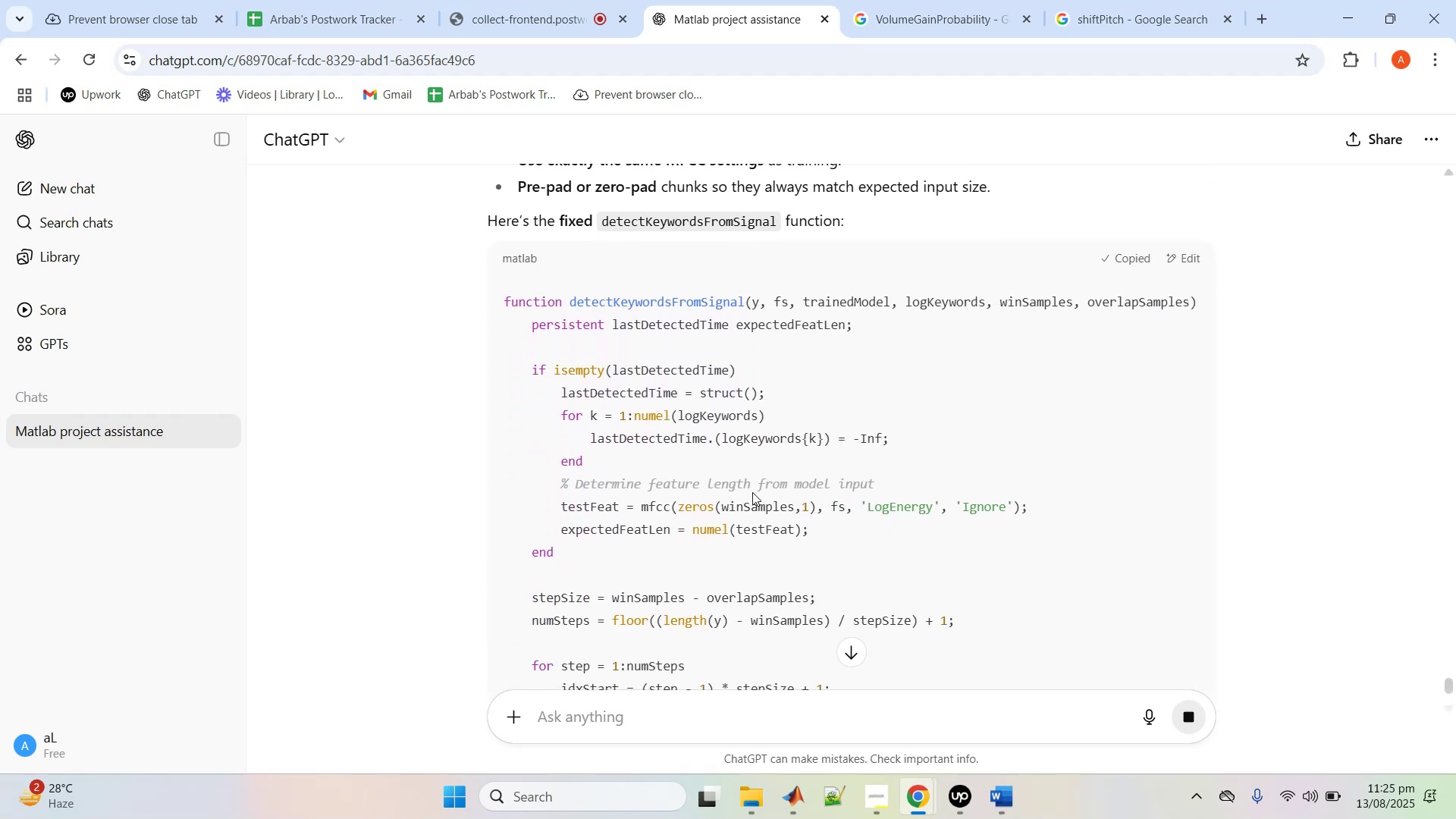 
scroll: coordinate [755, 491], scroll_direction: down, amount: 10.0
 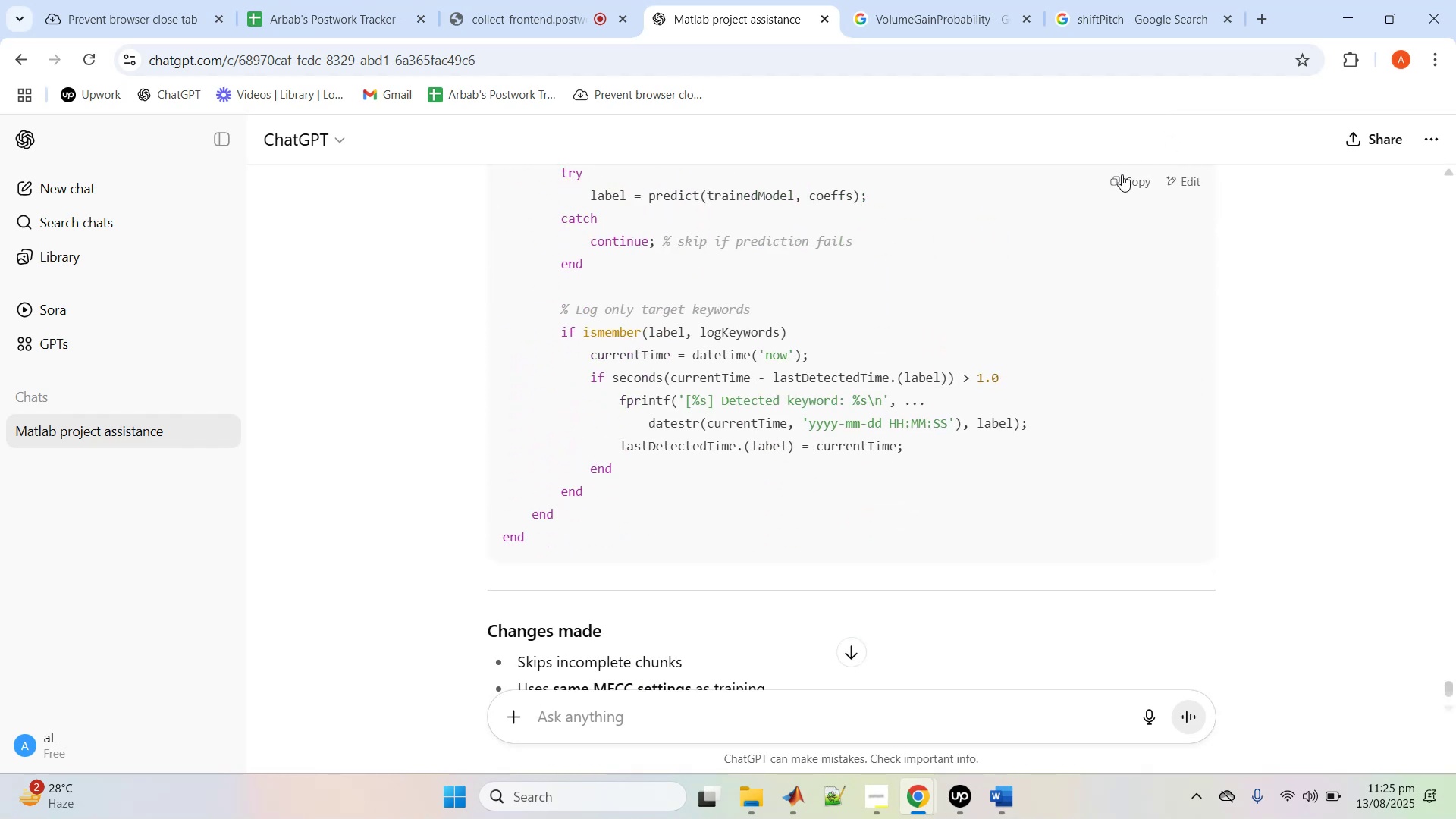 
left_click([1133, 180])
 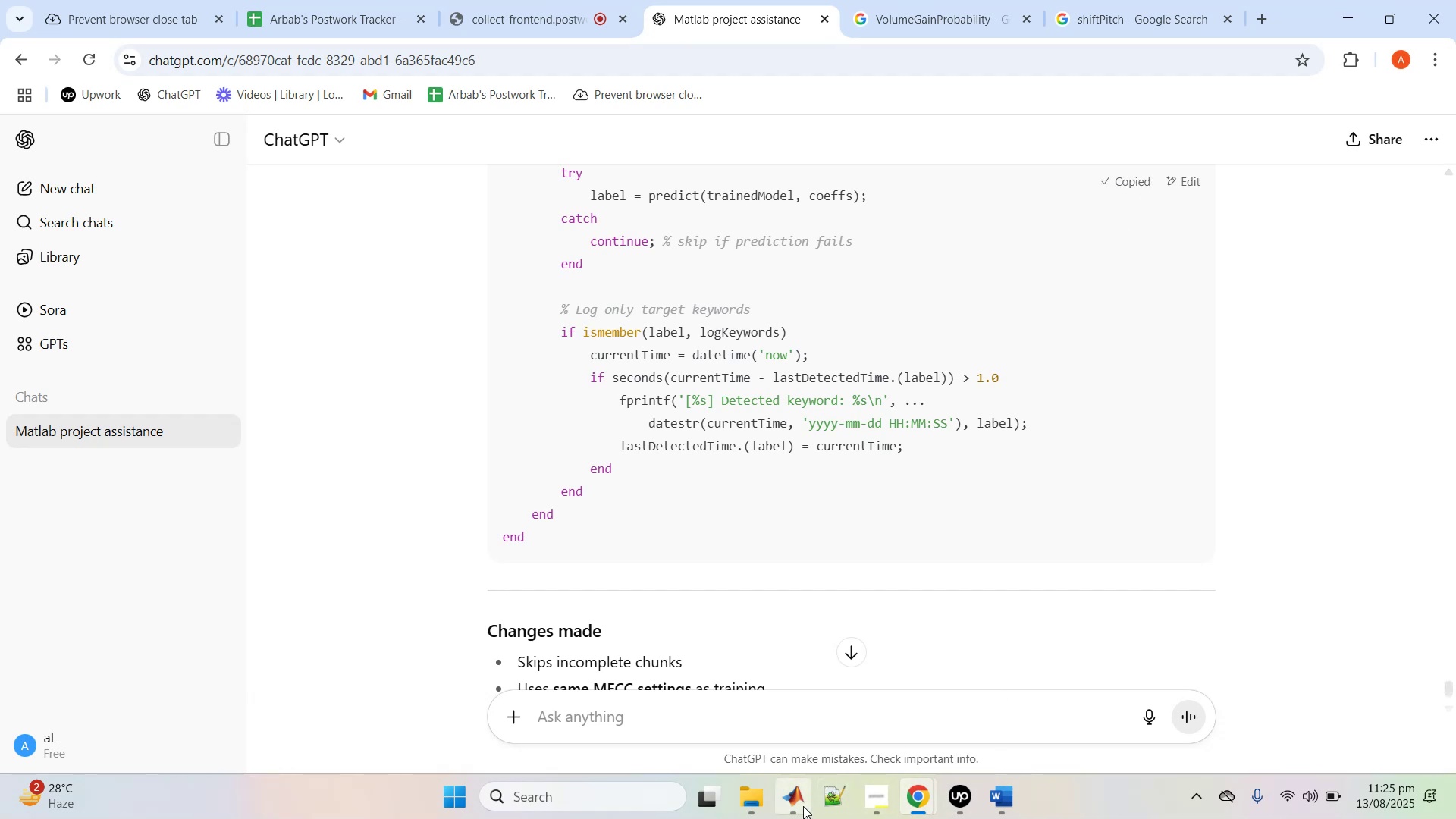 
left_click([803, 806])
 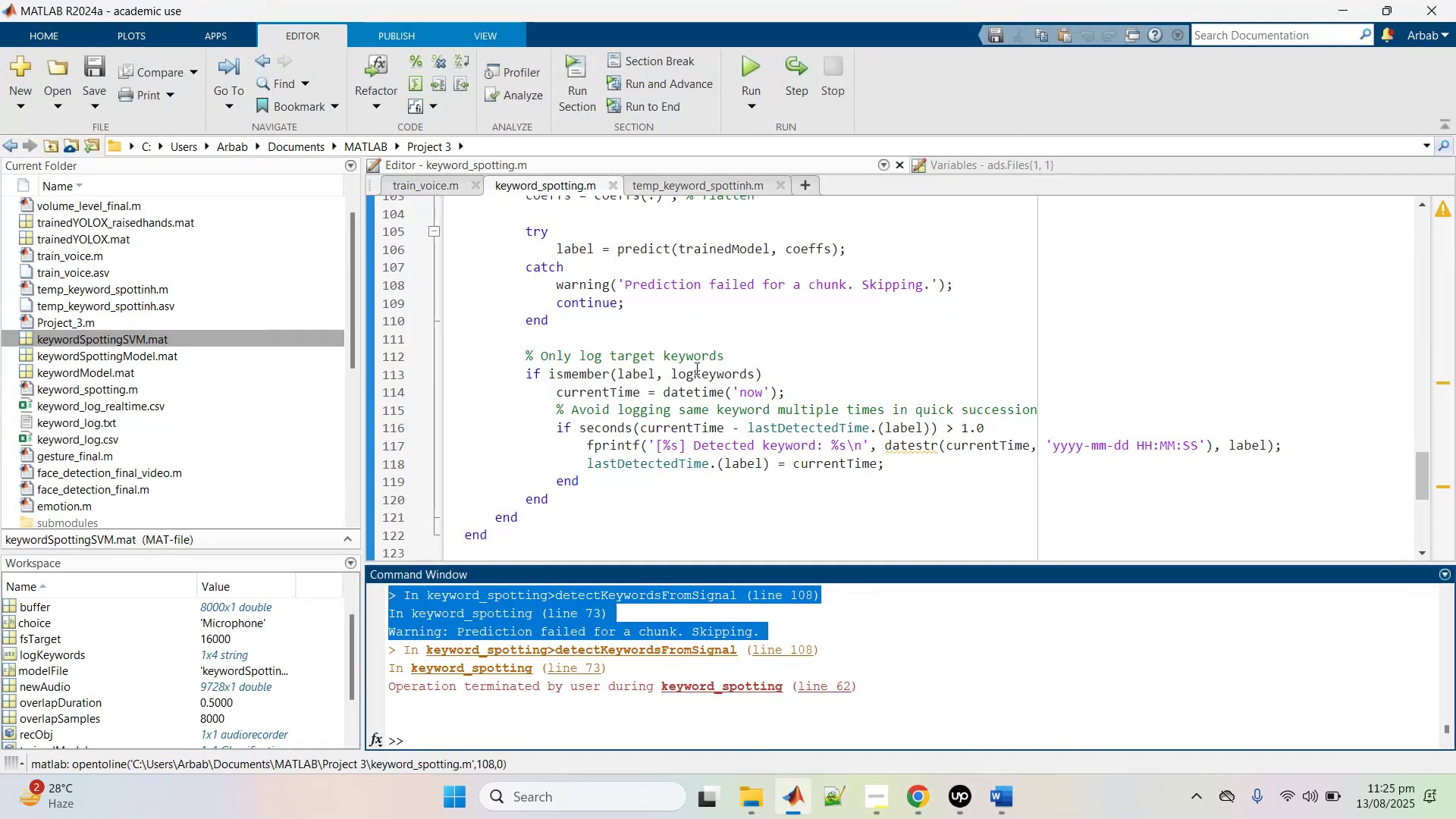 
scroll: coordinate [695, 384], scroll_direction: up, amount: 5.0
 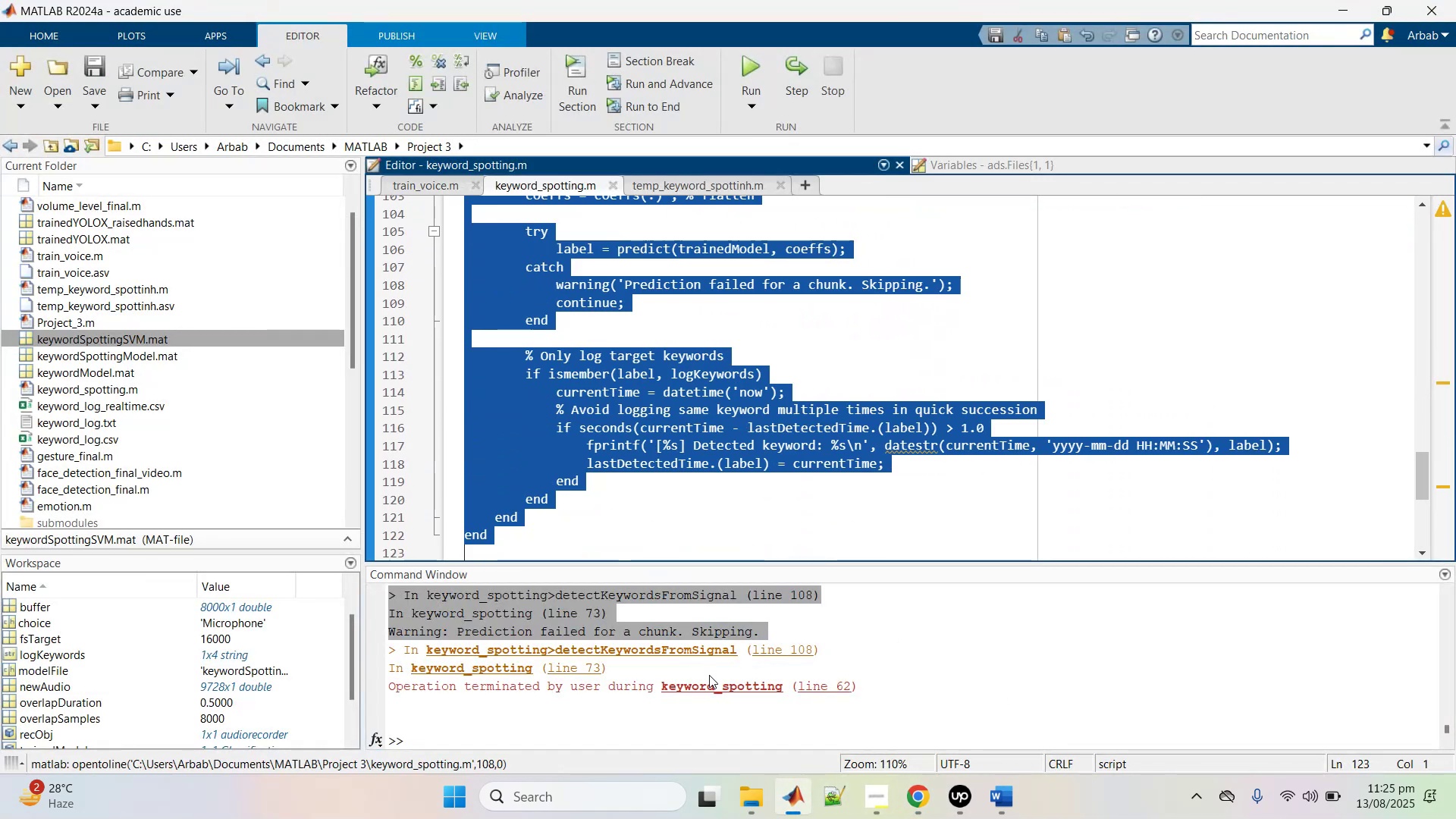 
key(Control+V)
 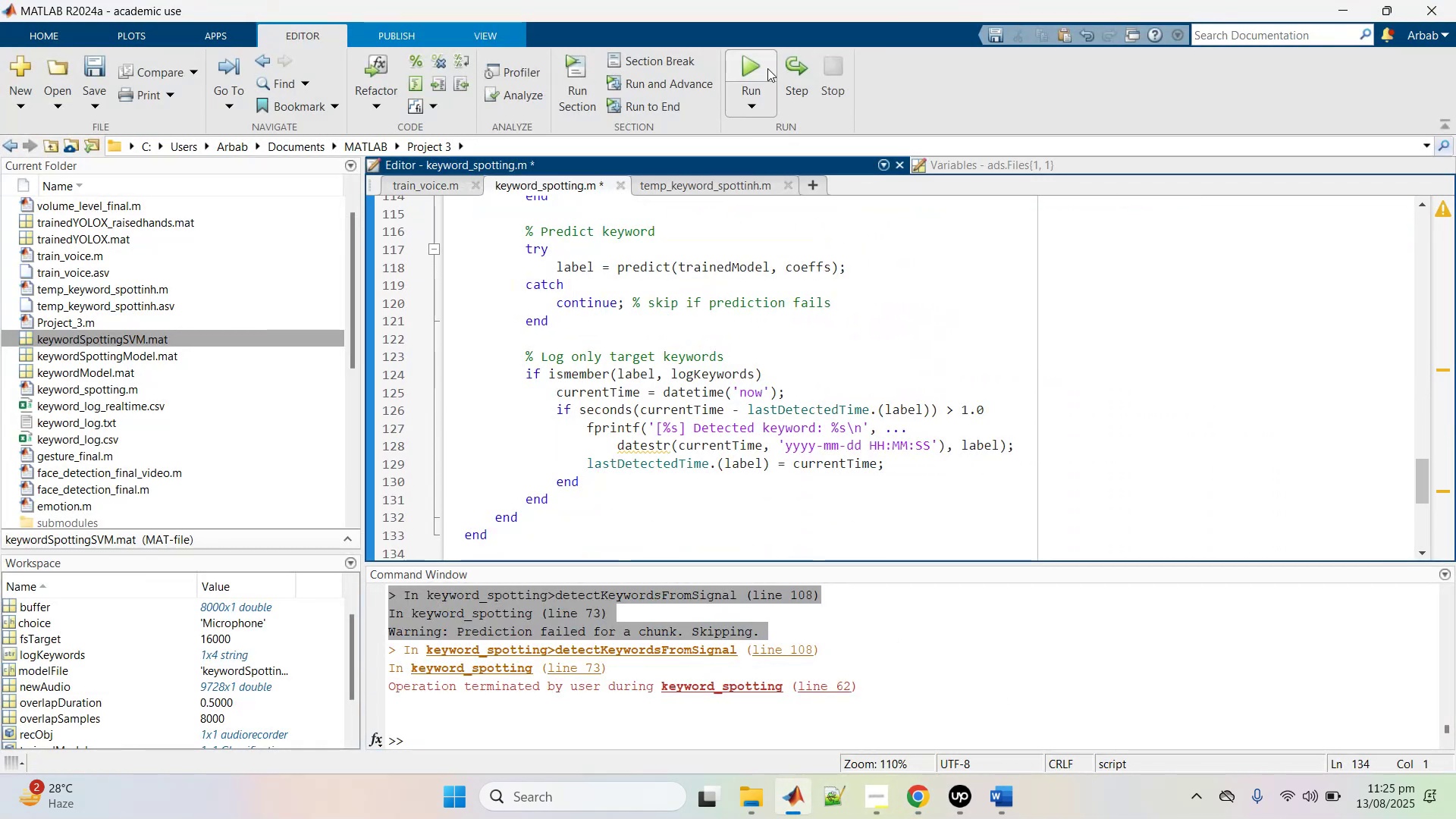 
left_click([763, 68])
 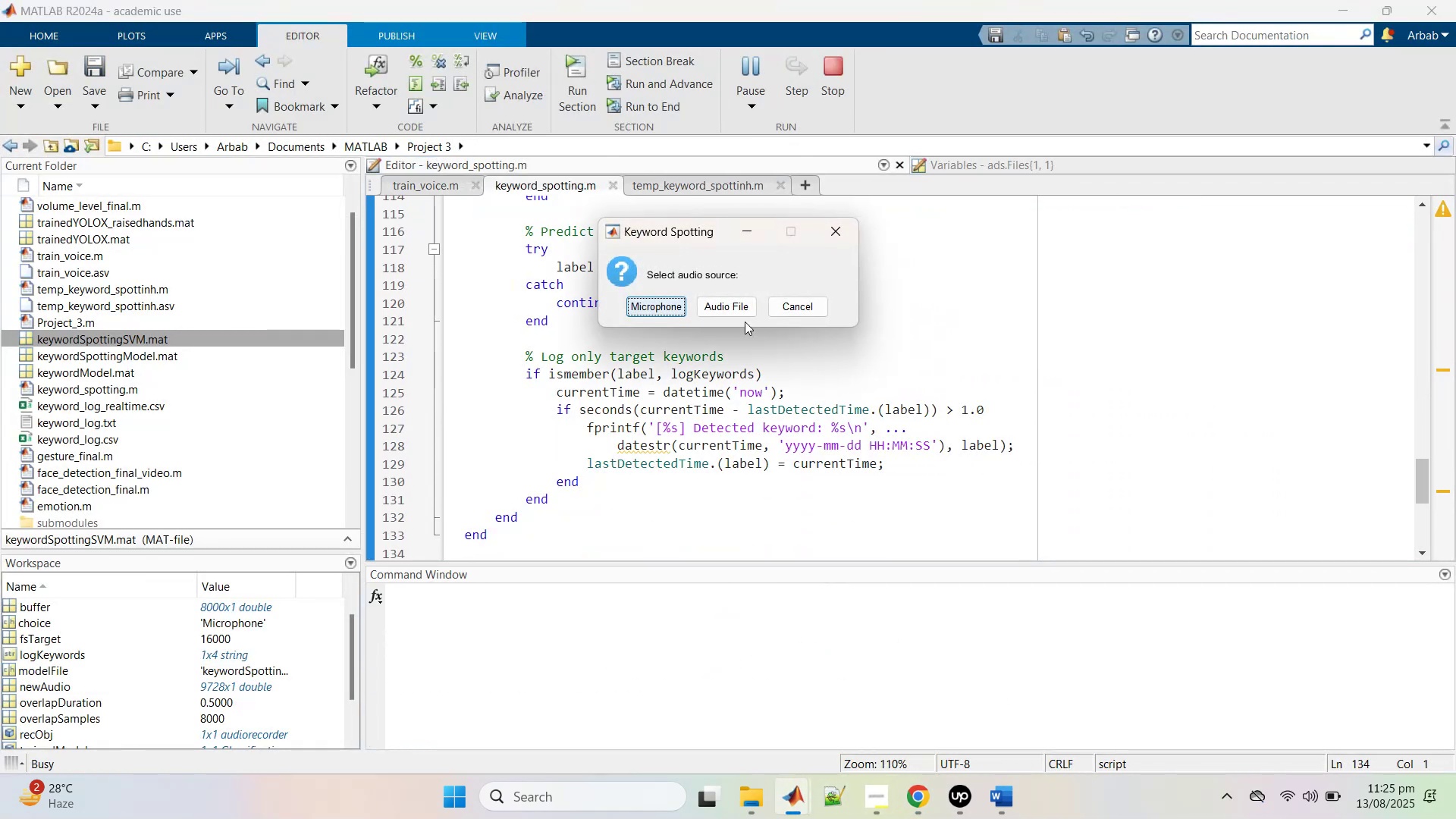 
left_click([658, 306])
 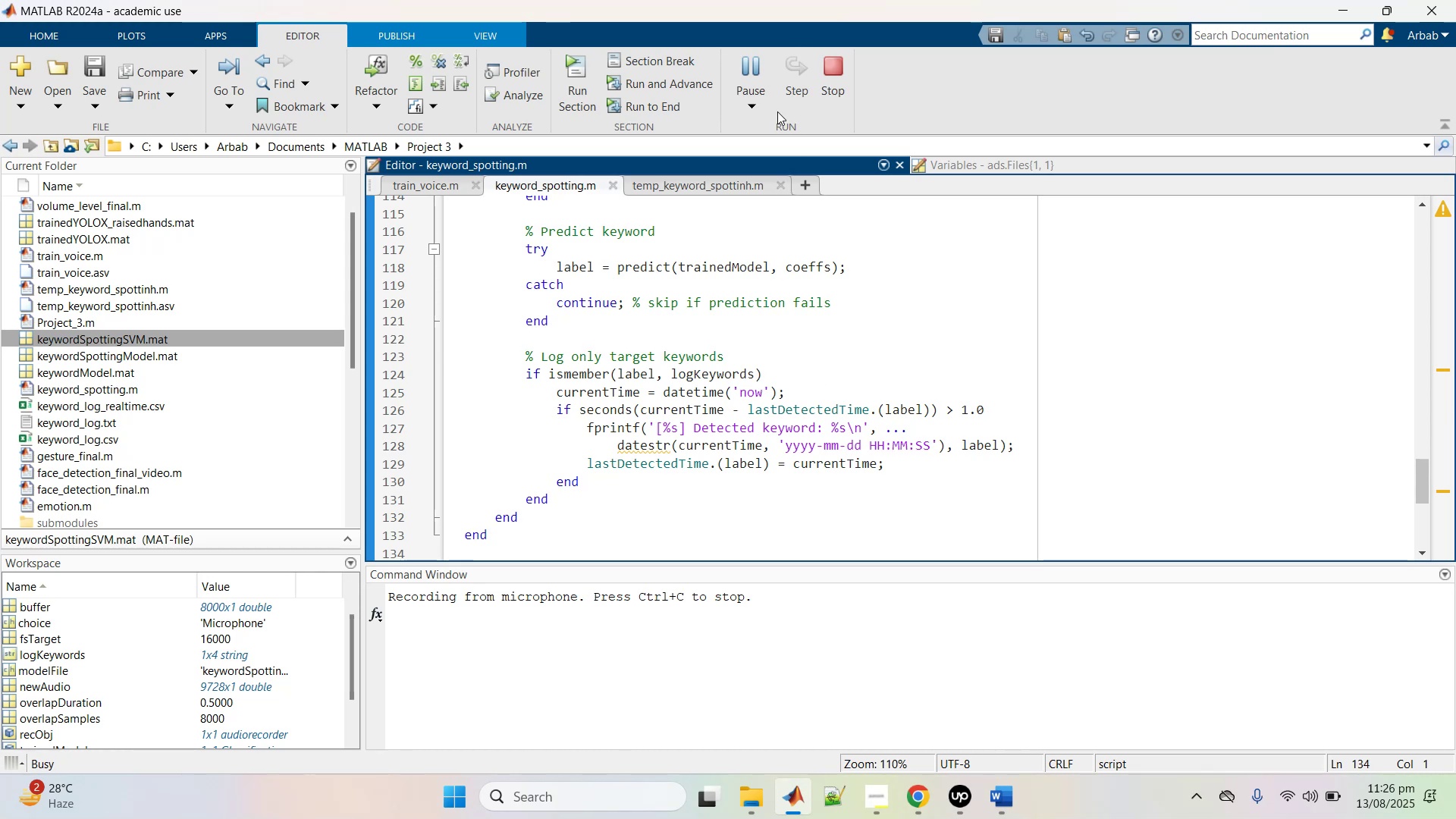 
wait(19.2)
 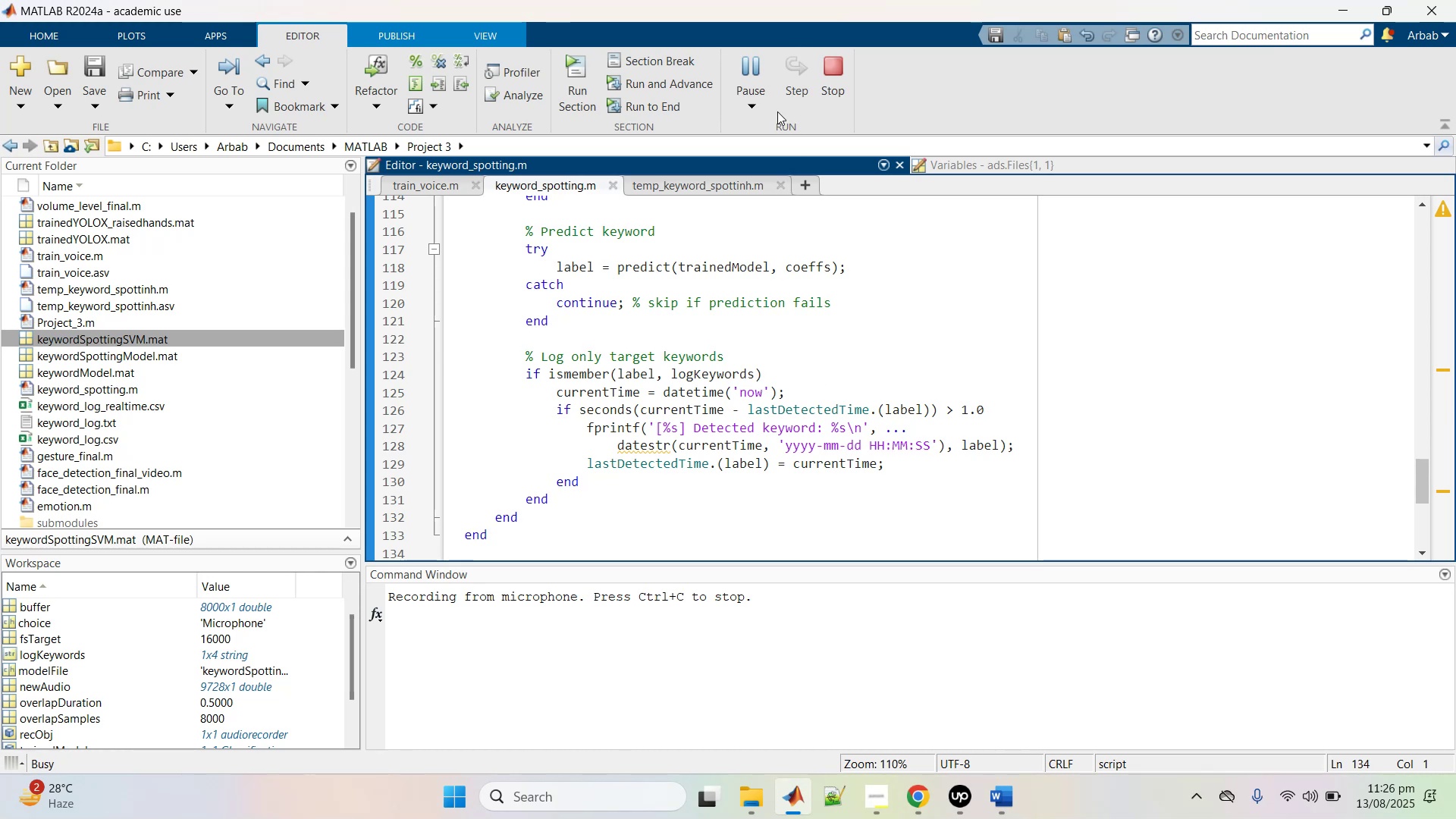 
scroll: coordinate [682, 394], scroll_direction: up, amount: 5.0
 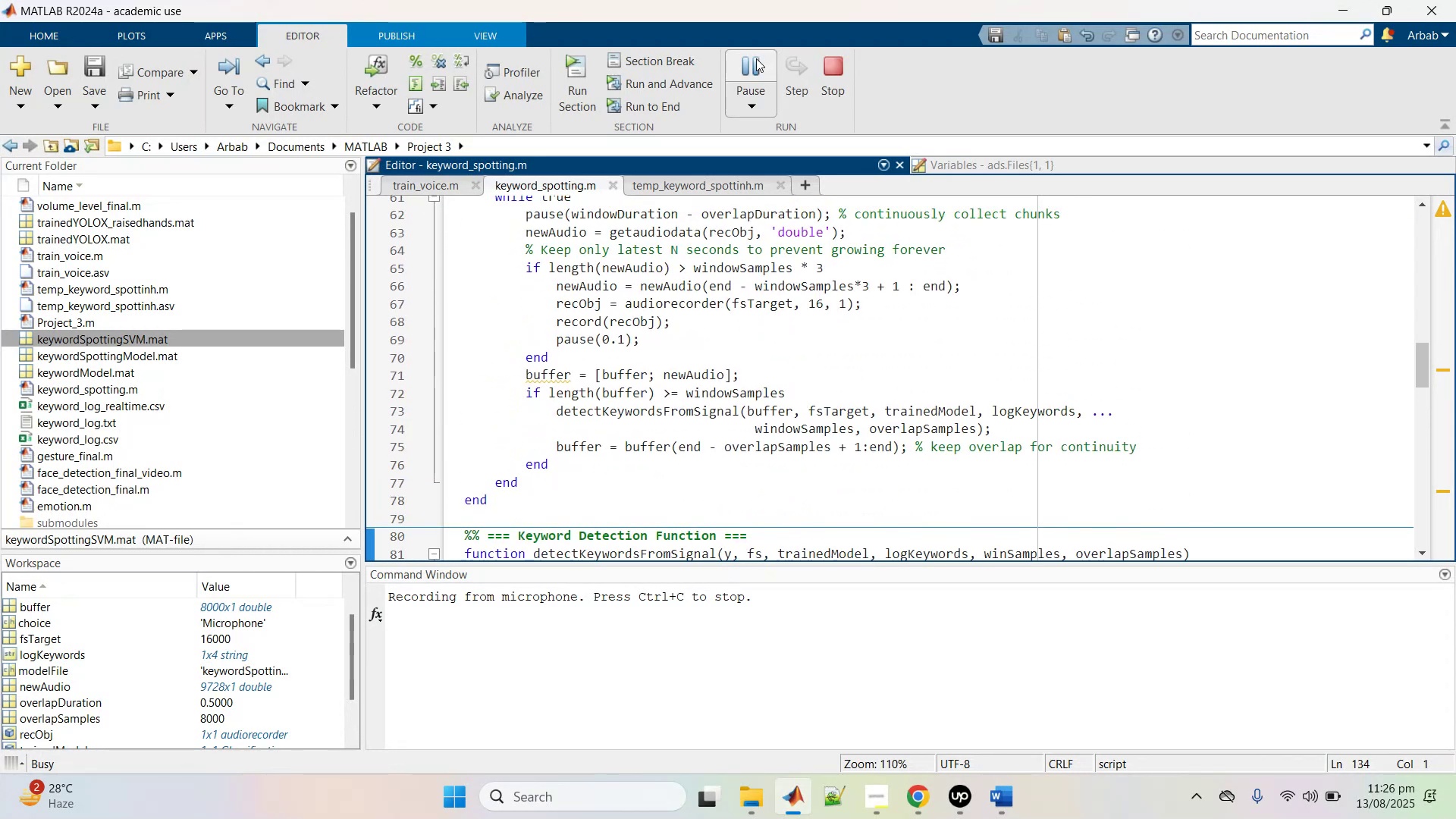 
left_click([756, 58])
 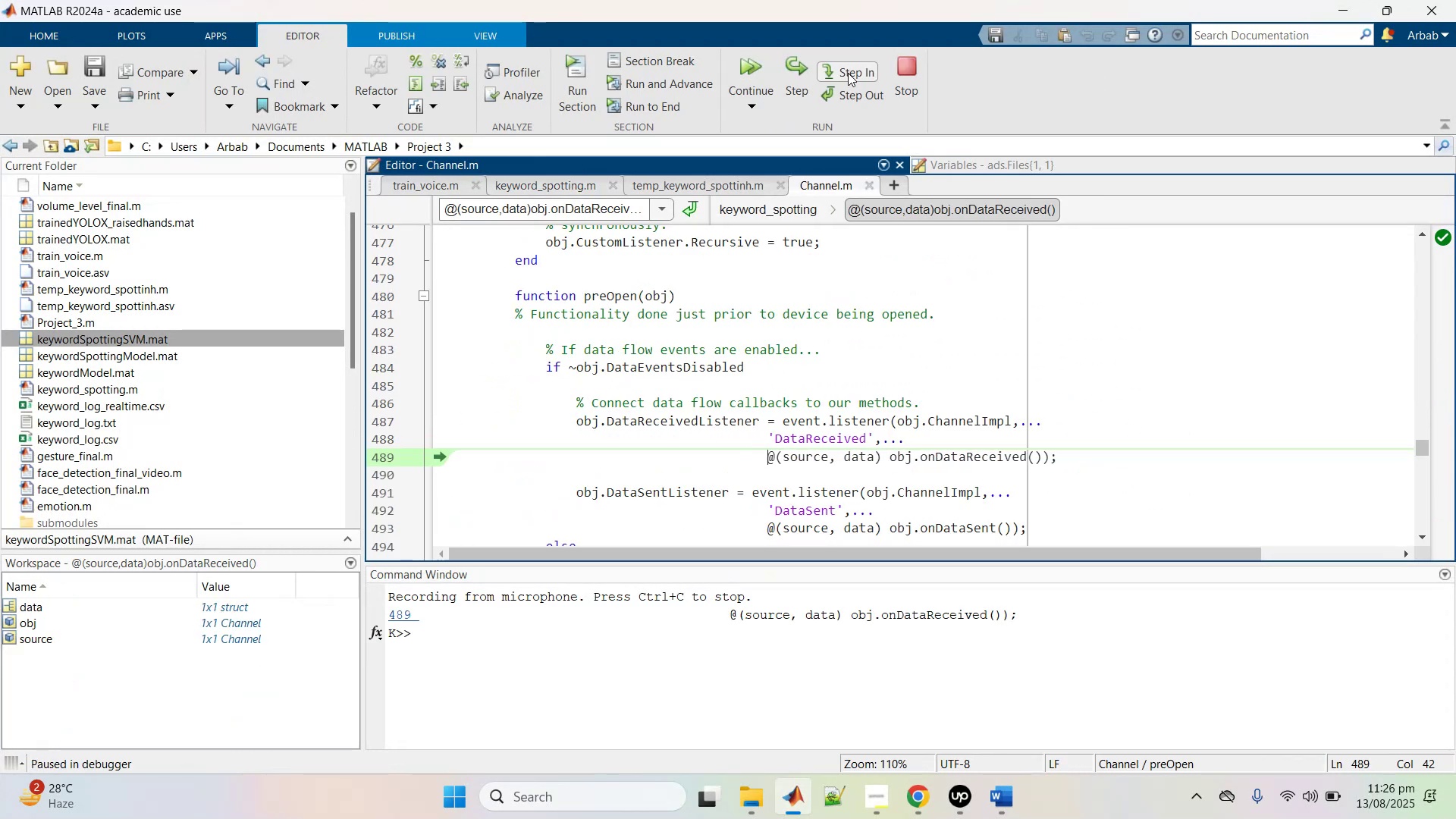 
left_click([902, 71])
 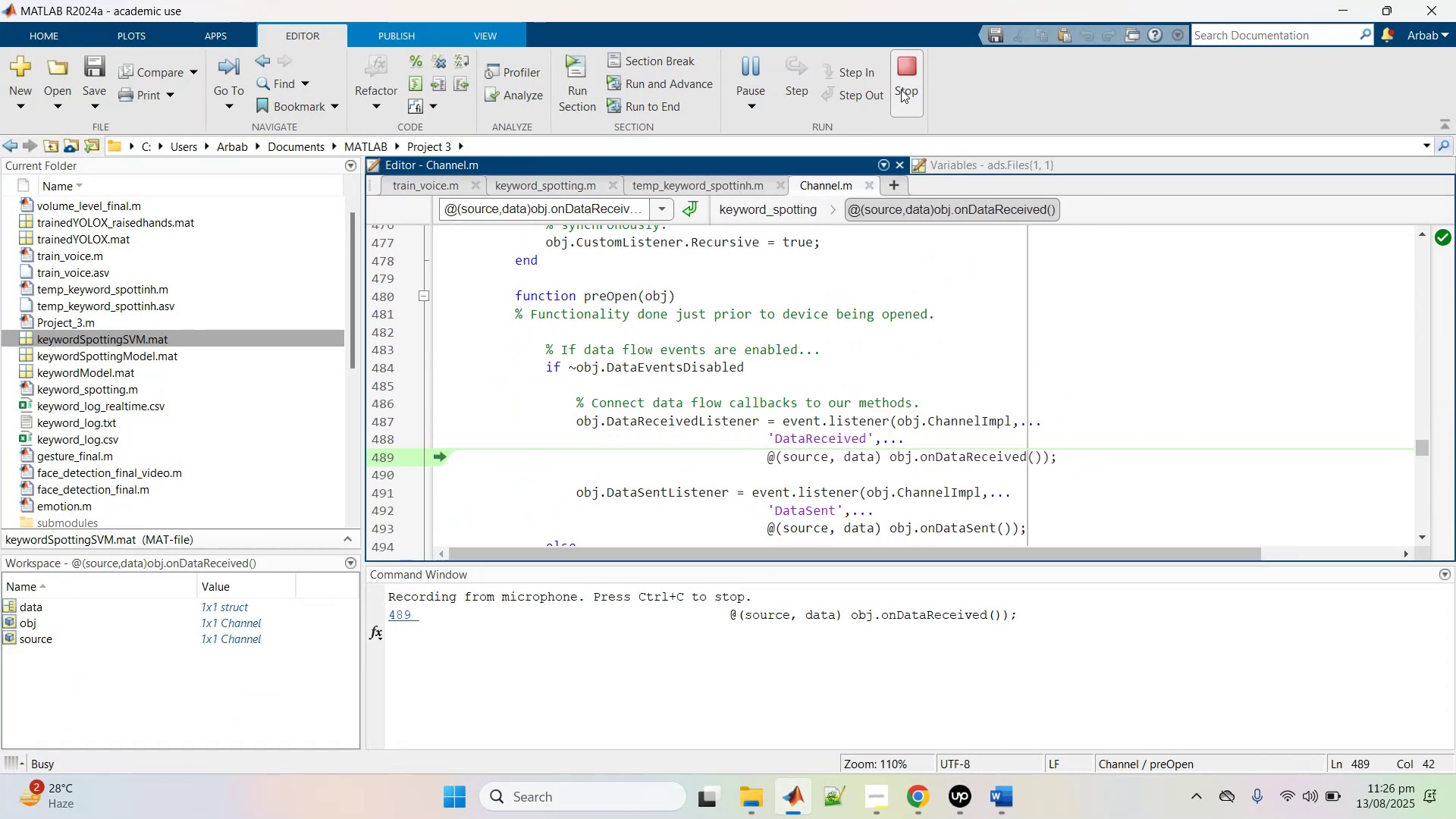 
left_click([903, 86])
 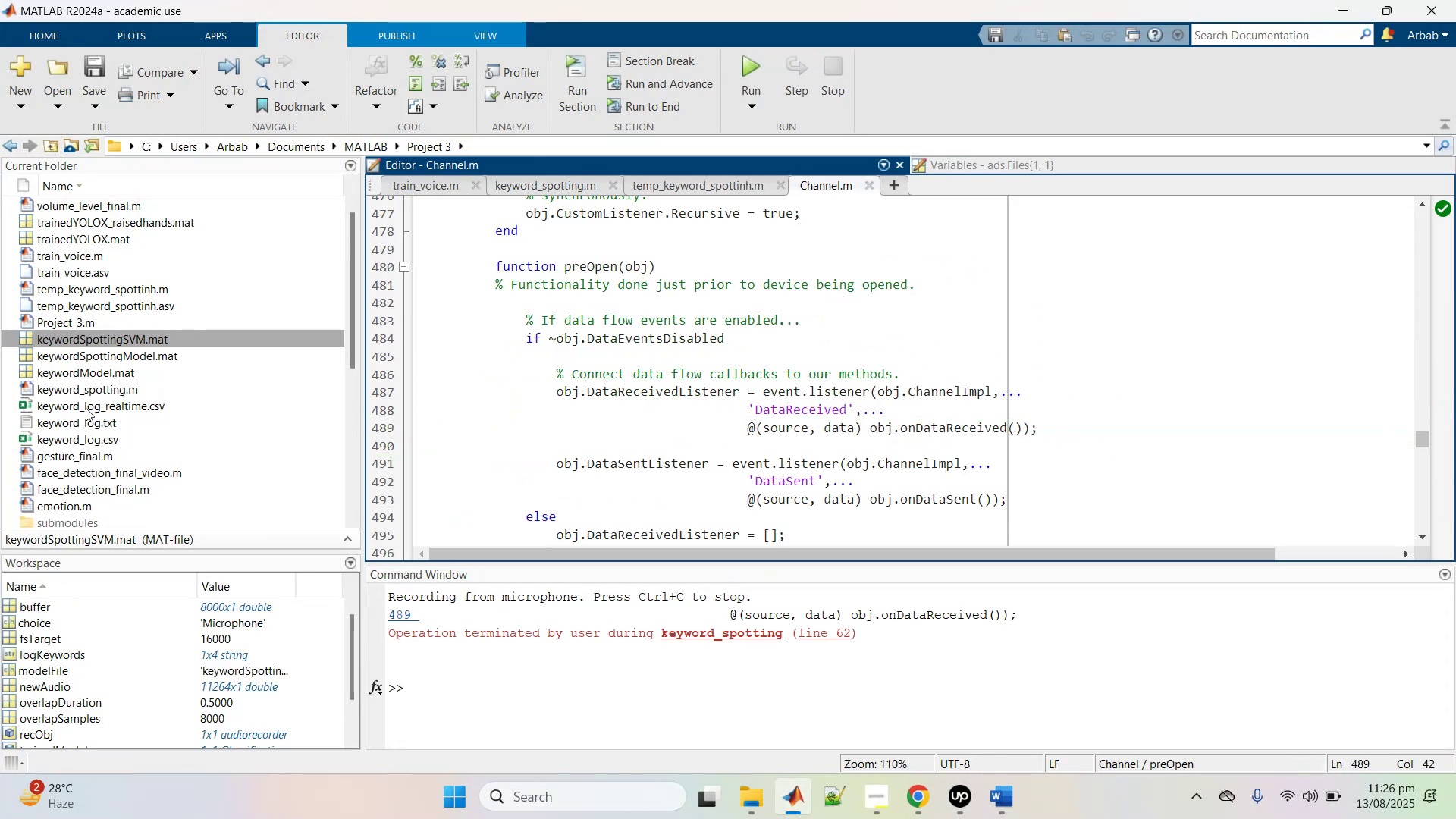 
left_click([84, 409])
 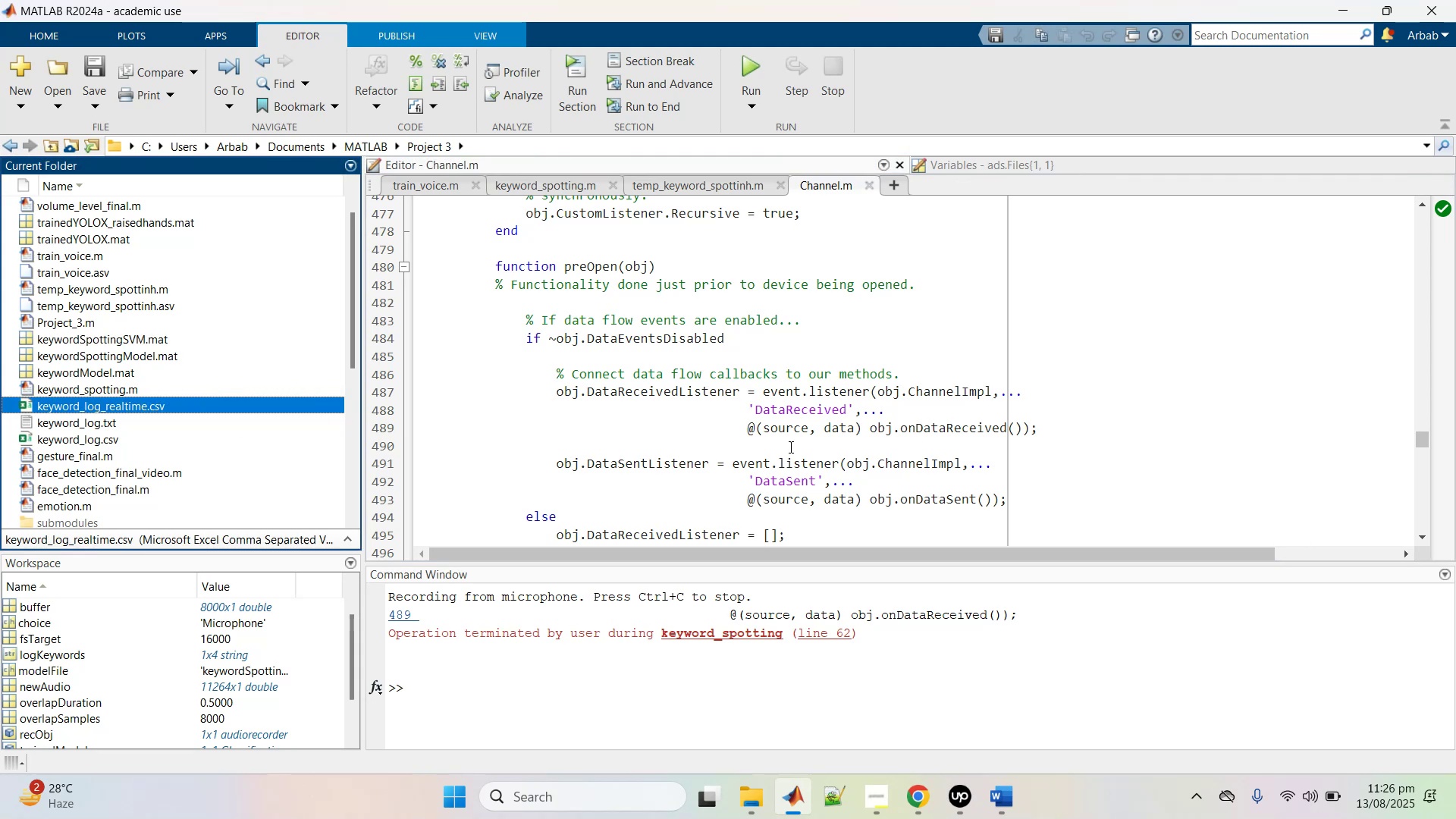 
scroll: coordinate [789, 448], scroll_direction: down, amount: 5.0
 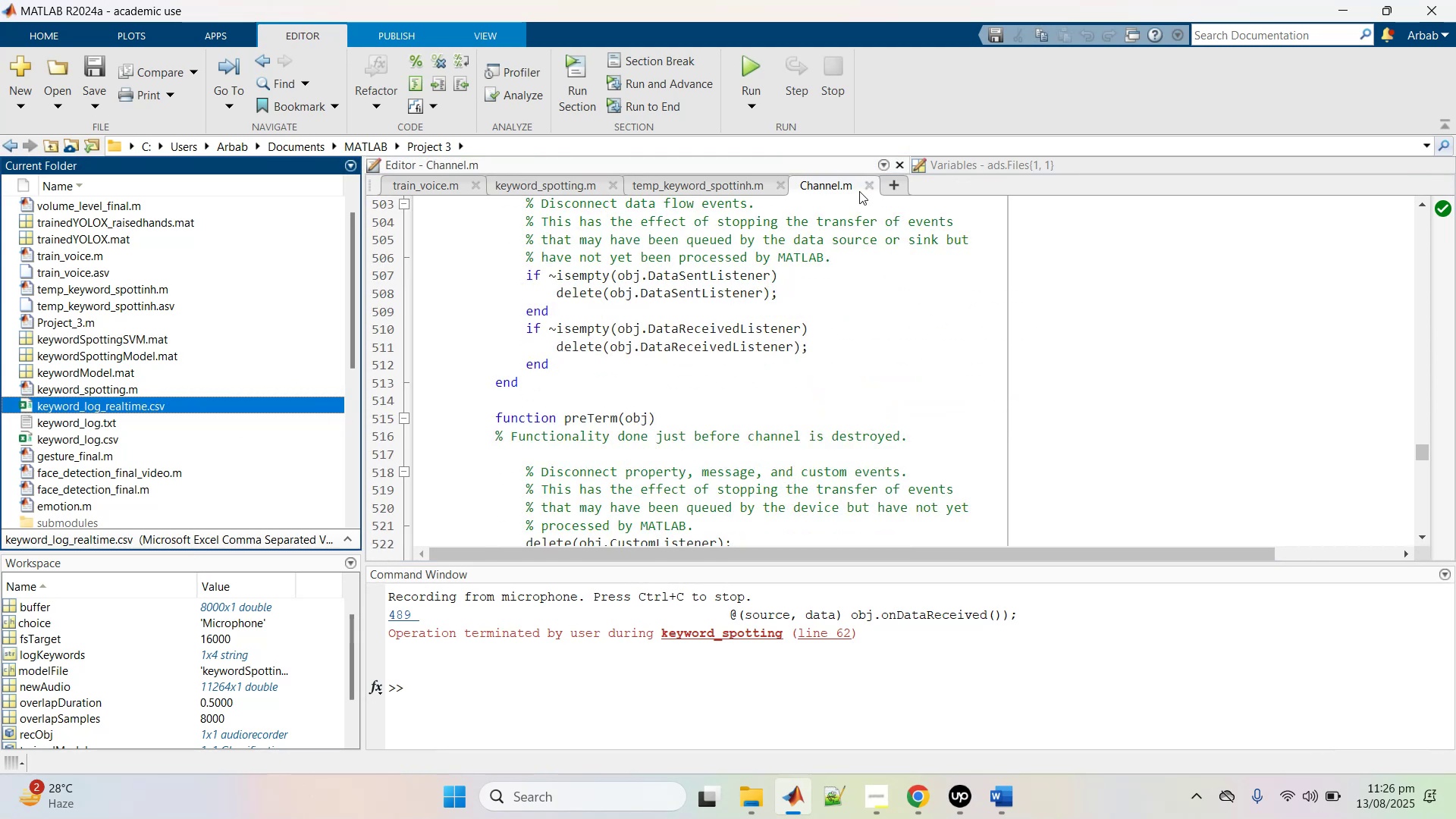 
left_click([864, 187])
 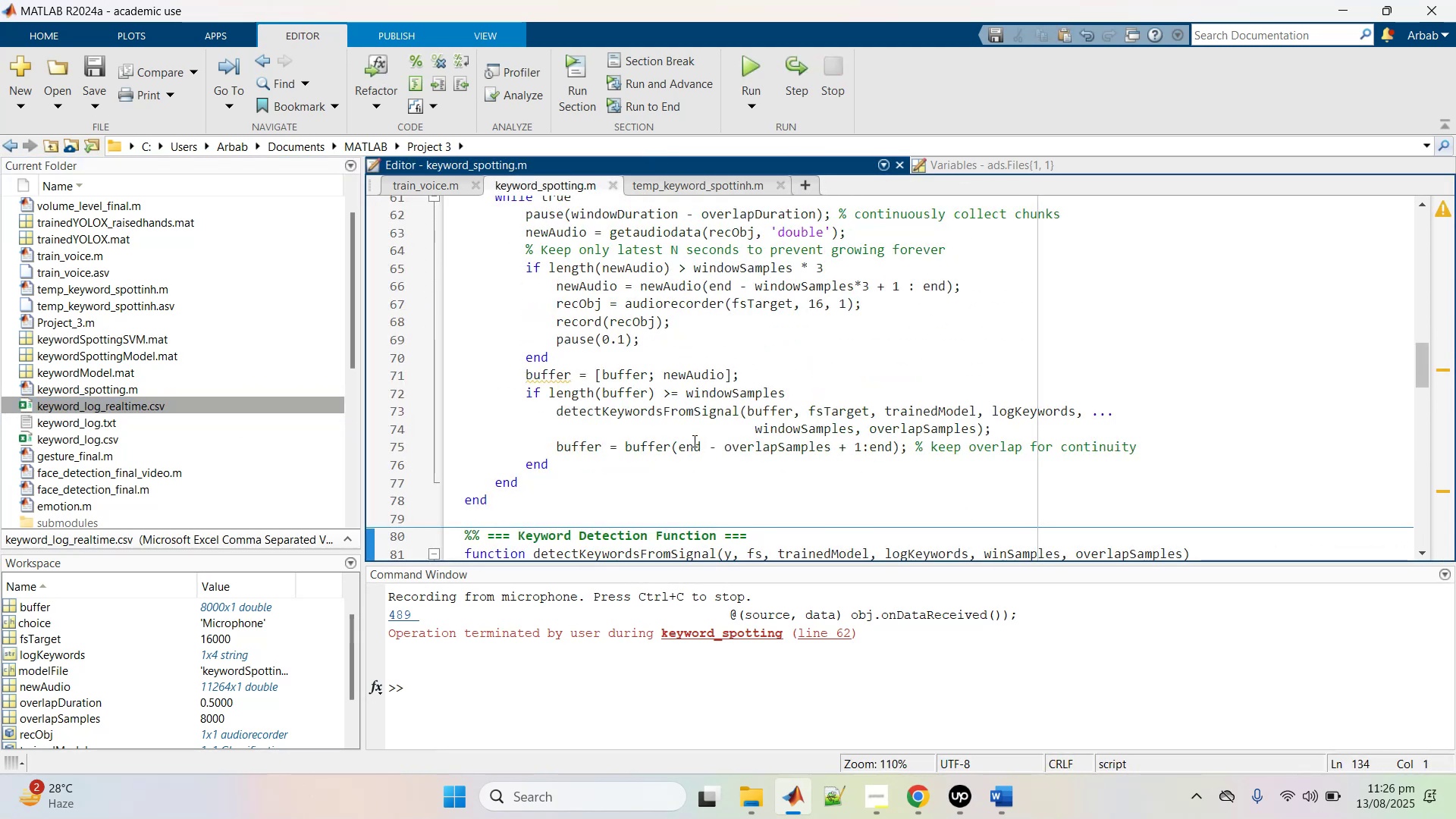 
scroll: coordinate [694, 458], scroll_direction: down, amount: 4.0
 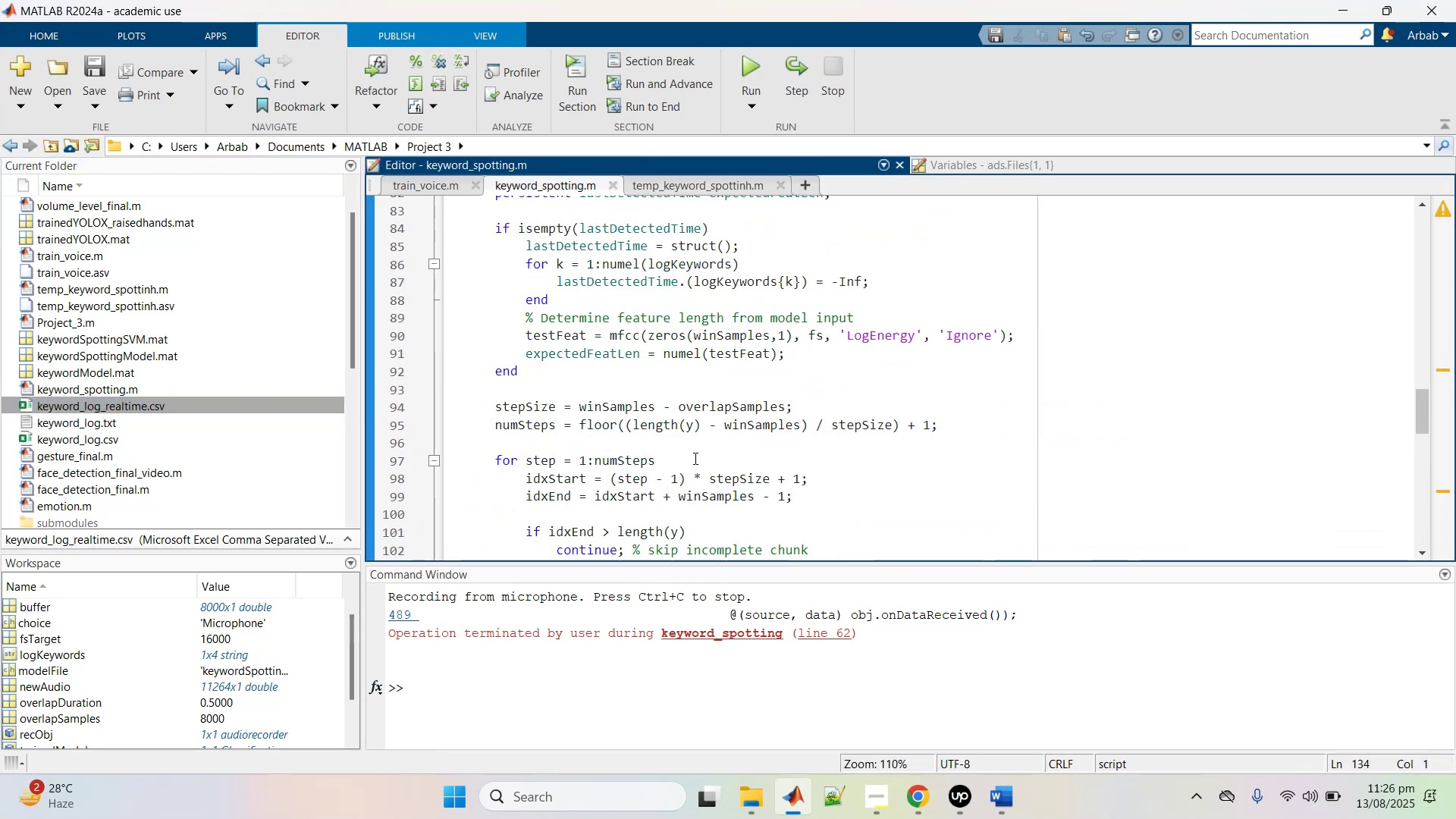 
scroll: coordinate [677, 490], scroll_direction: up, amount: 19.0
 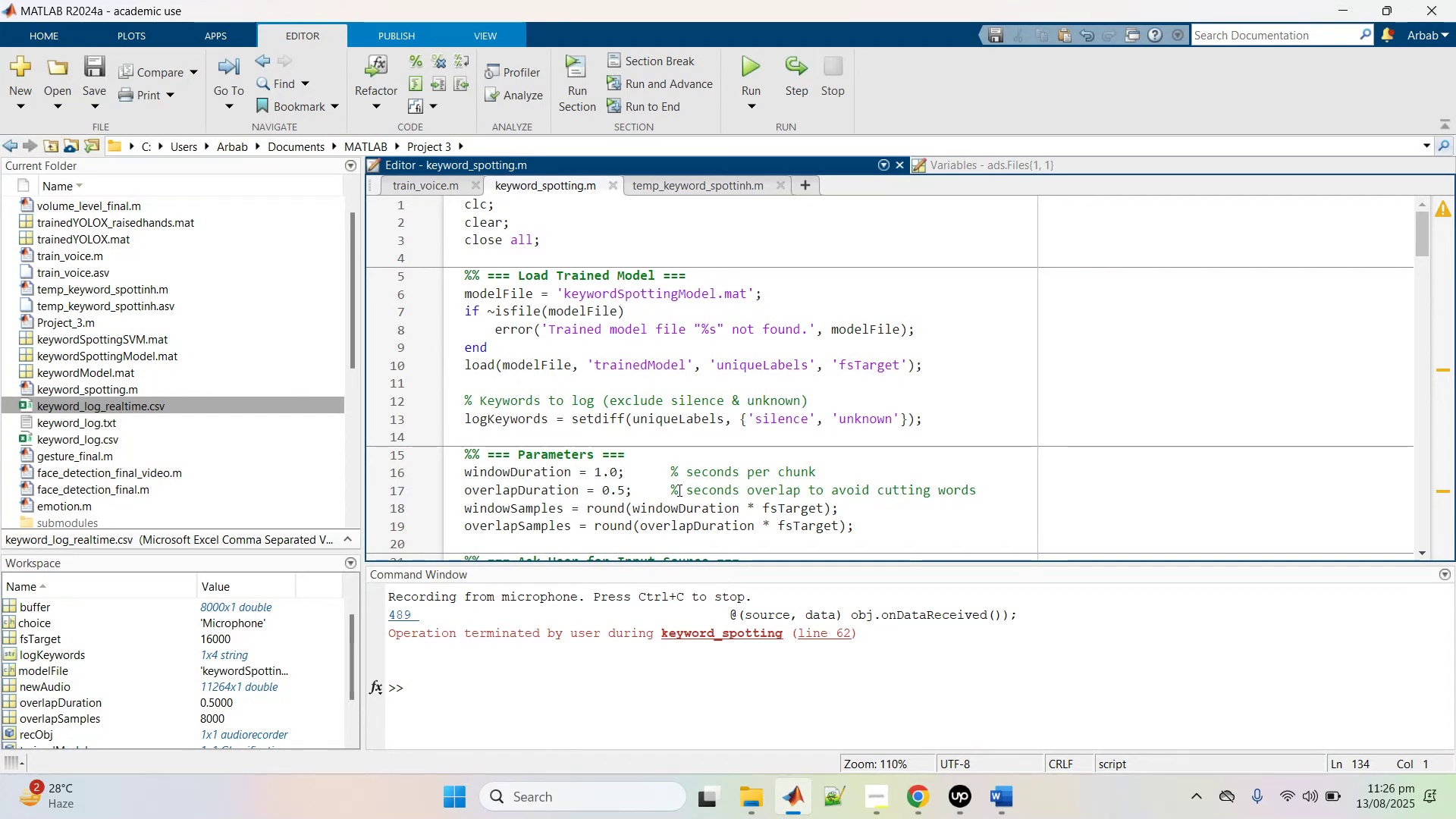 
wait(6.88)
 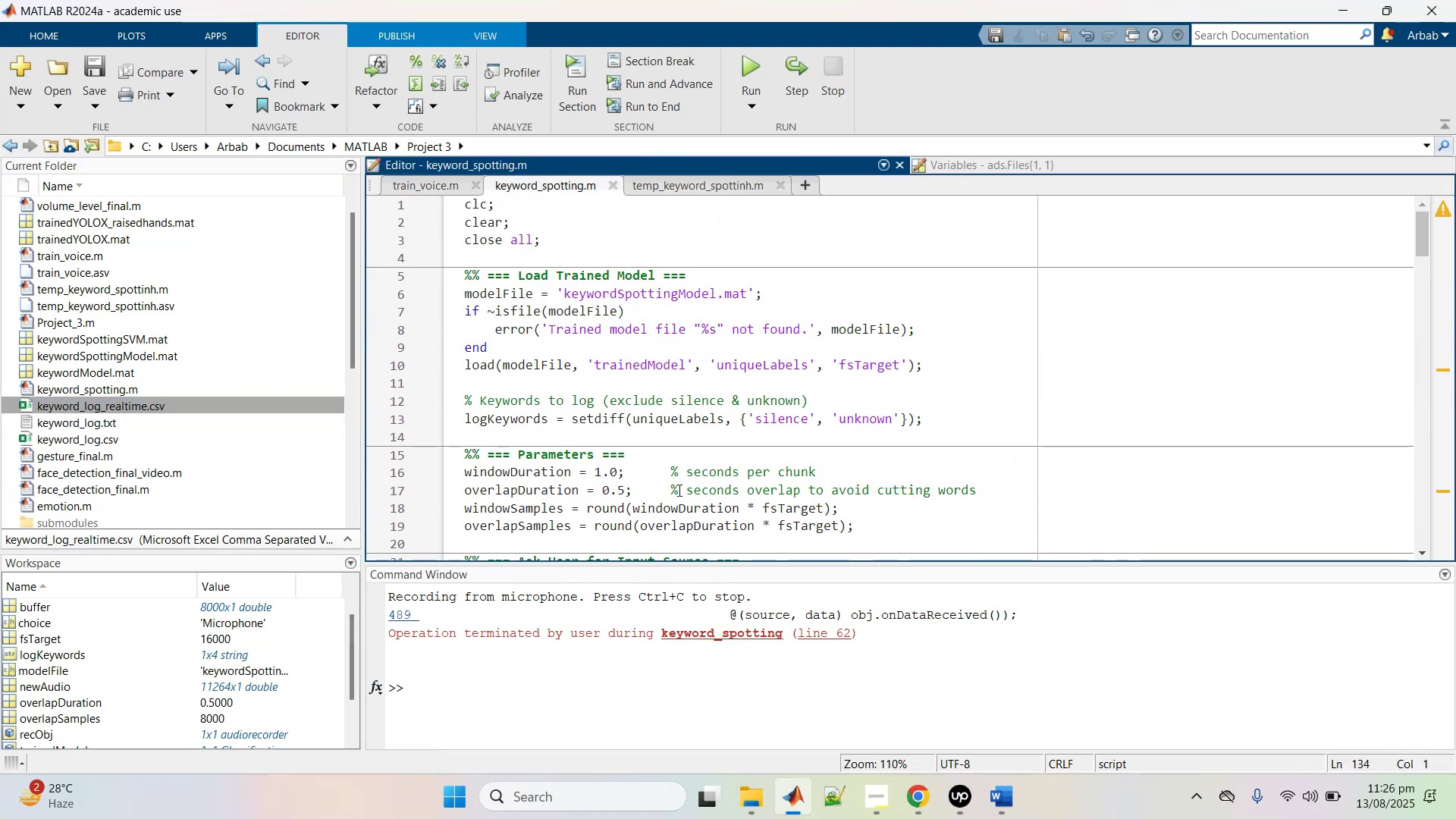 
scroll: coordinate [678, 490], scroll_direction: down, amount: 20.0
 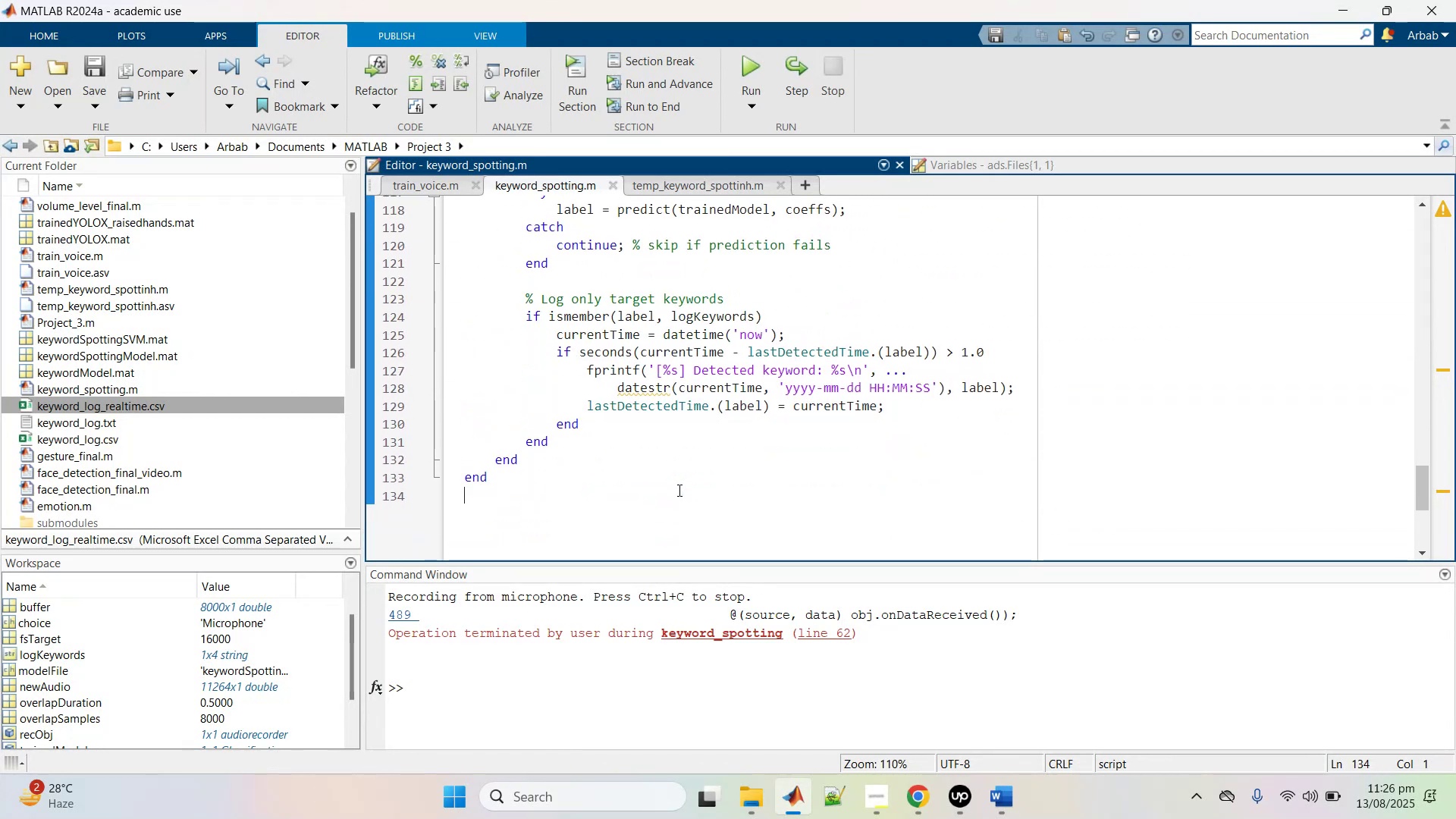 
scroll: coordinate [678, 490], scroll_direction: up, amount: 2.0
 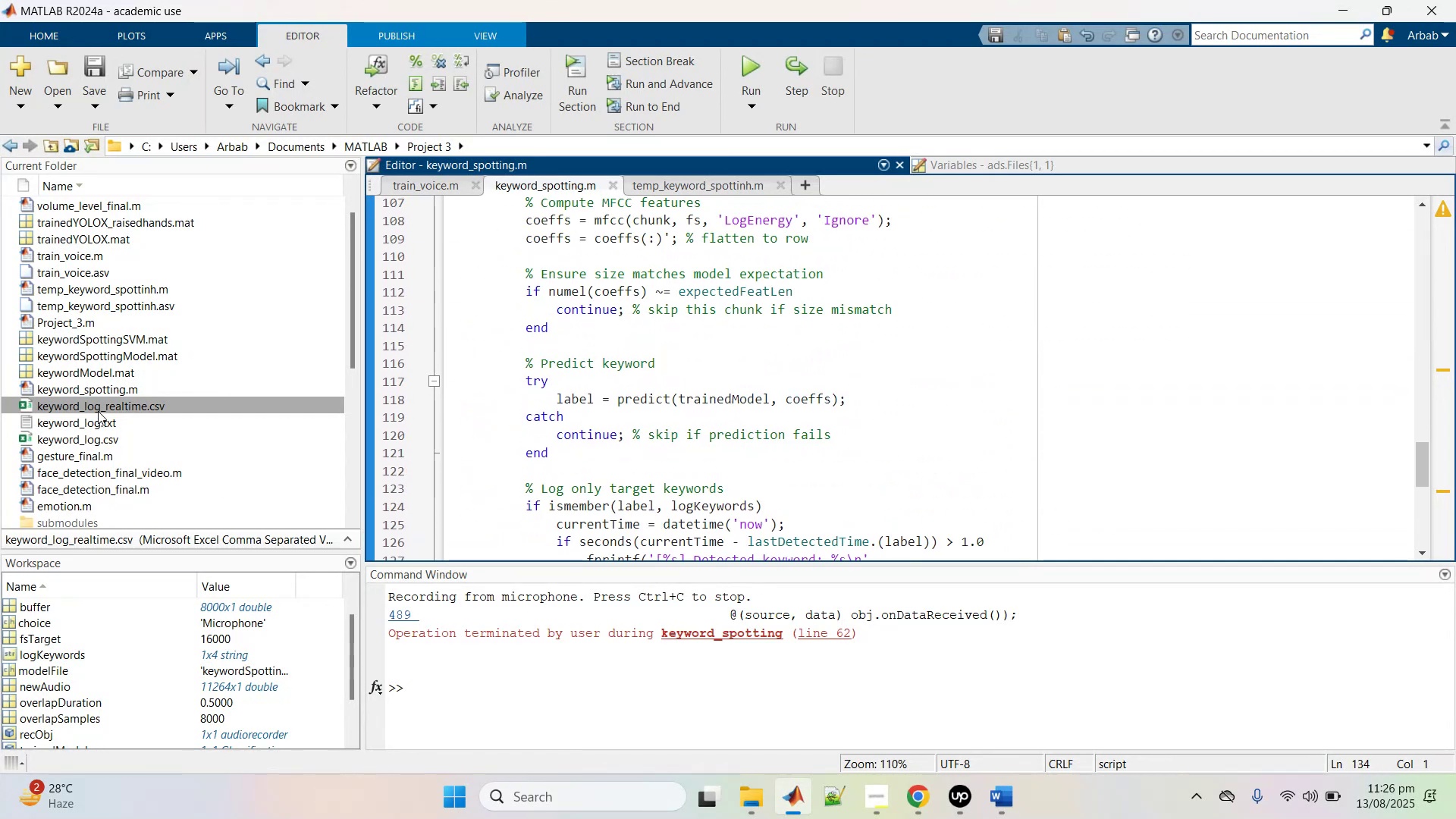 
double_click([100, 410])
 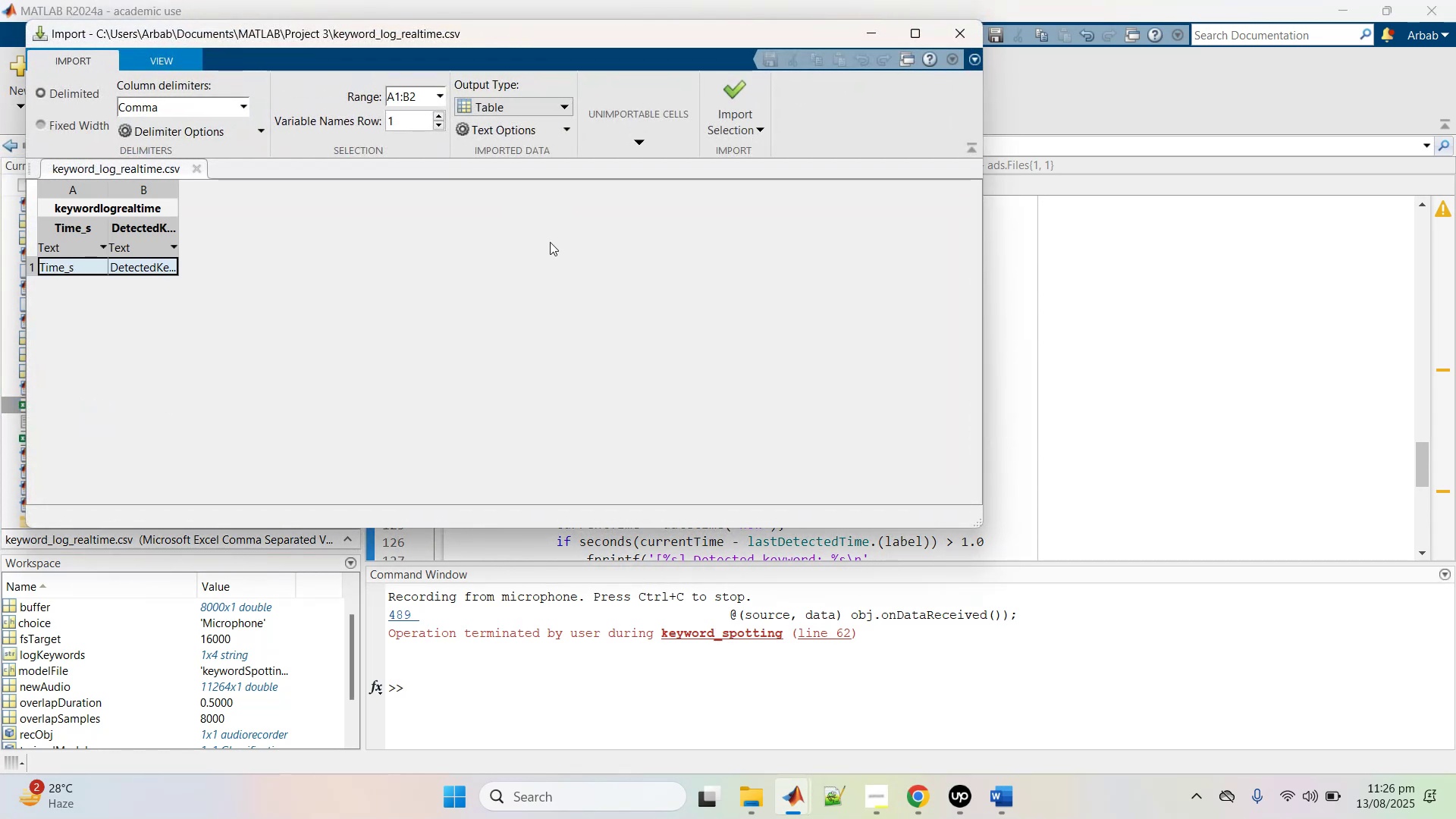 
wait(7.32)
 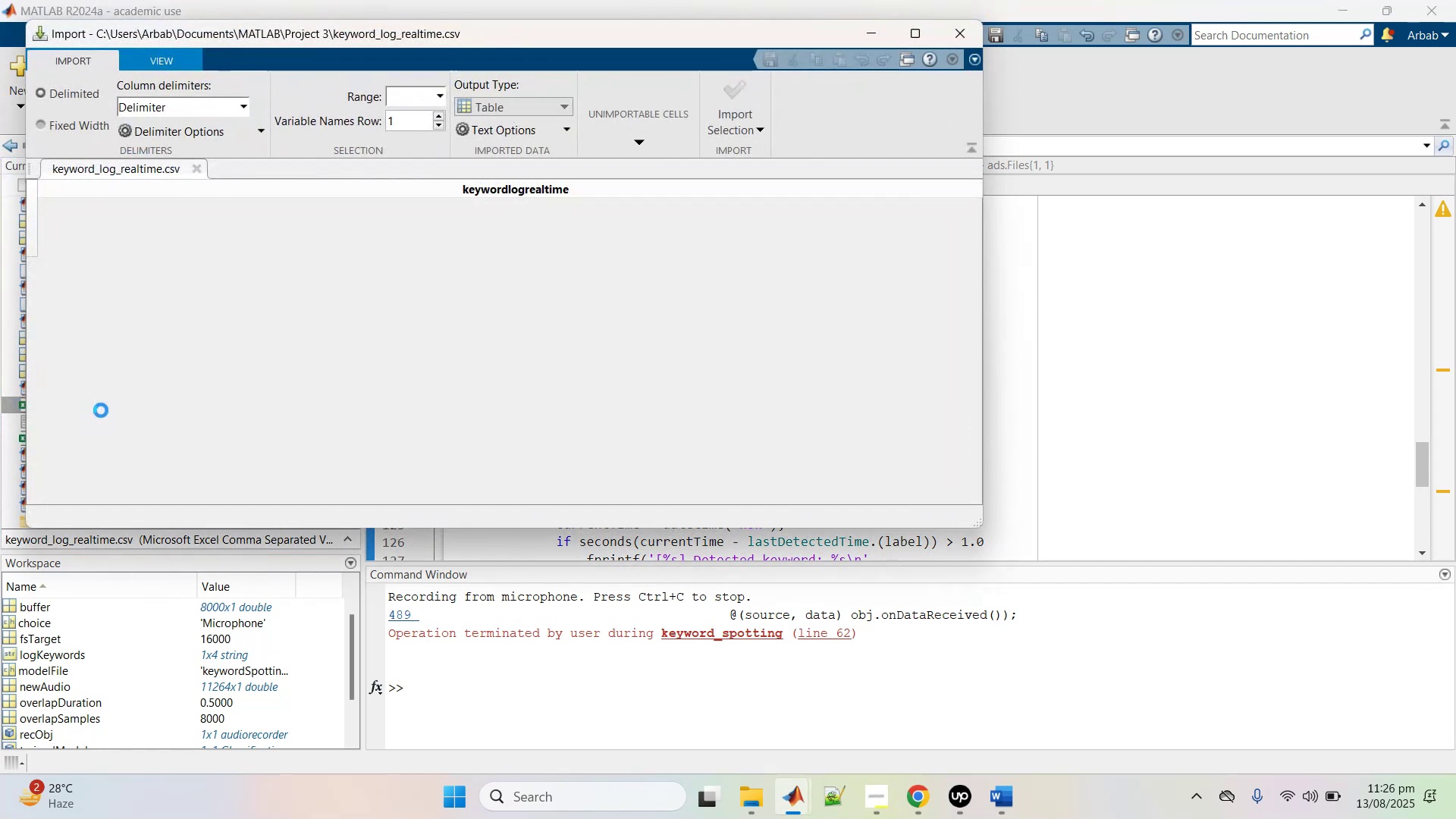 
double_click([155, 272])
 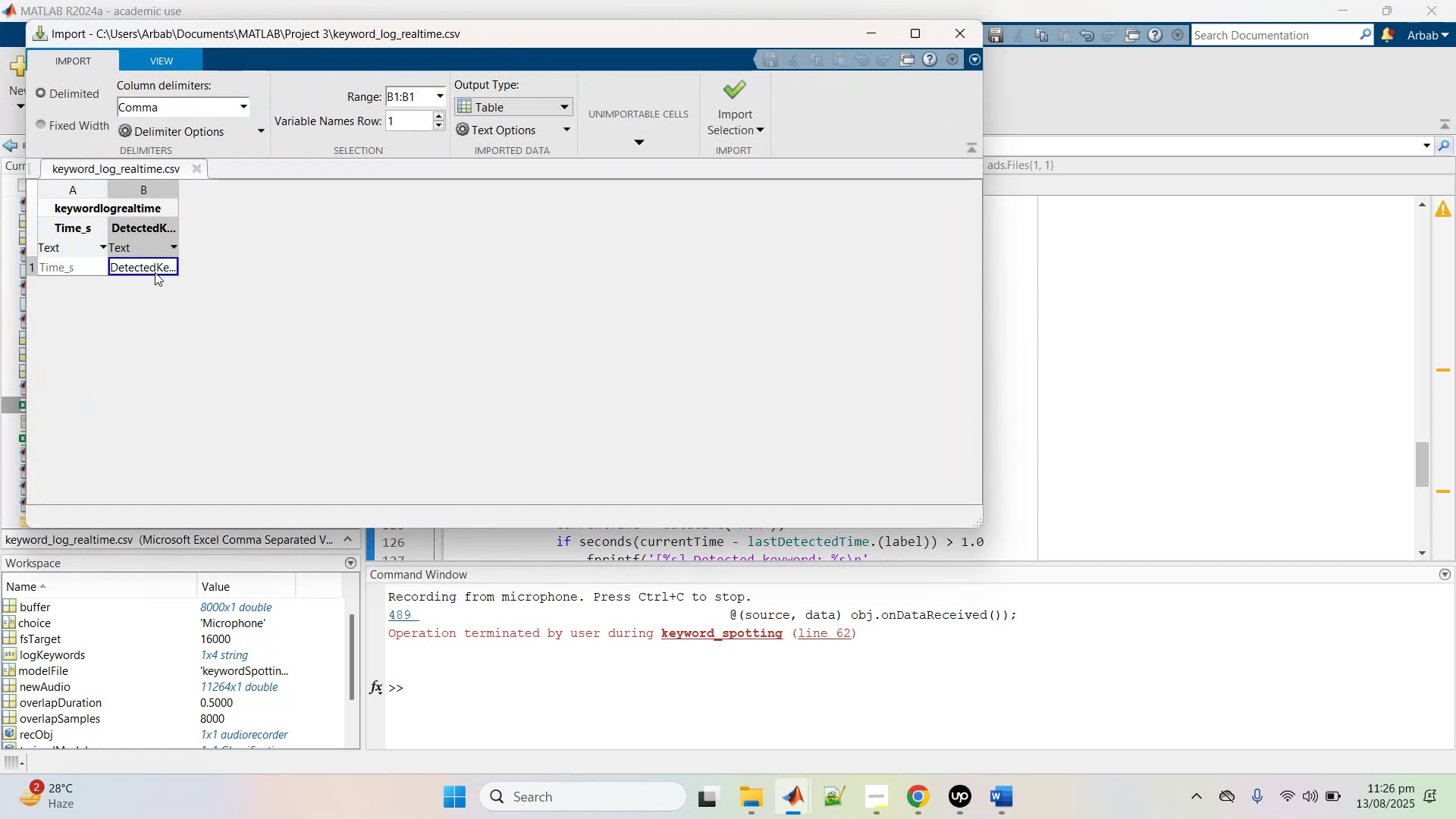 
triple_click([155, 272])
 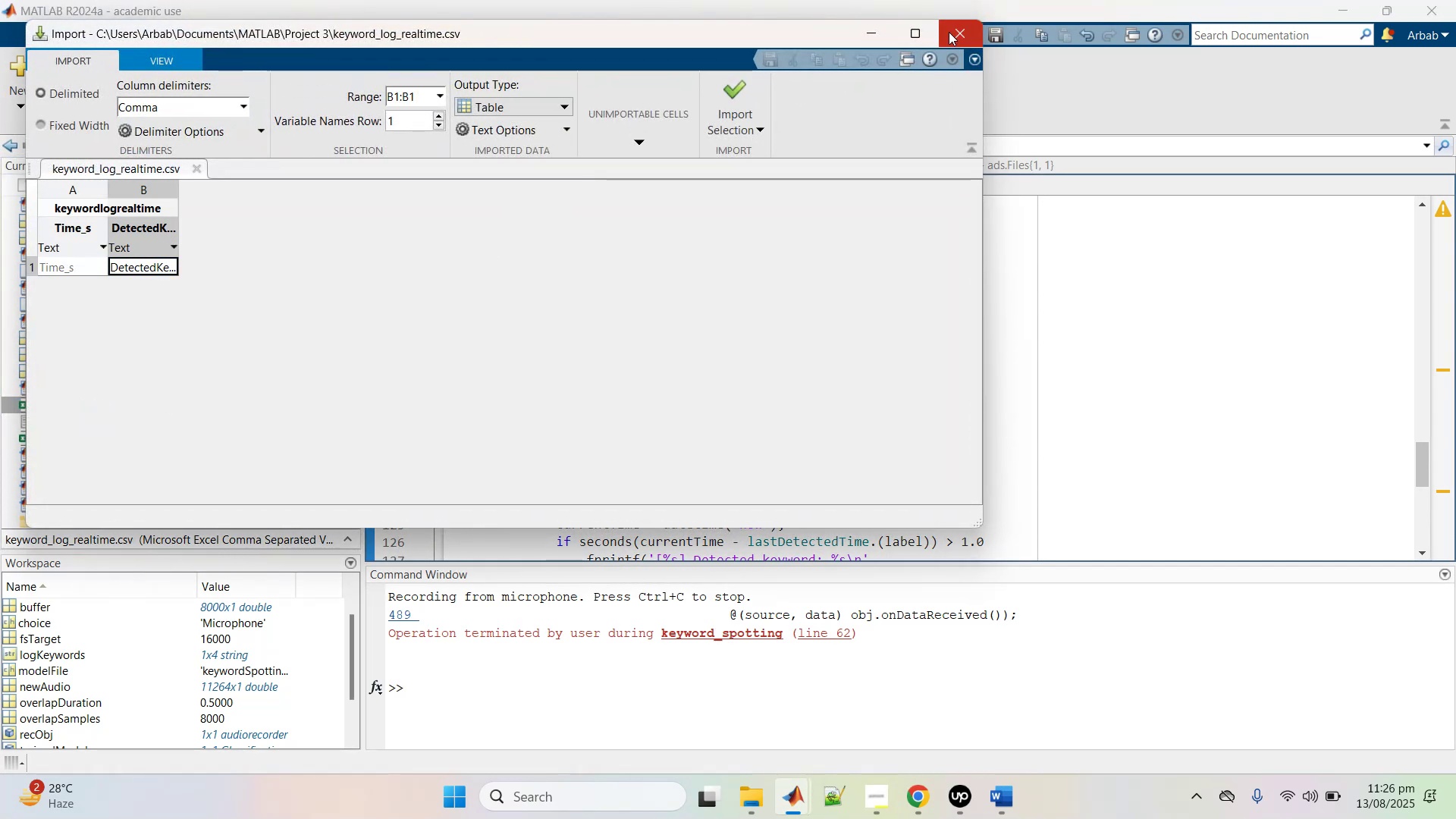 
left_click([952, 36])
 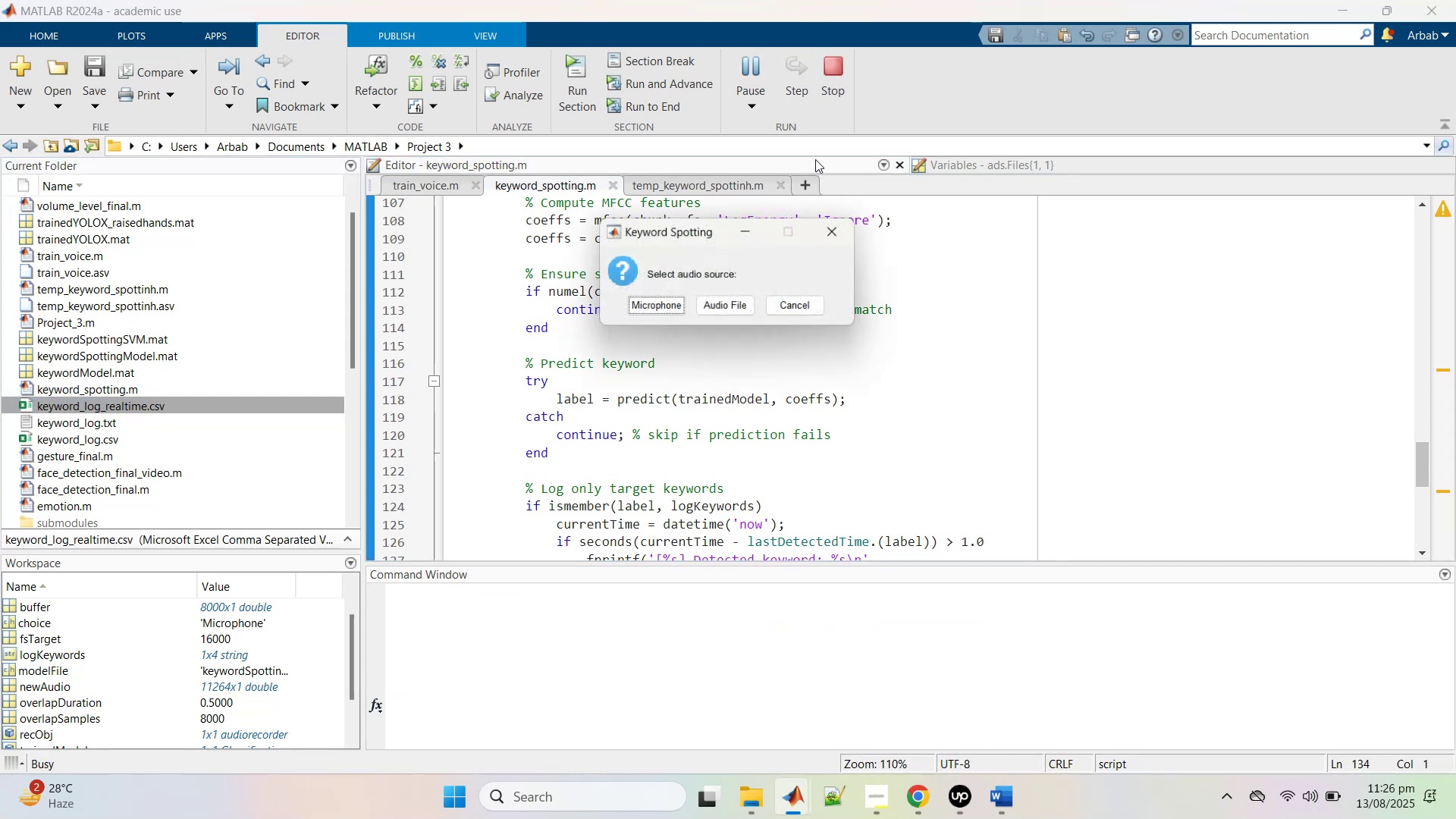 
left_click([714, 305])
 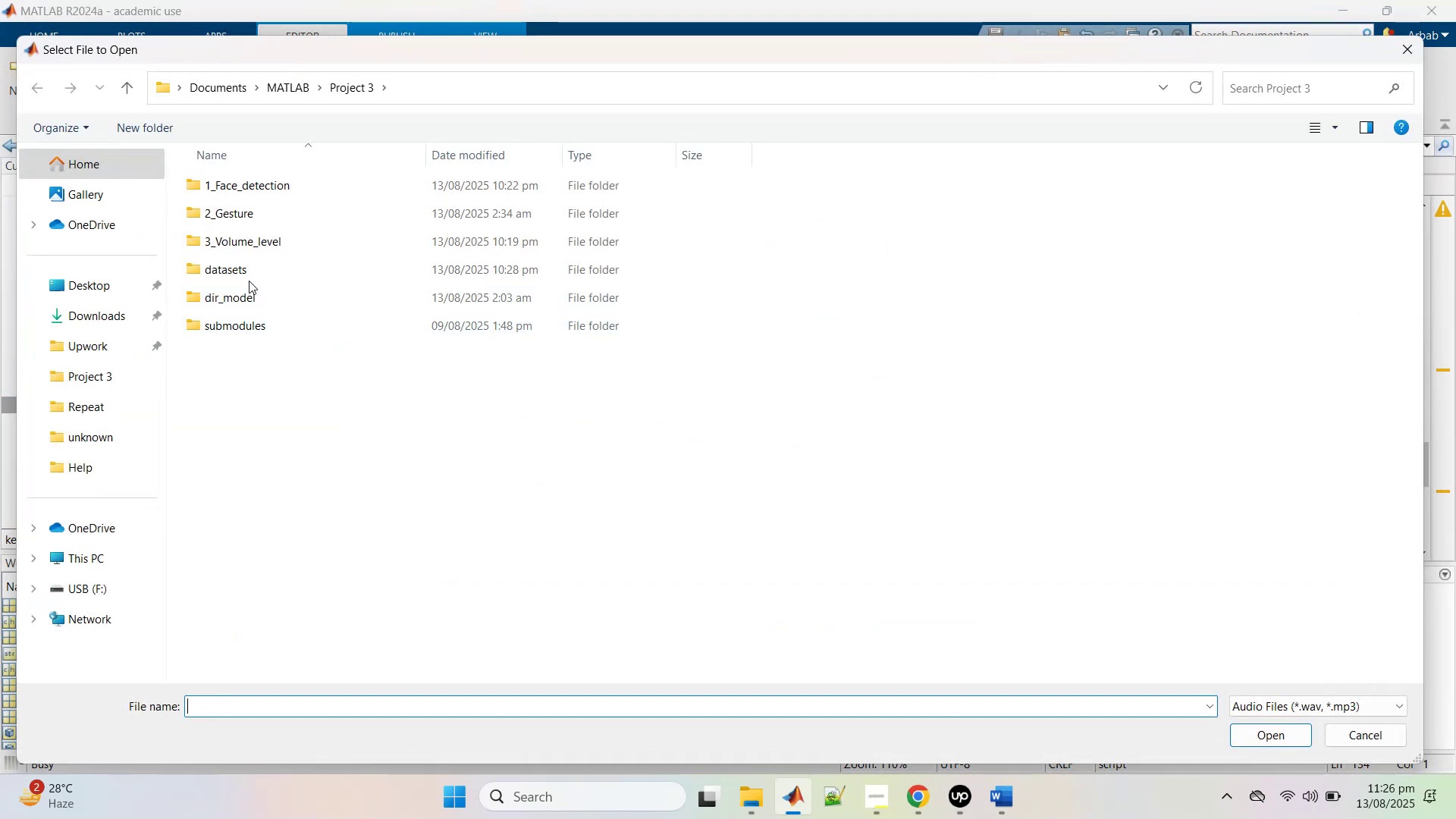 
double_click([249, 271])
 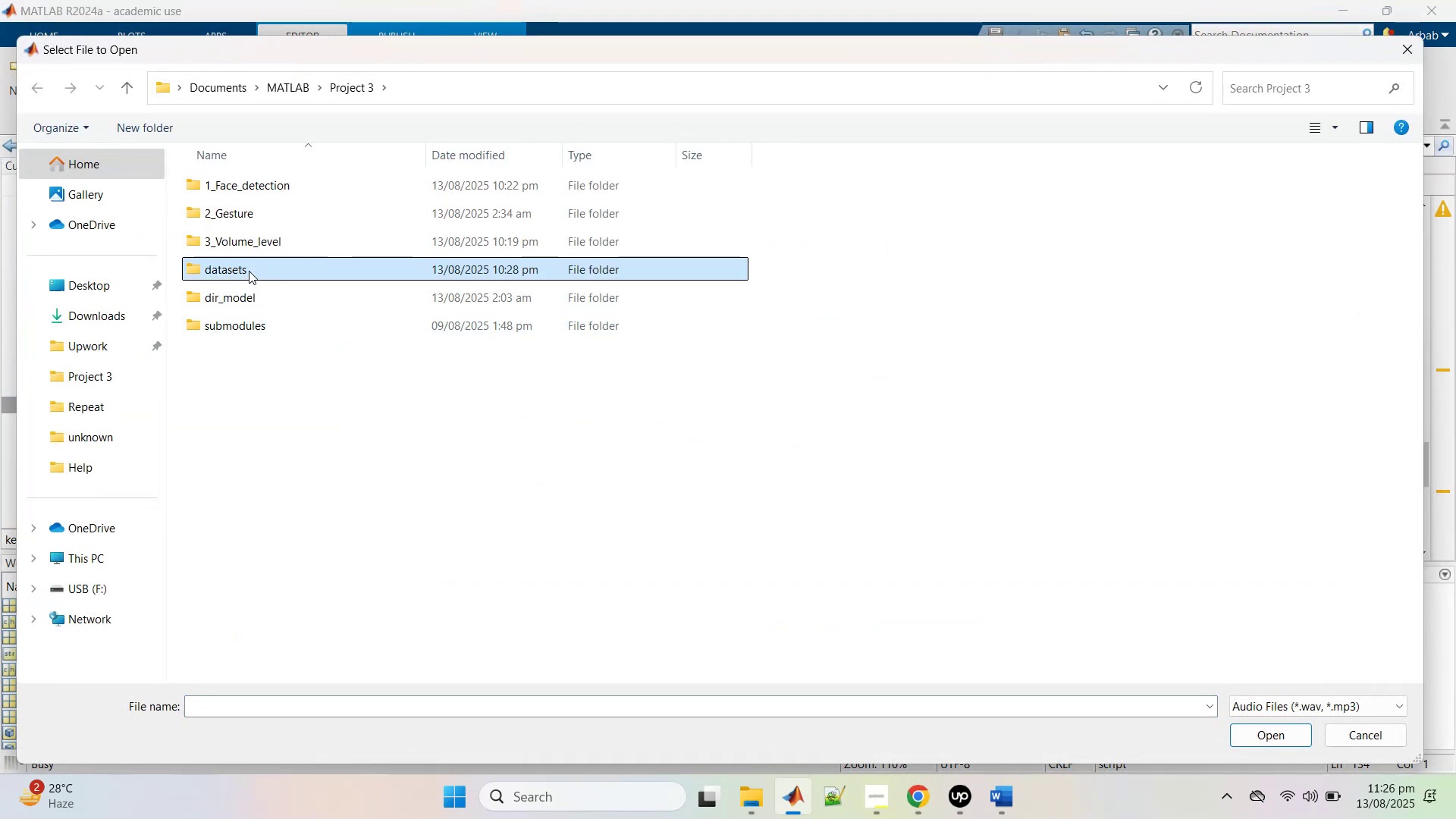 
triple_click([249, 271])
 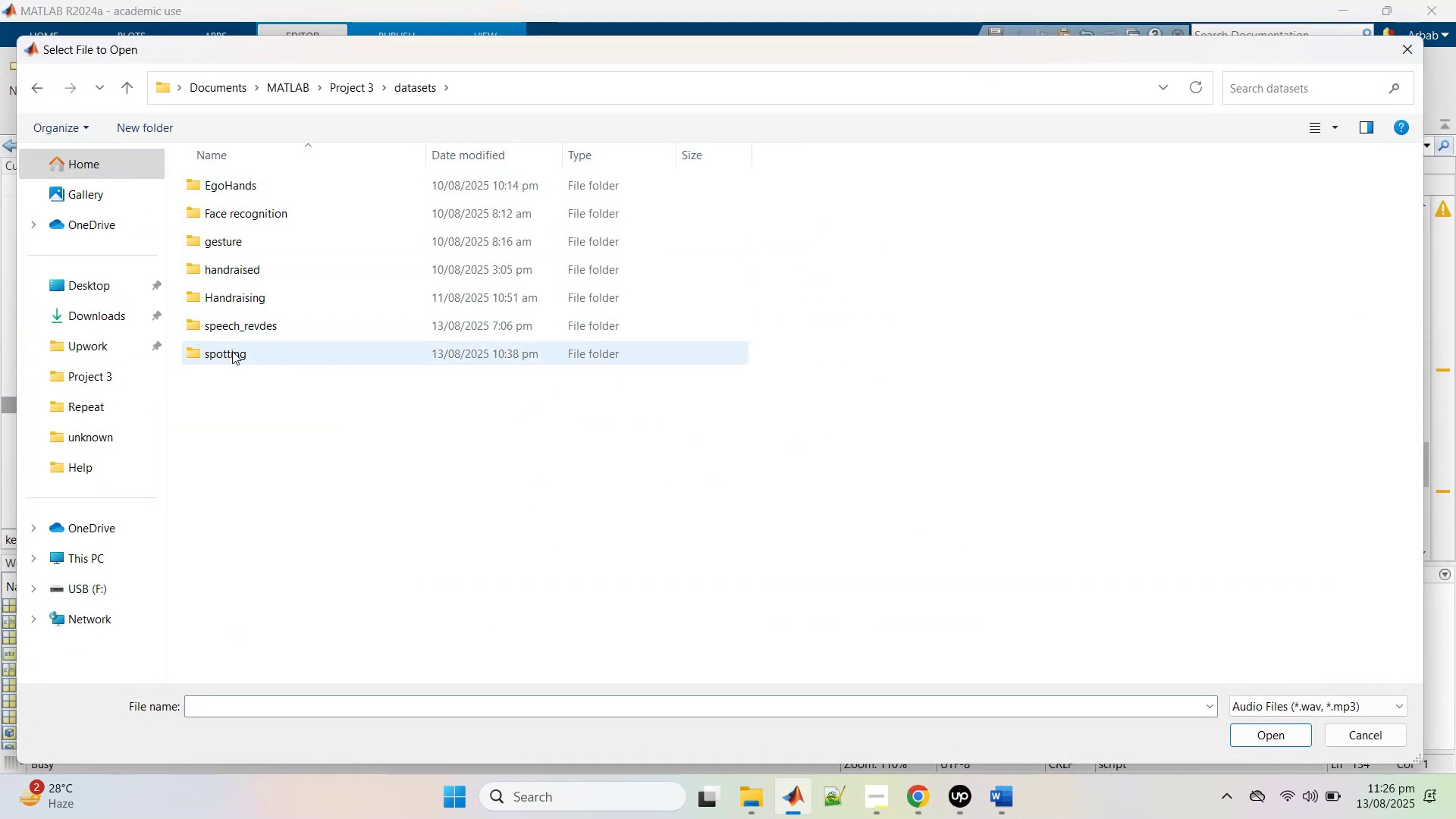 
double_click([232, 351])
 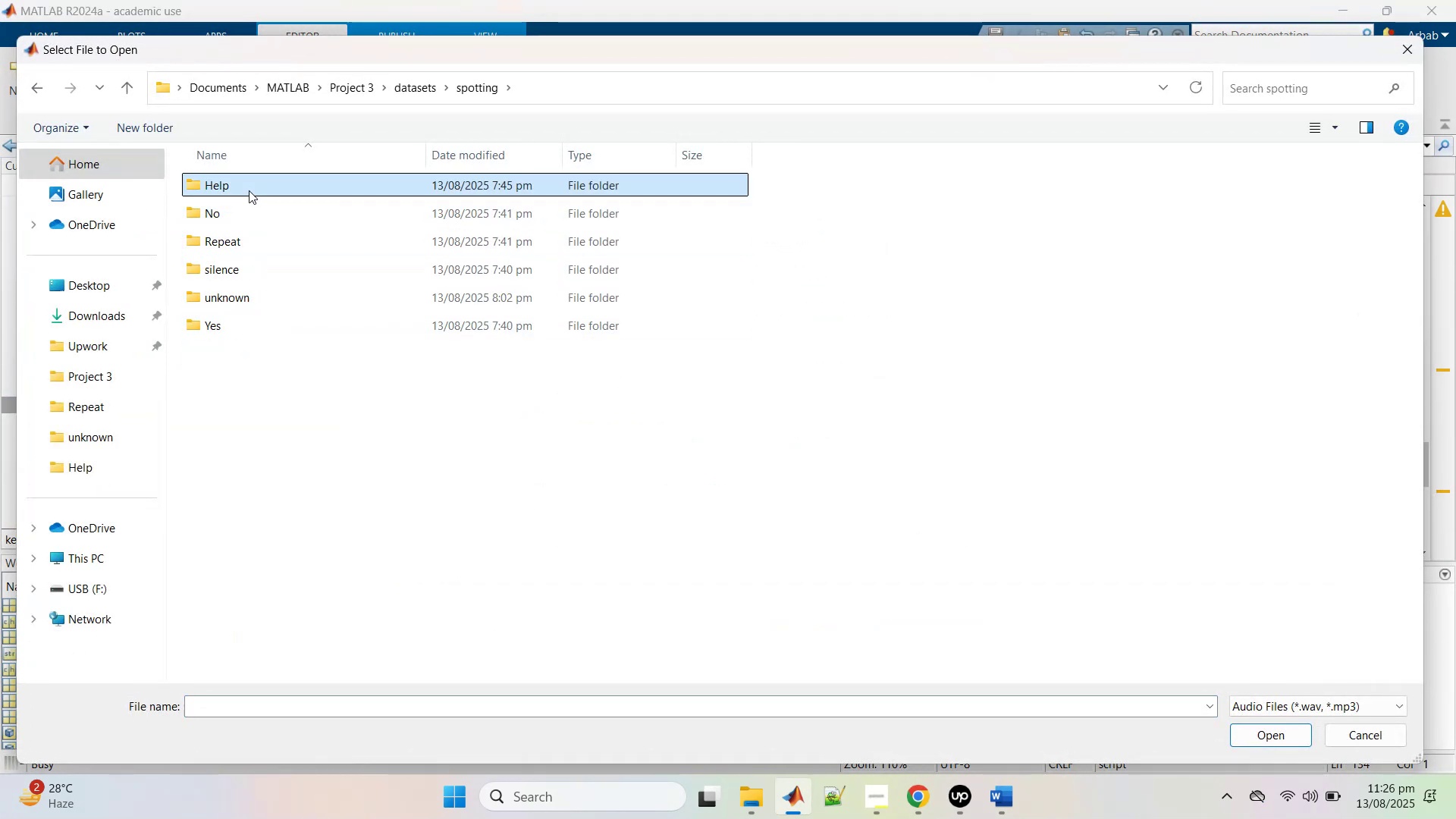 
double_click([249, 190])
 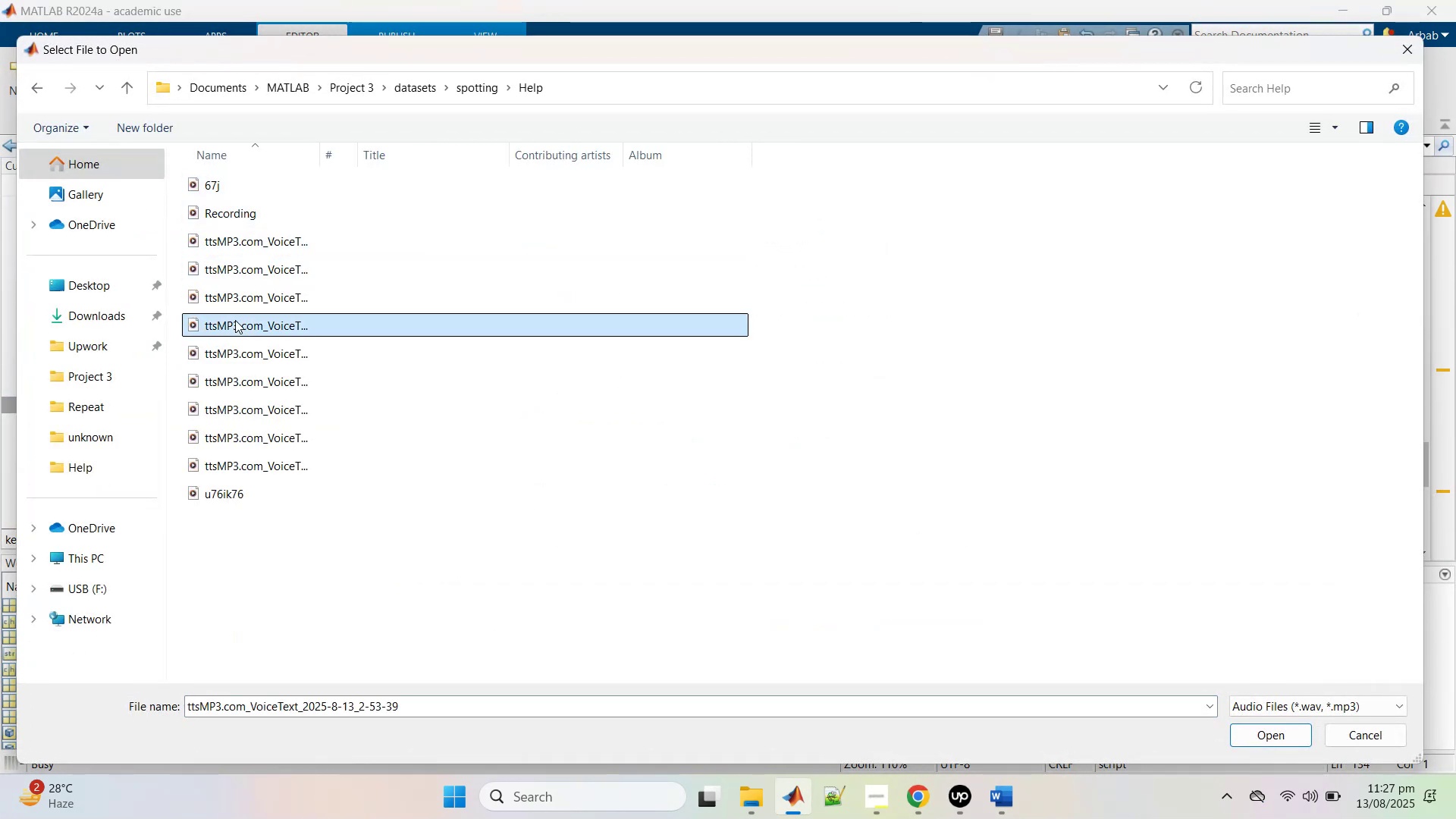 
double_click([235, 320])
 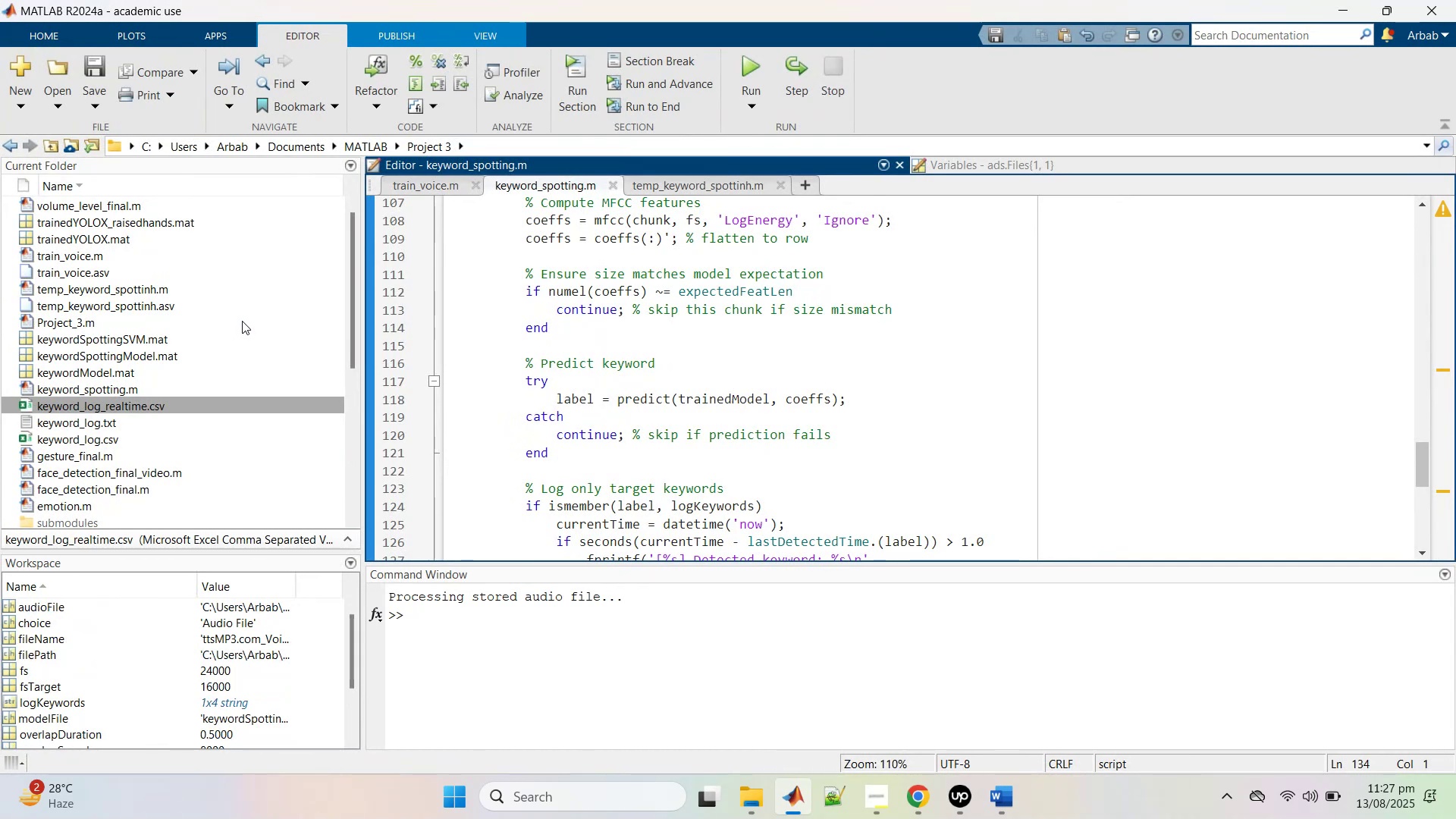 
right_click([121, 405])
 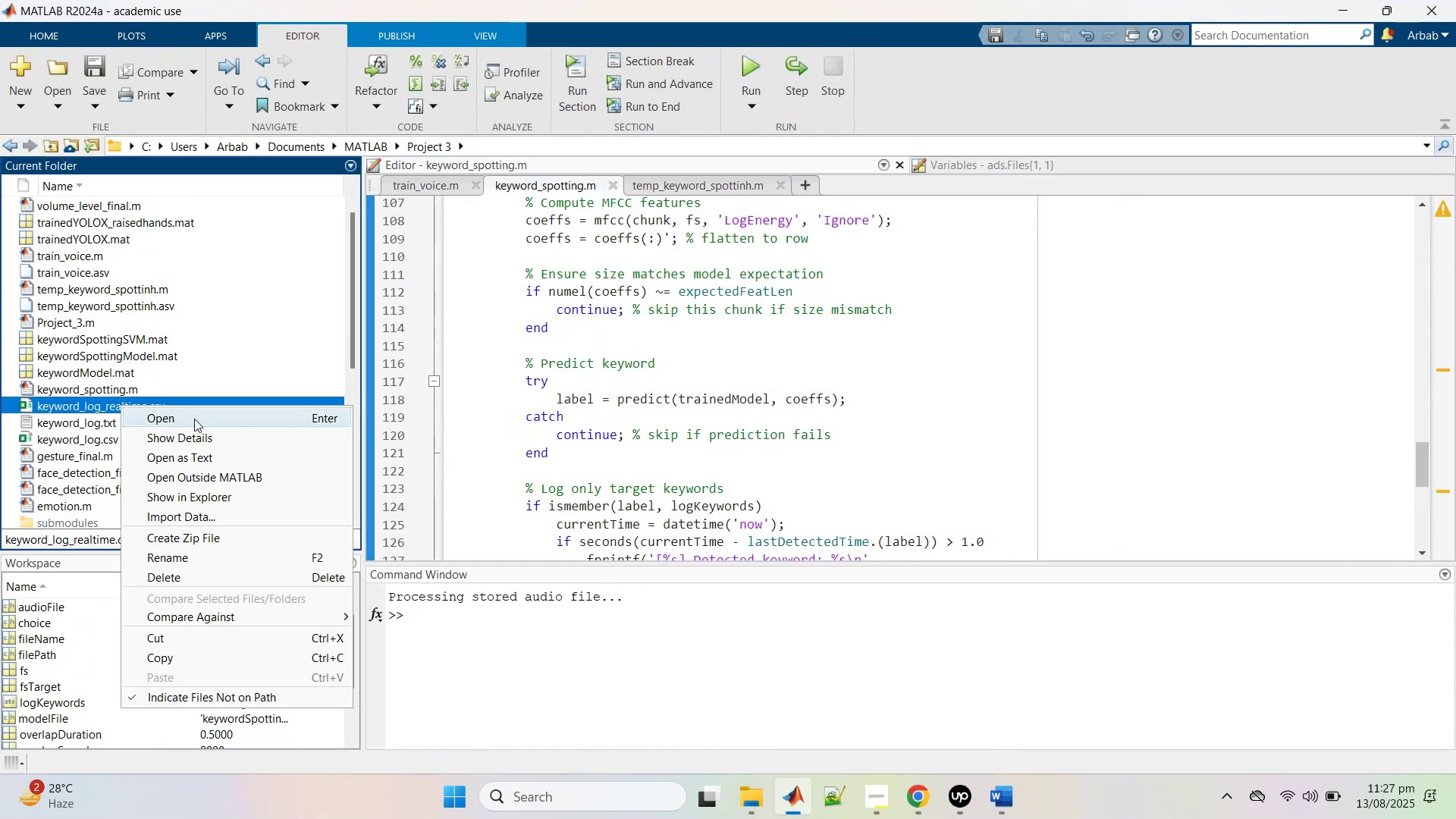 
left_click([194, 419])
 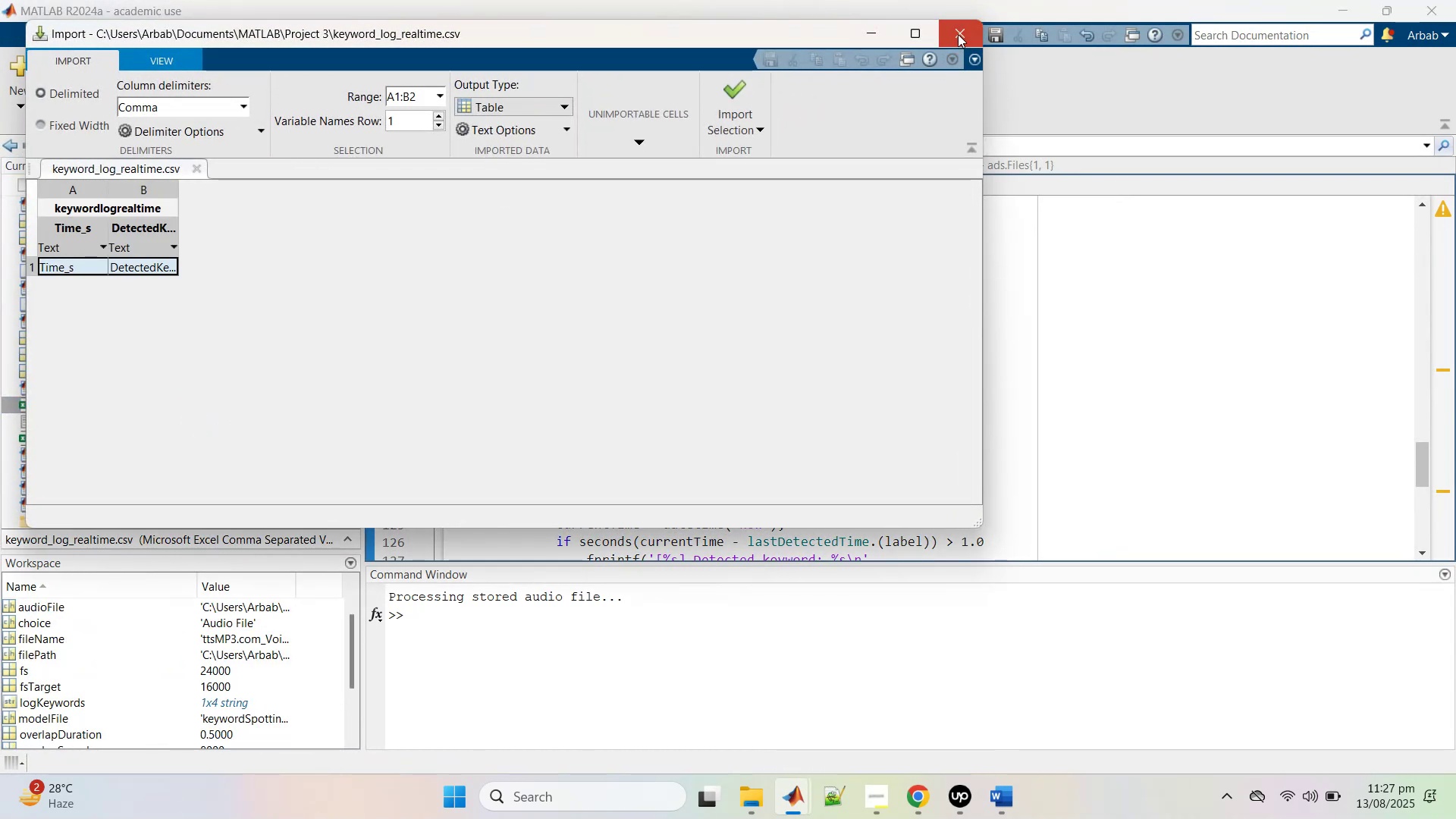 
scroll: coordinate [74, 433], scroll_direction: up, amount: 3.0
 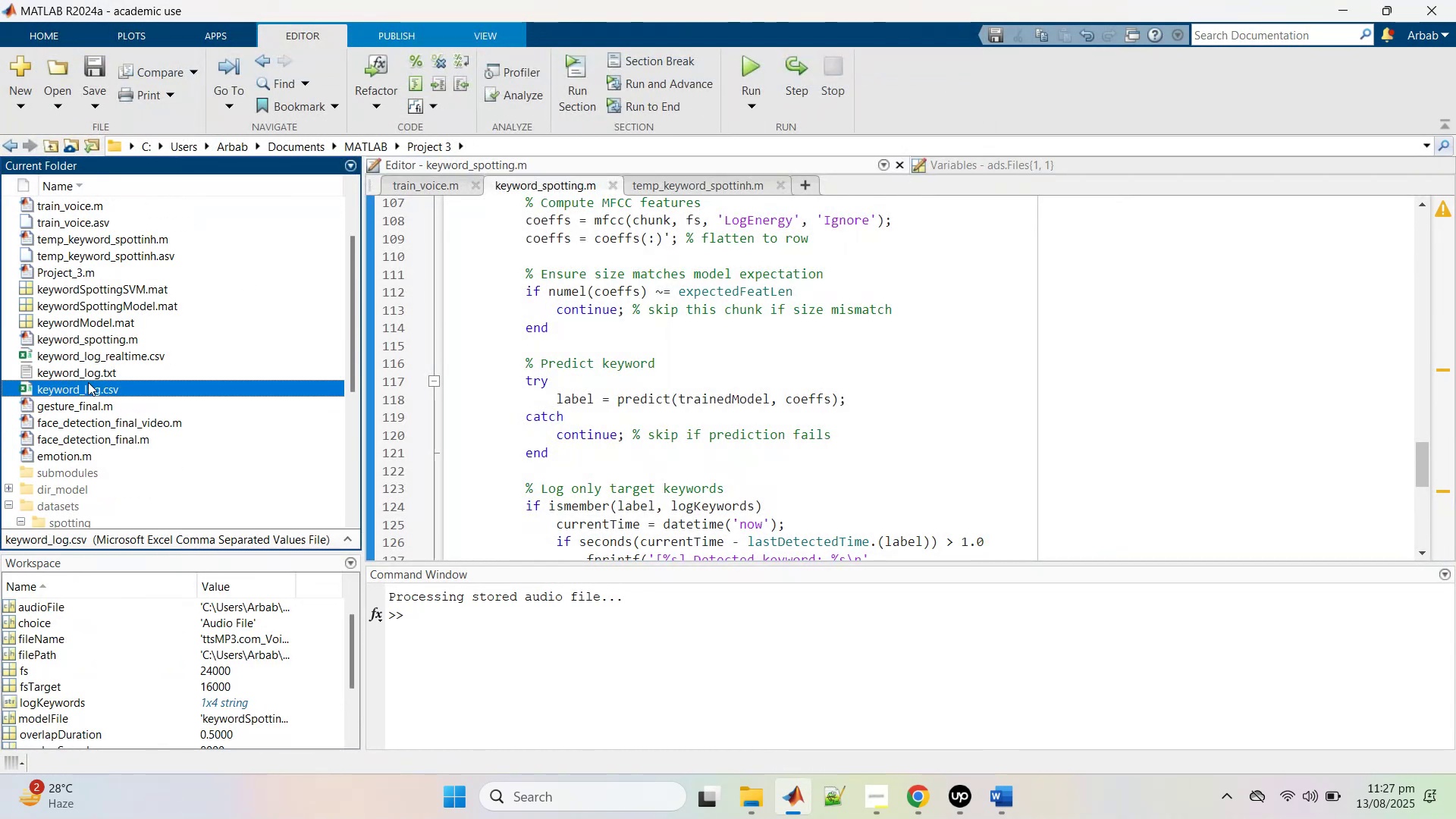 
double_click([88, 382])
 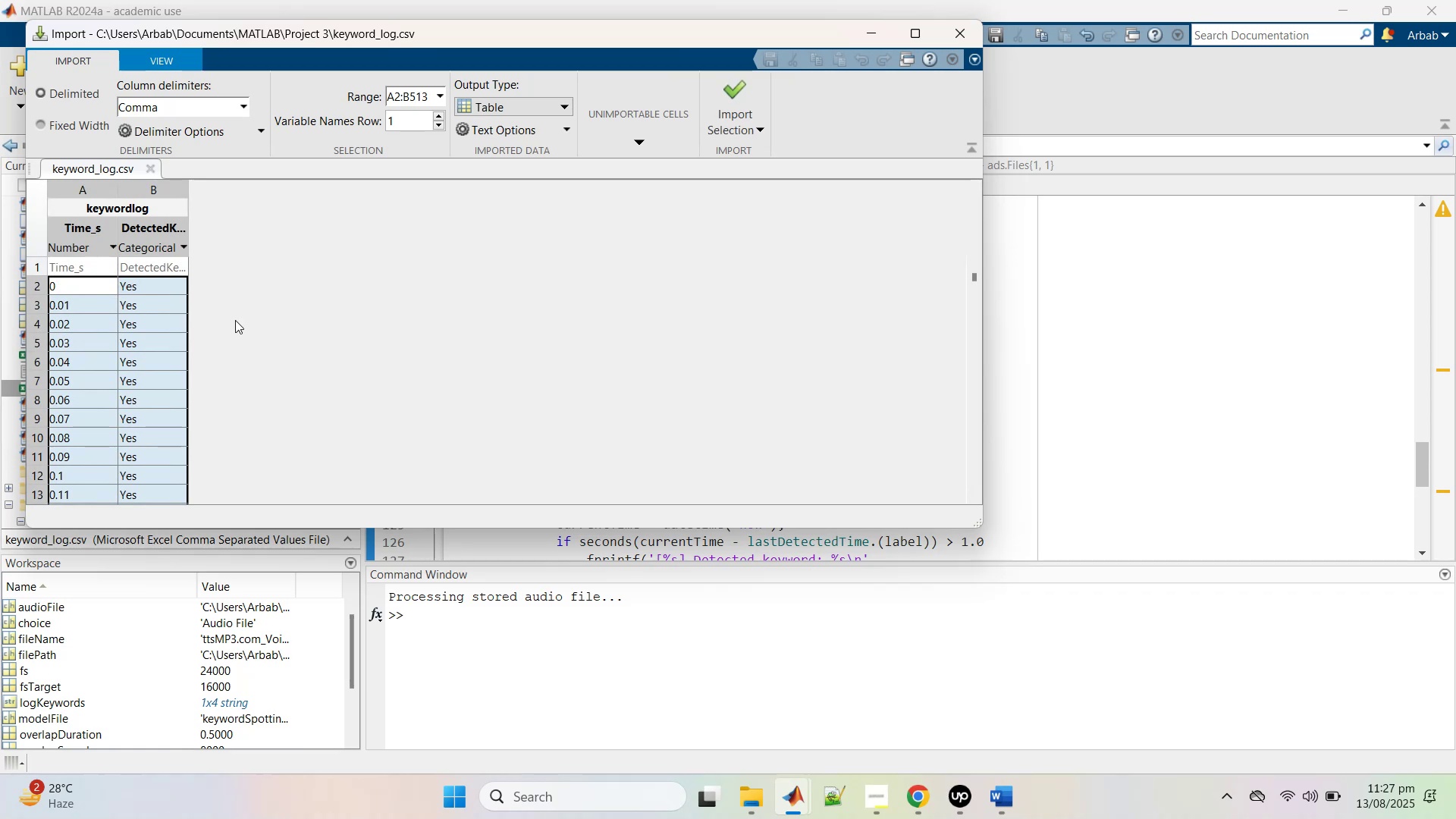 
scroll: coordinate [155, 384], scroll_direction: down, amount: 45.0
 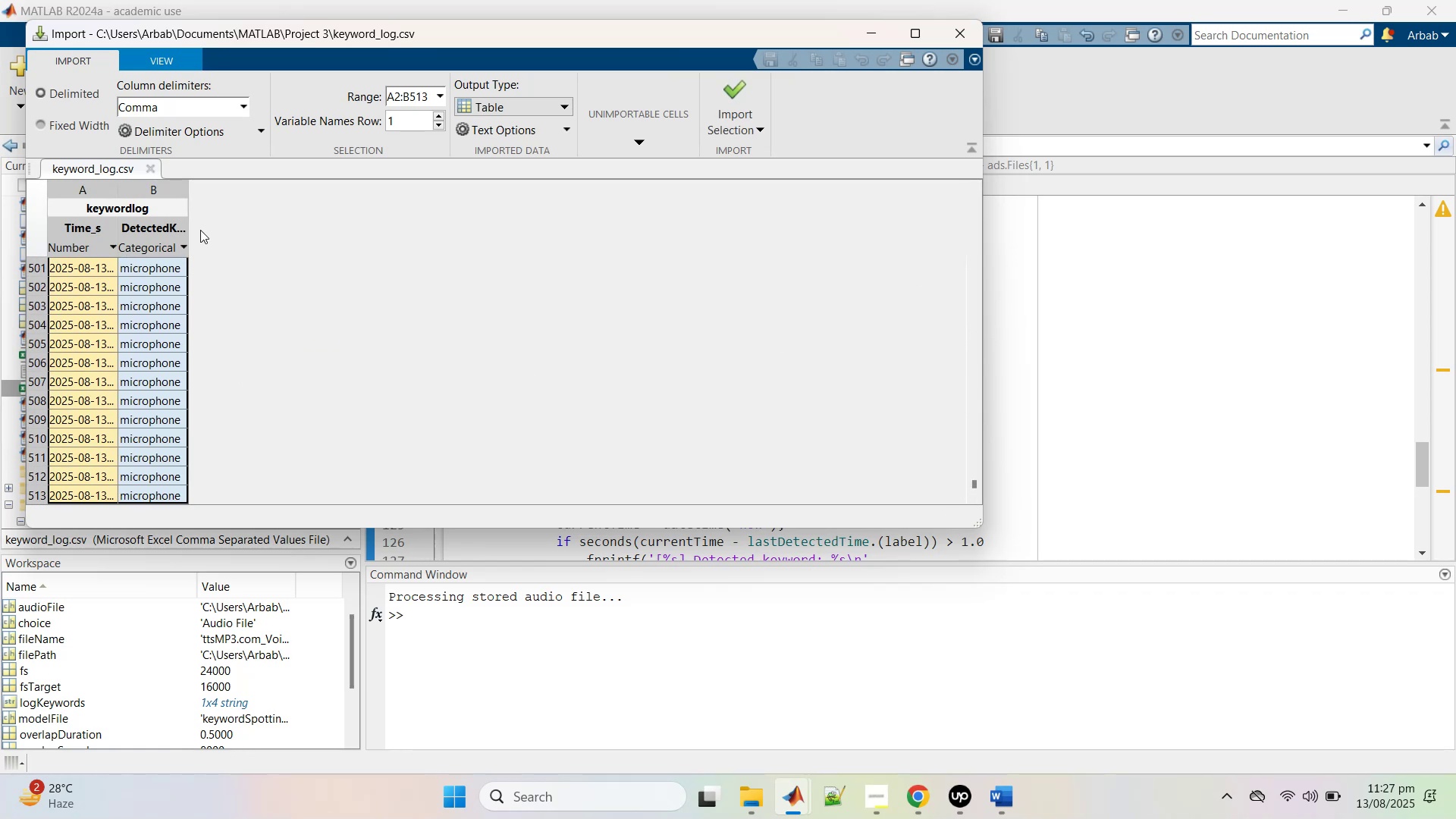 
wait(8.5)
 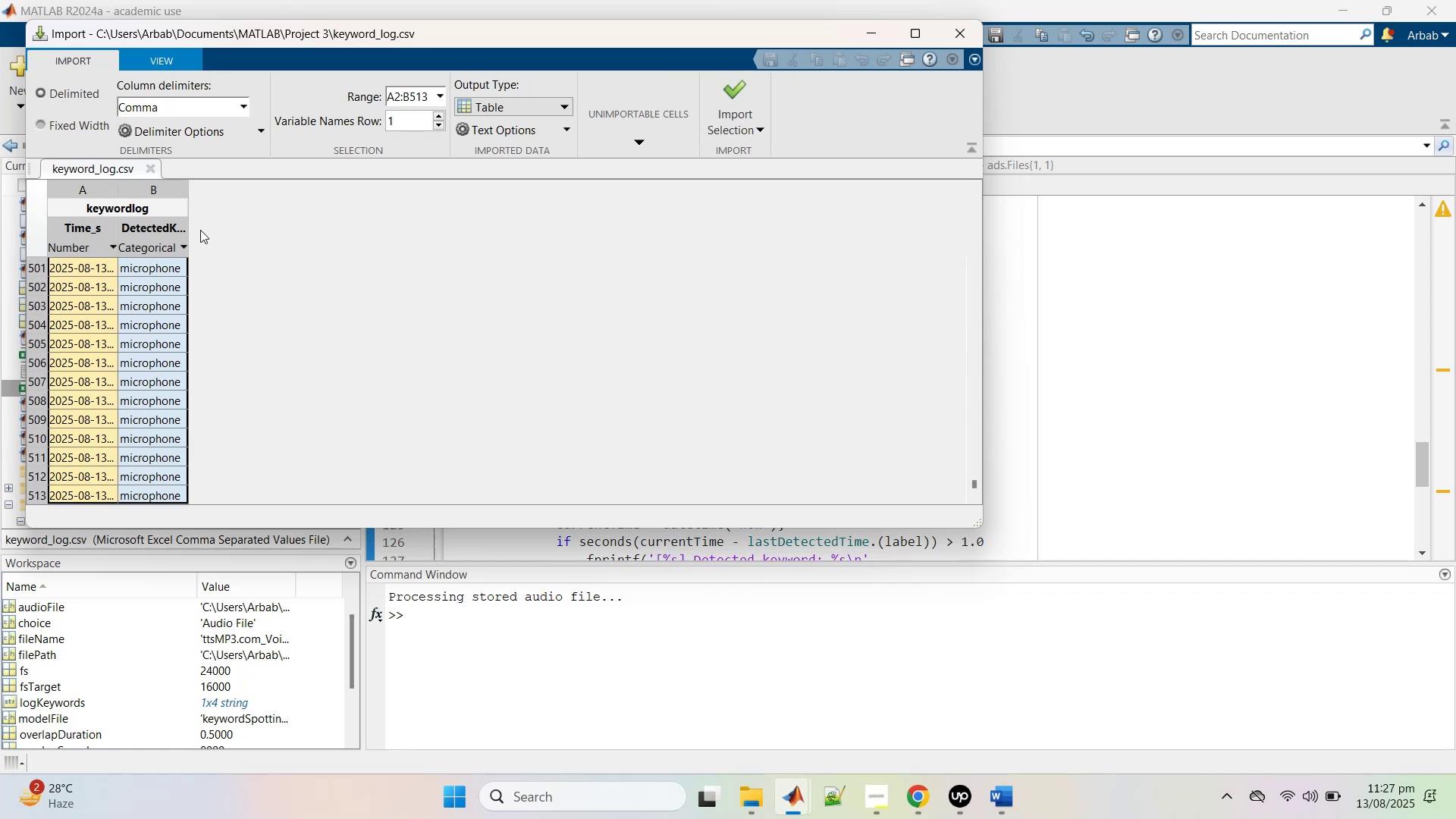 
double_click([165, 355])
 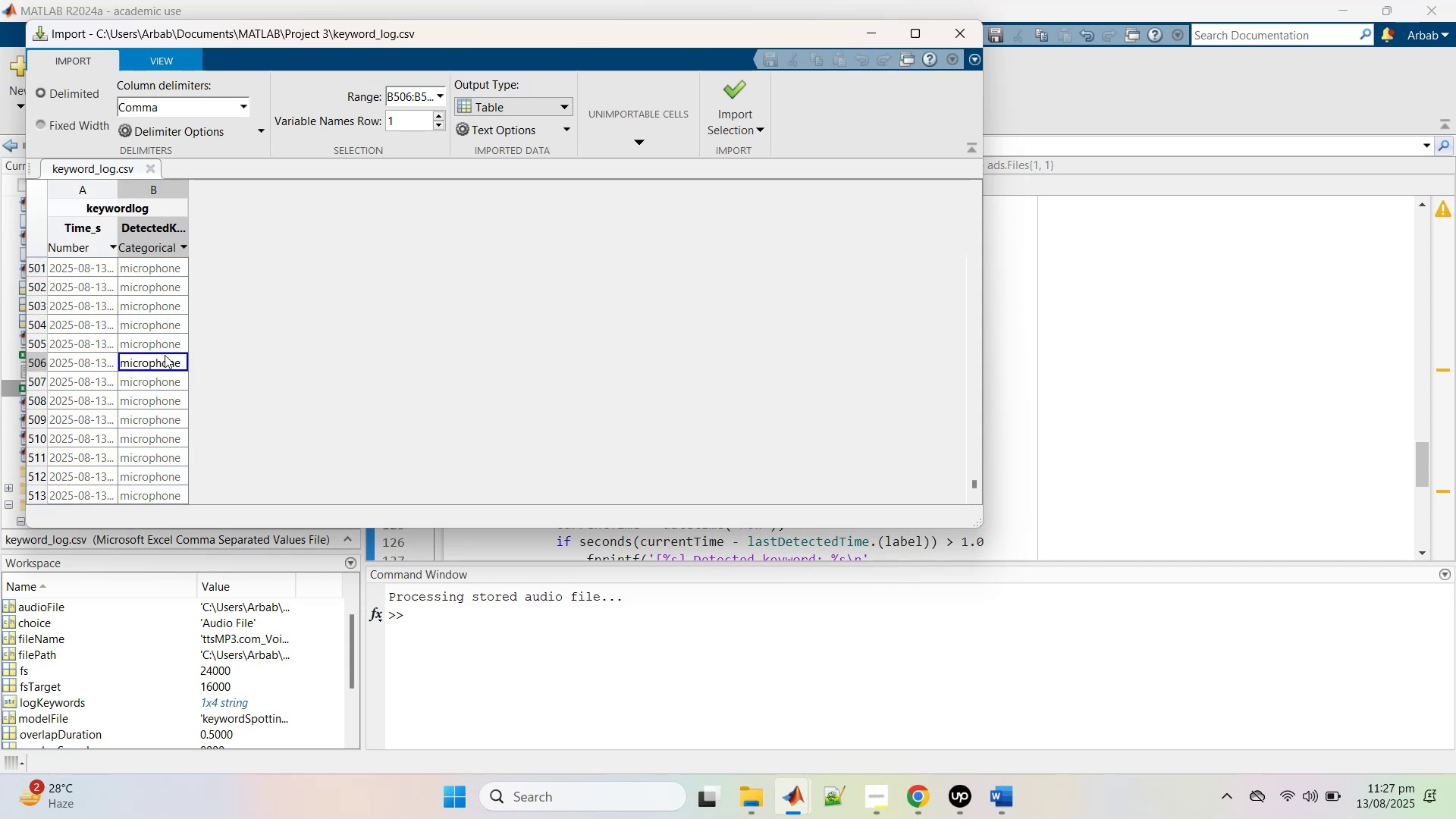 
triple_click([165, 355])
 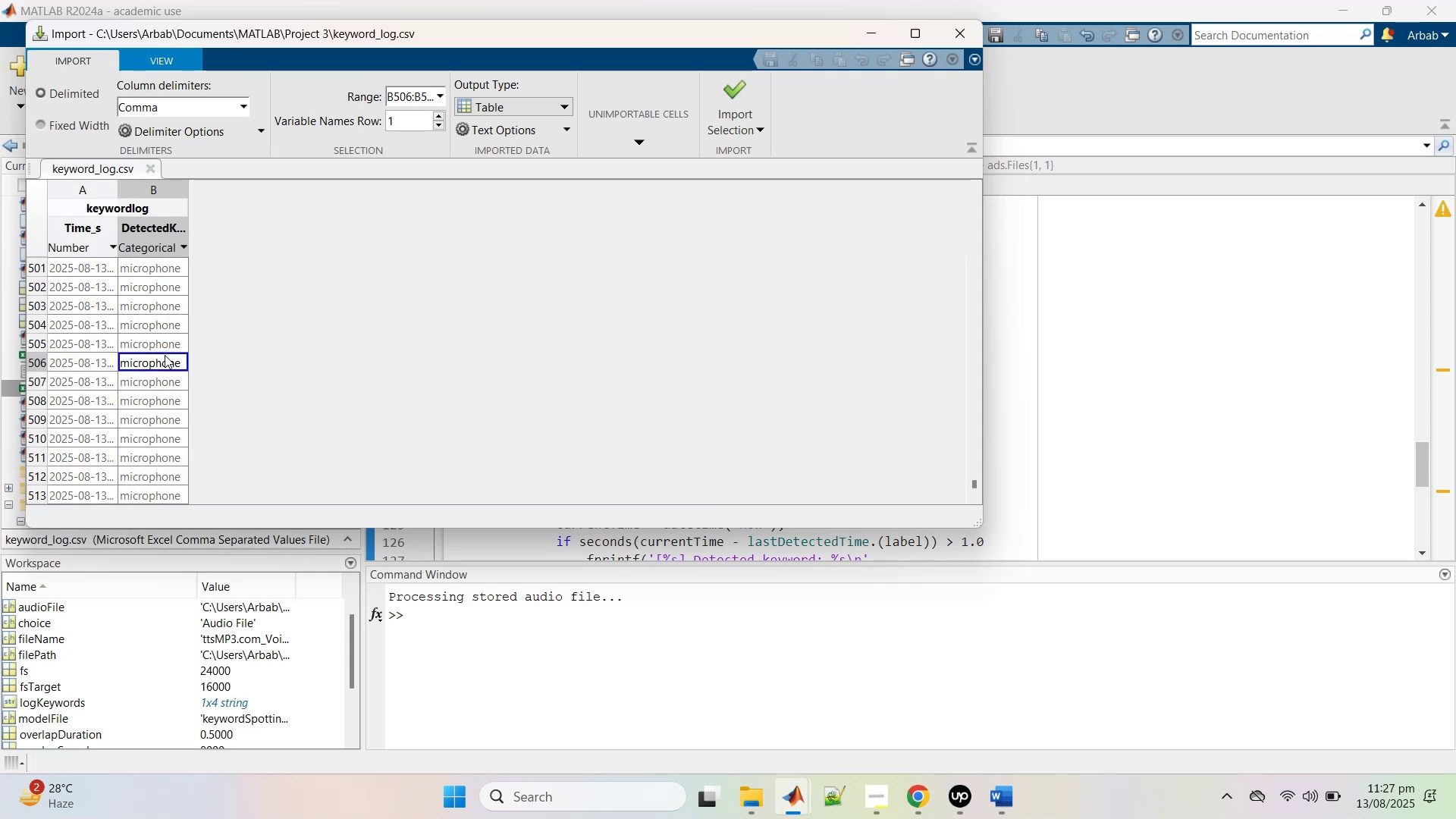 
triple_click([165, 355])
 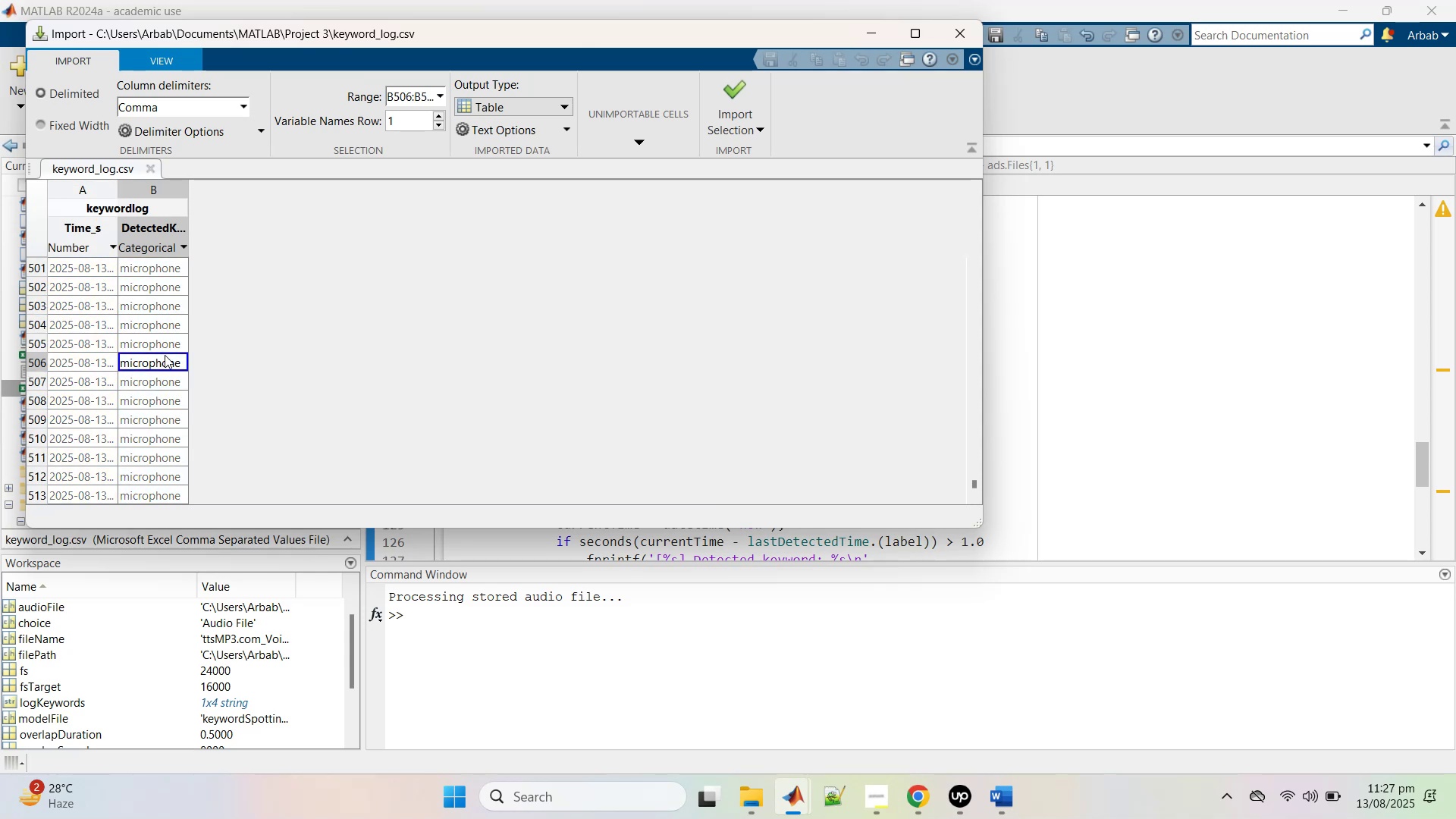 
triple_click([165, 355])
 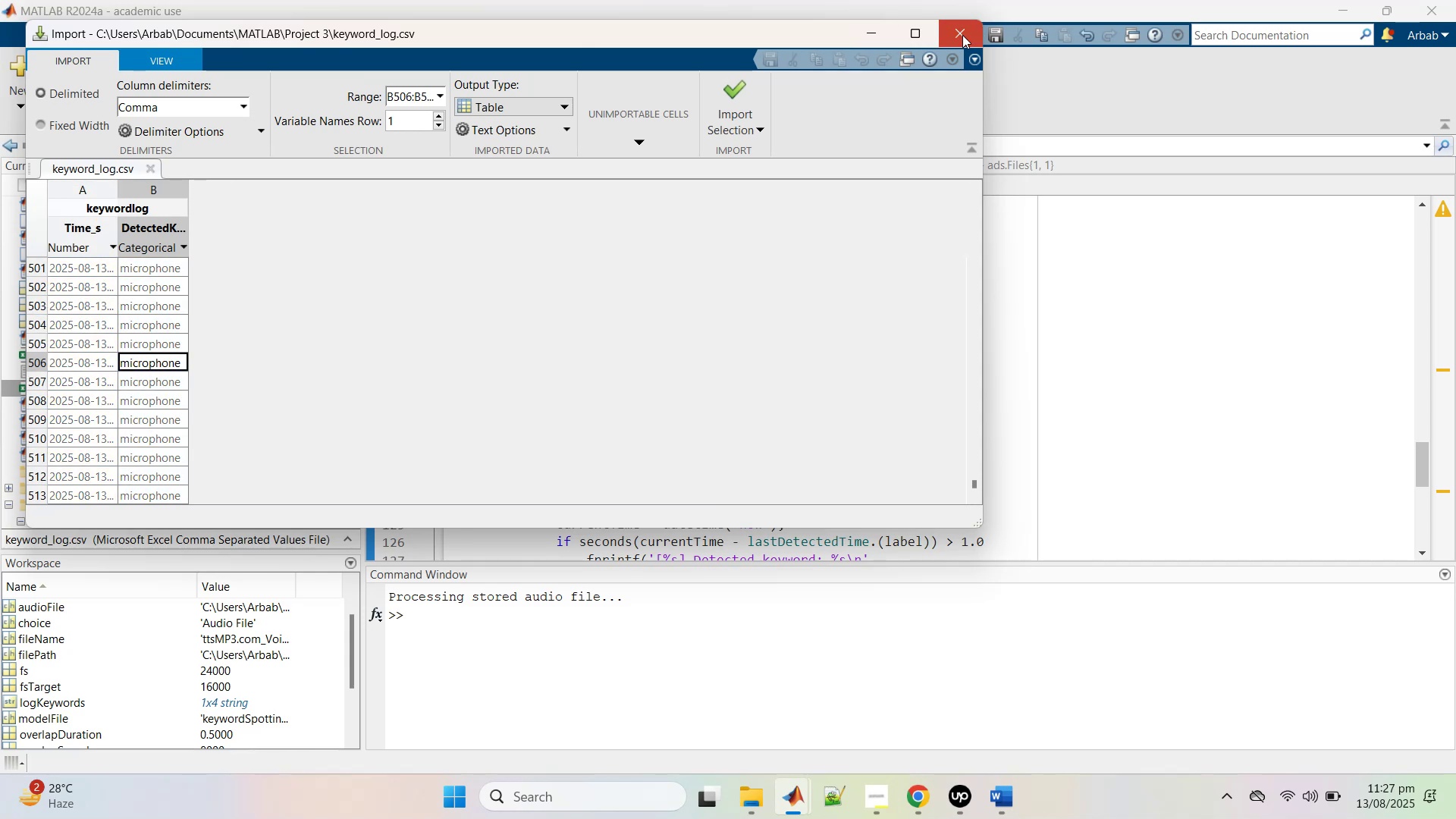 
left_click([962, 35])
 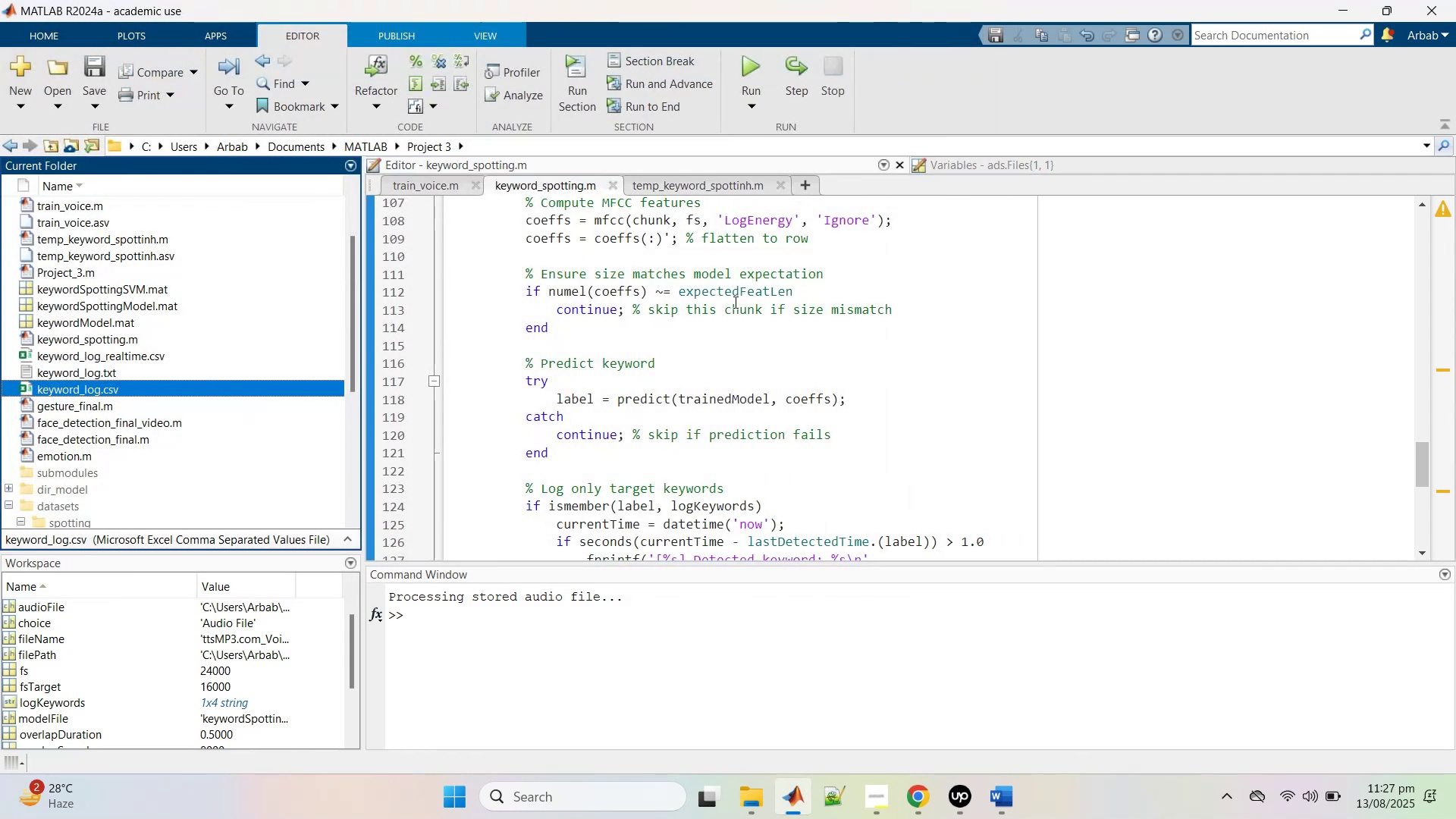 
left_click([761, 322])
 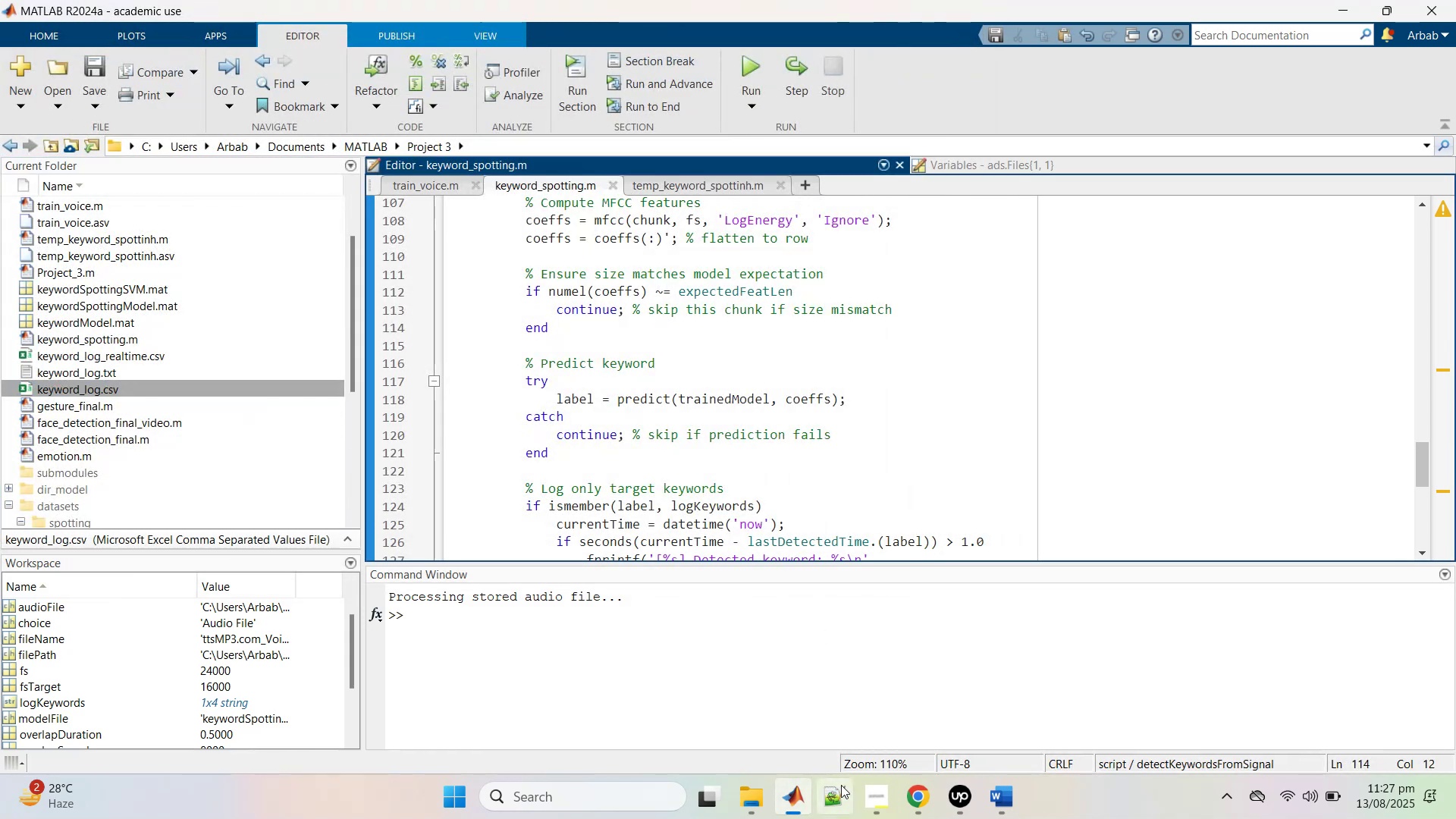 
left_click([923, 802])
 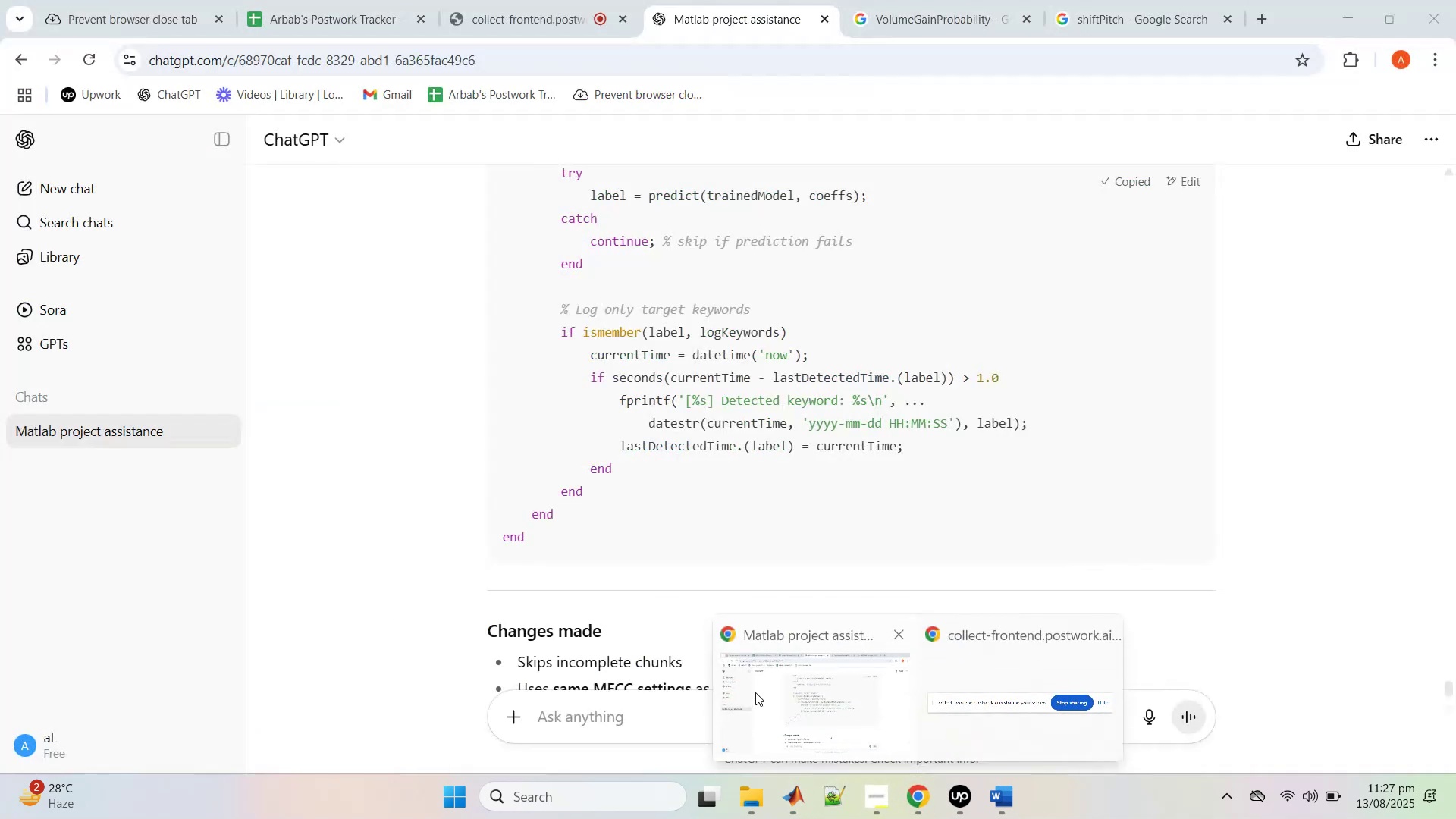 
left_click([756, 691])
 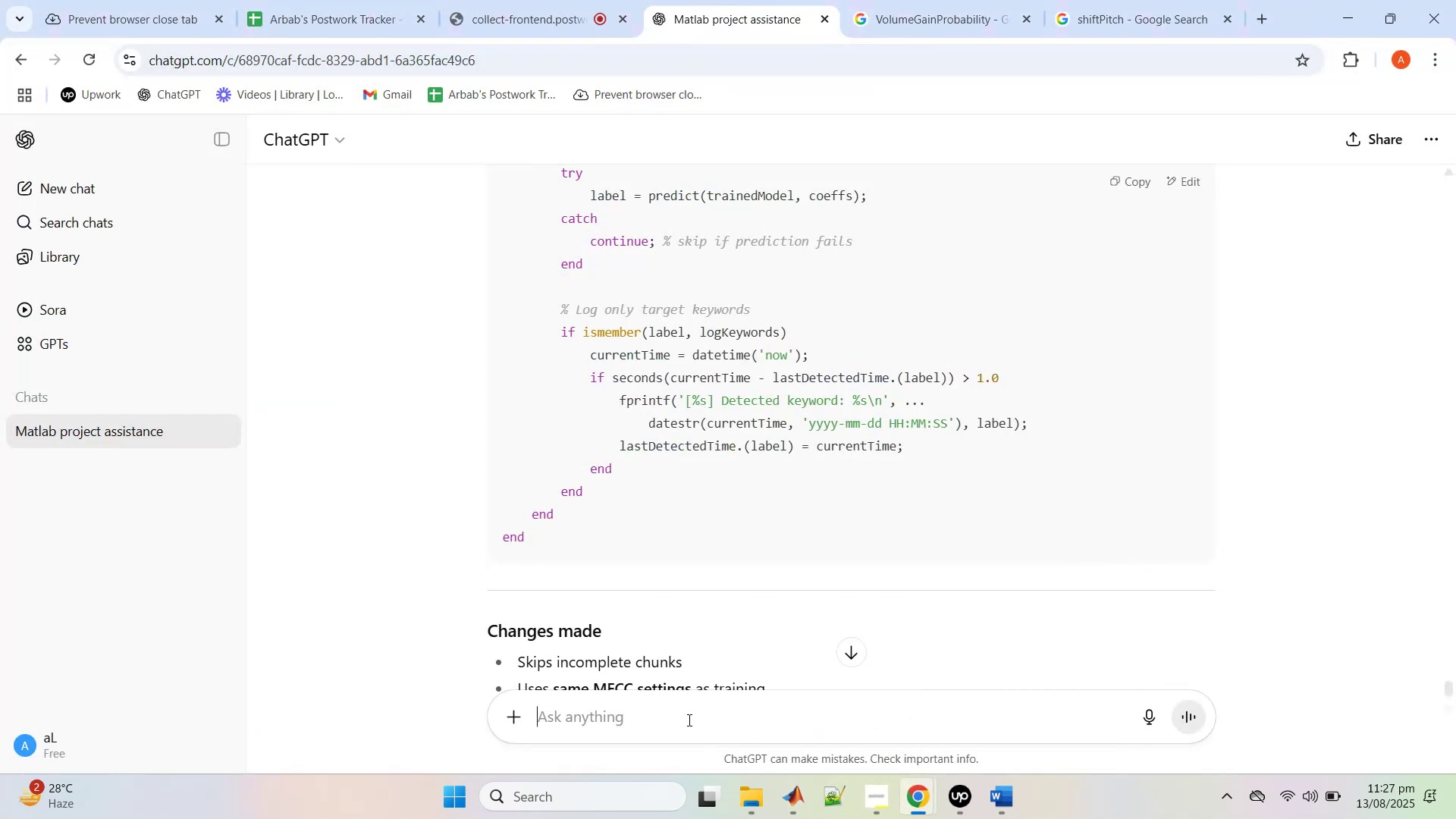 
scroll: coordinate [669, 635], scroll_direction: down, amount: 4.0
 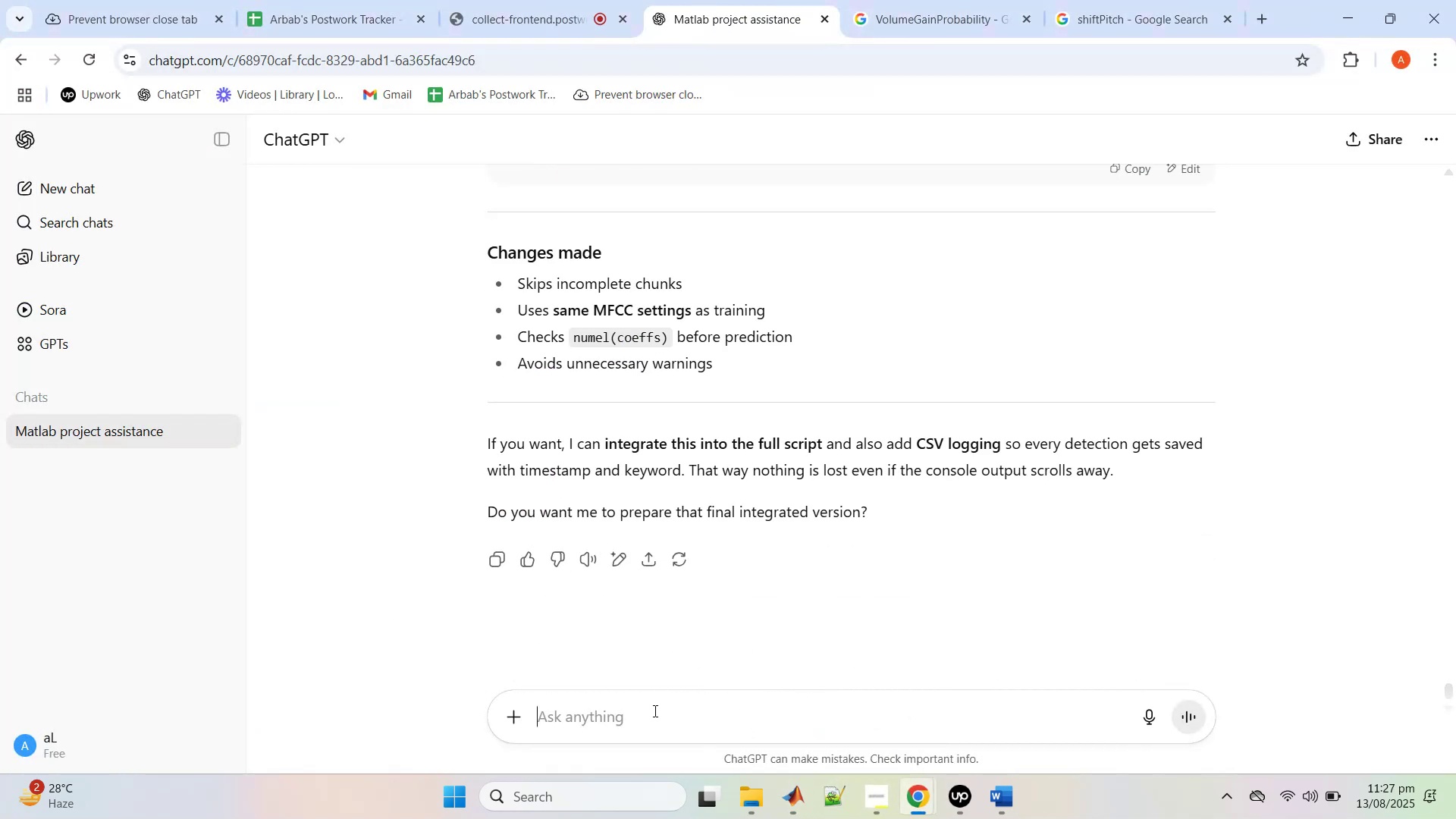 
left_click([654, 711])
 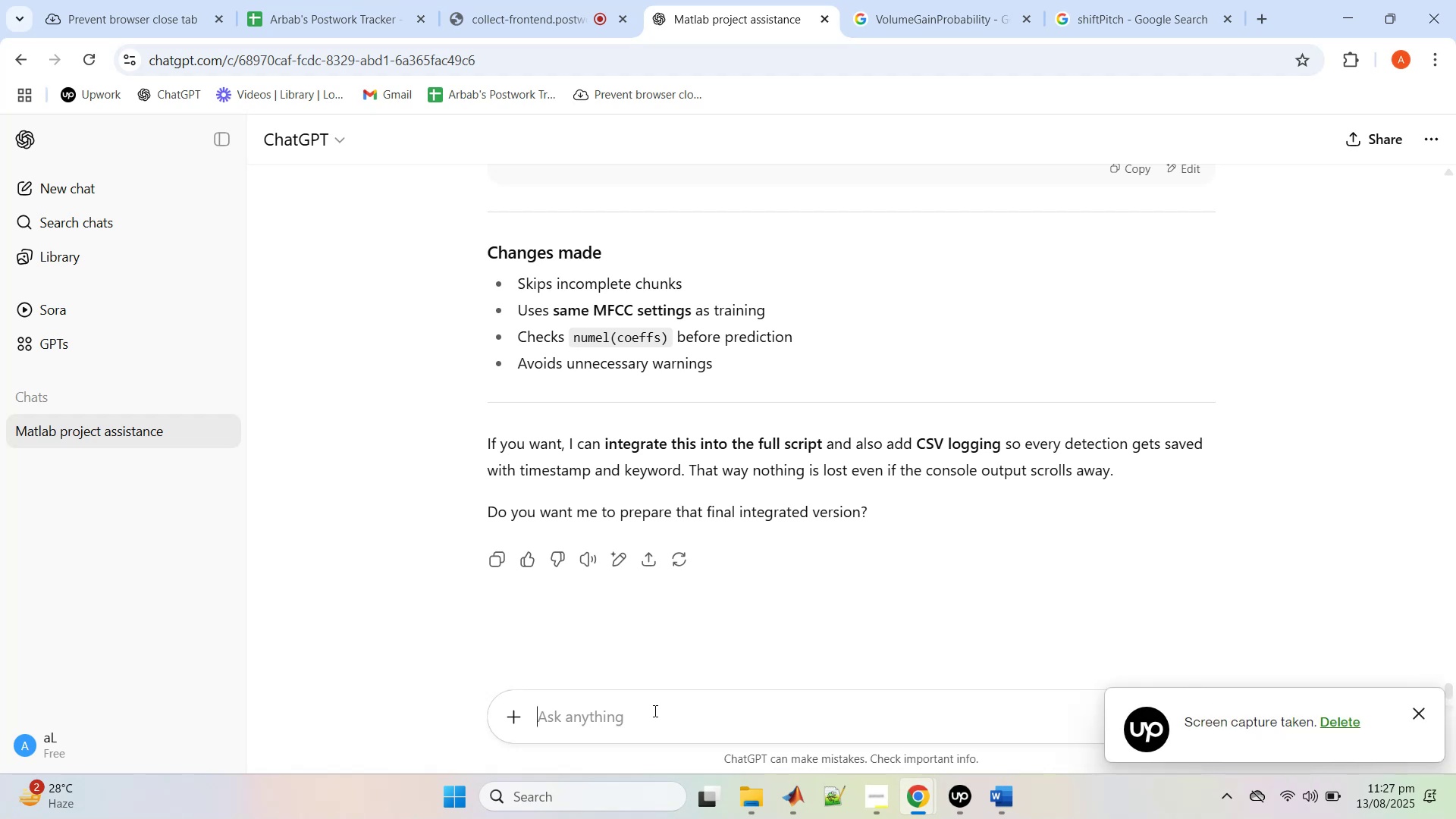 
type(not working properly)
 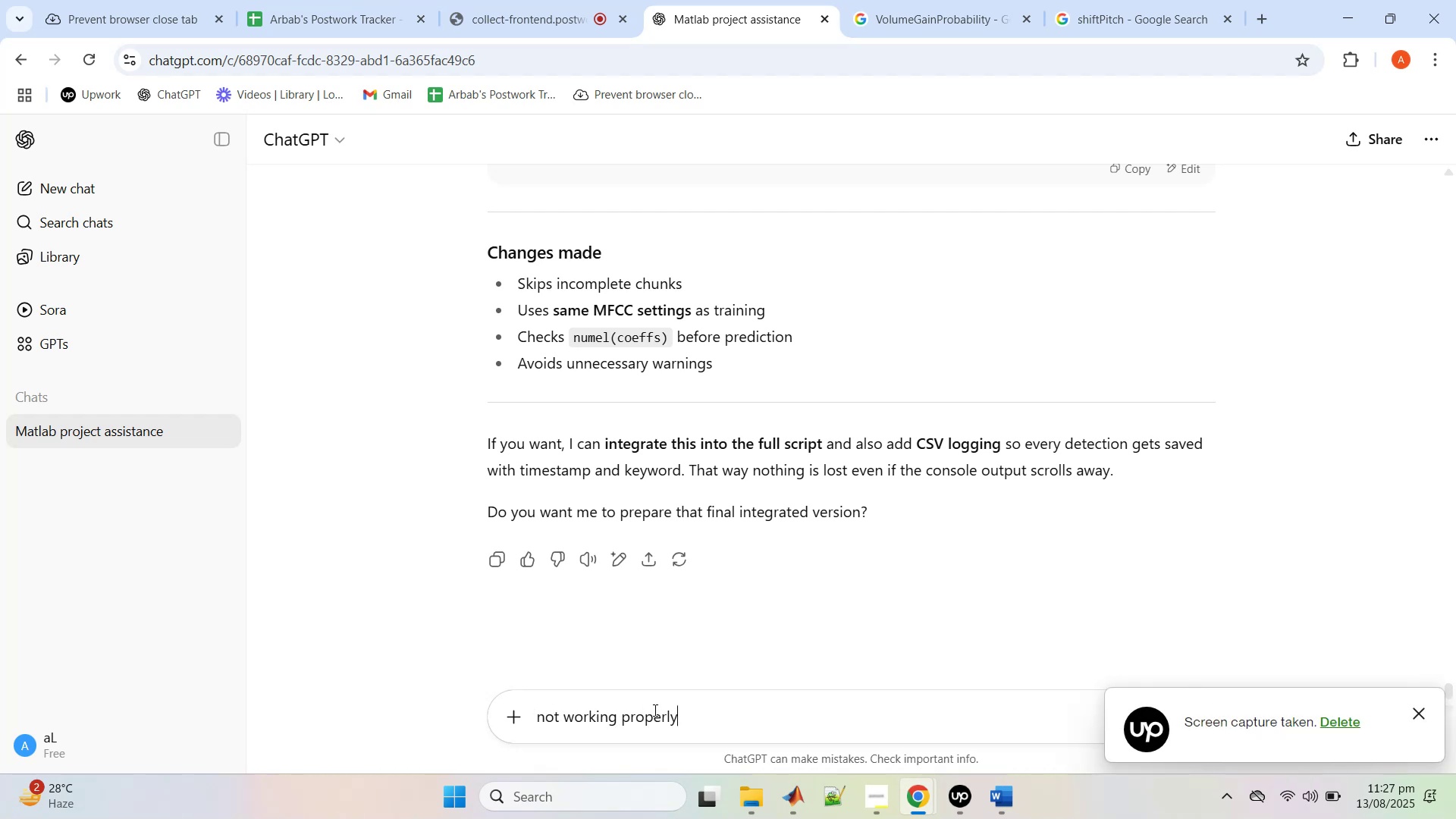 
key(Enter)
 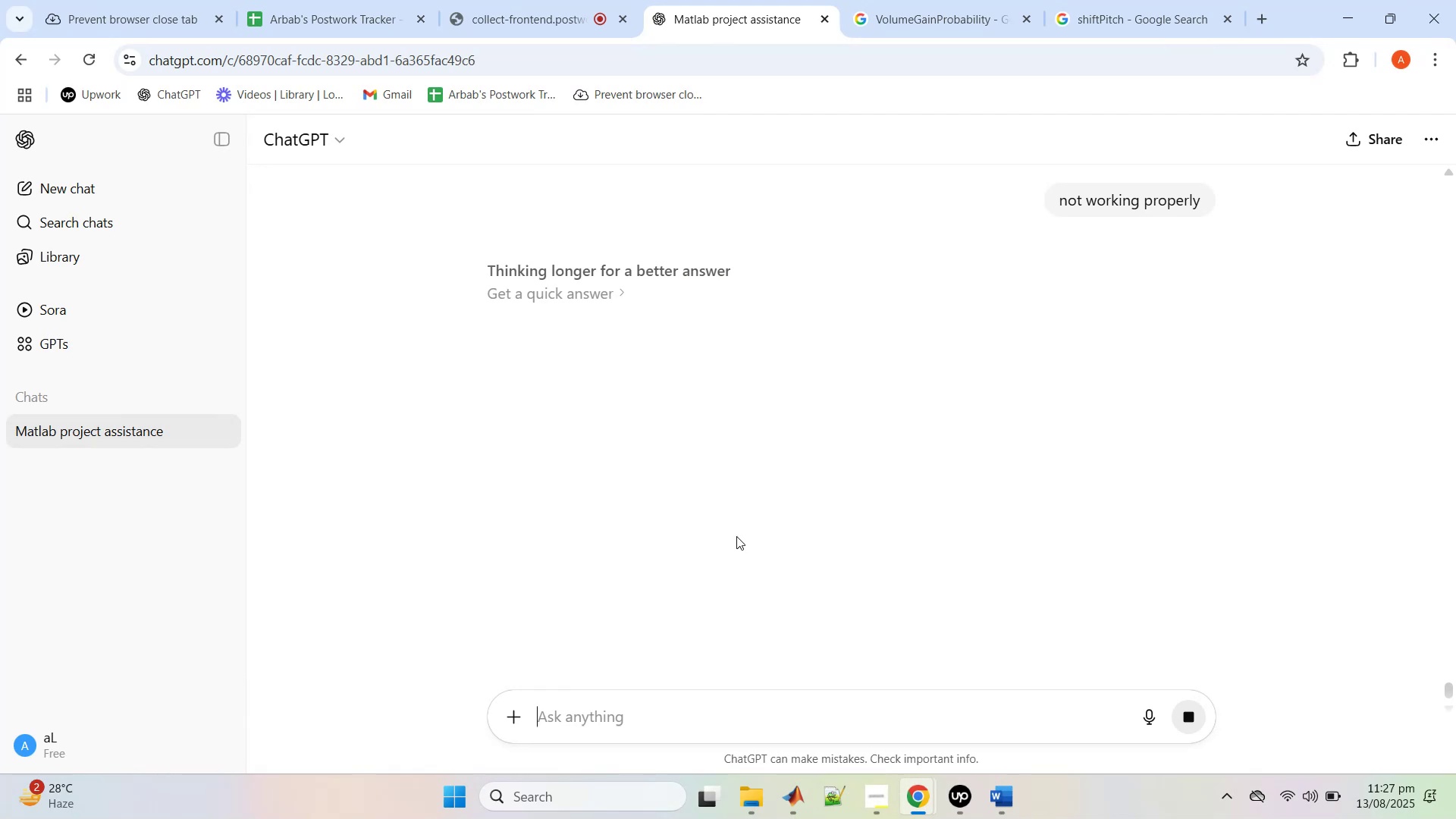 
wait(10.27)
 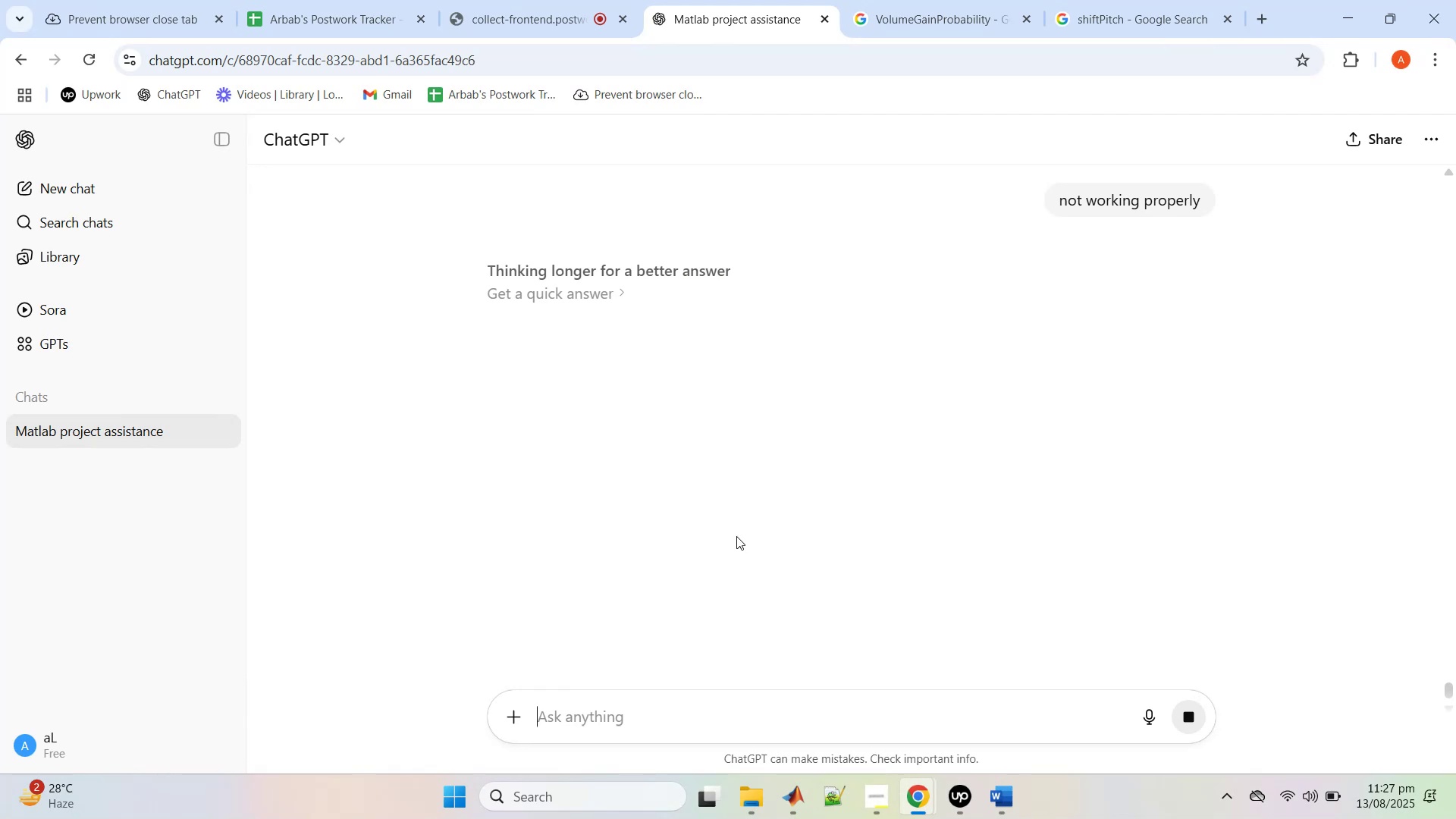 
left_click([734, 530])
 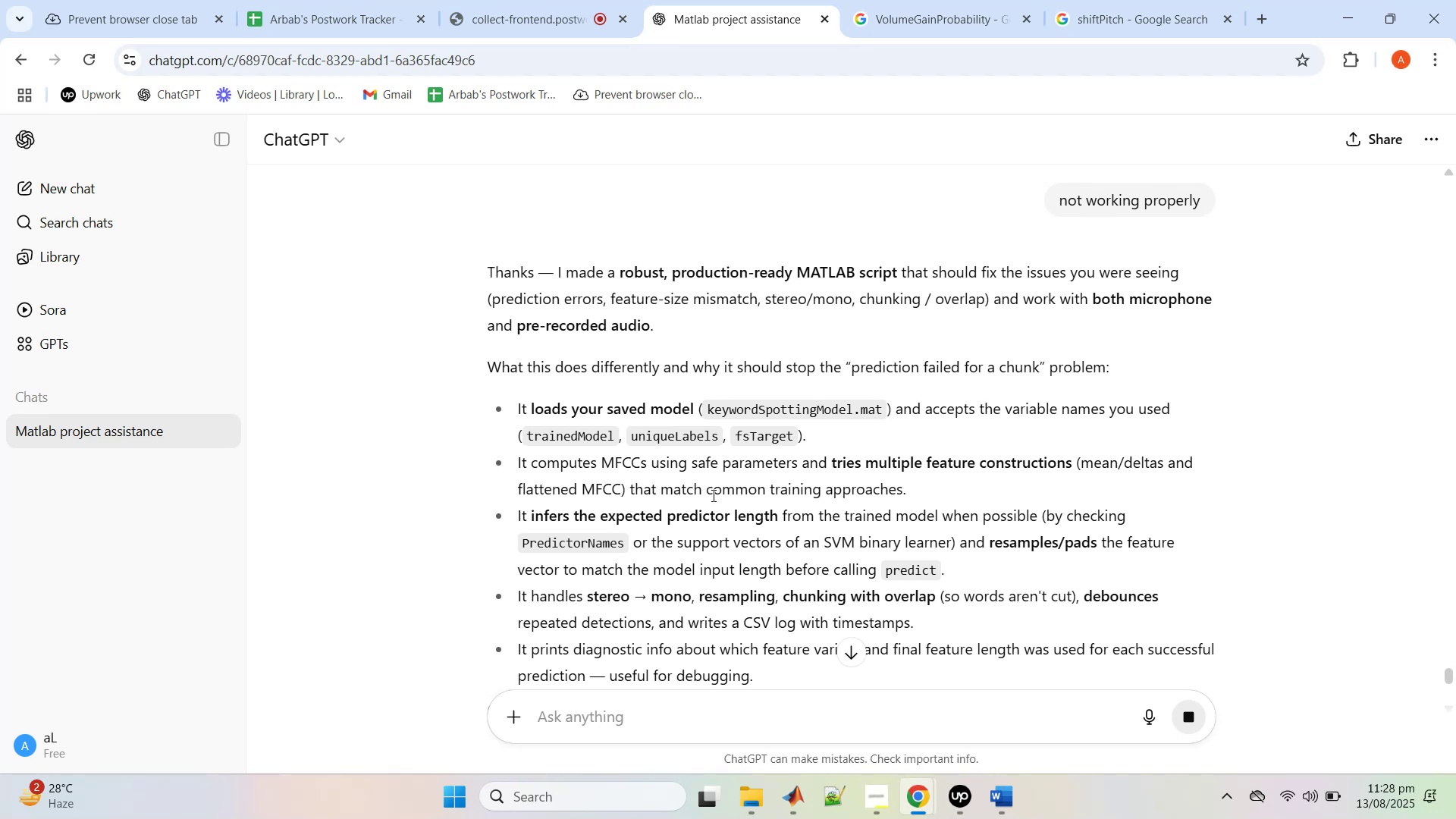 
wait(34.96)
 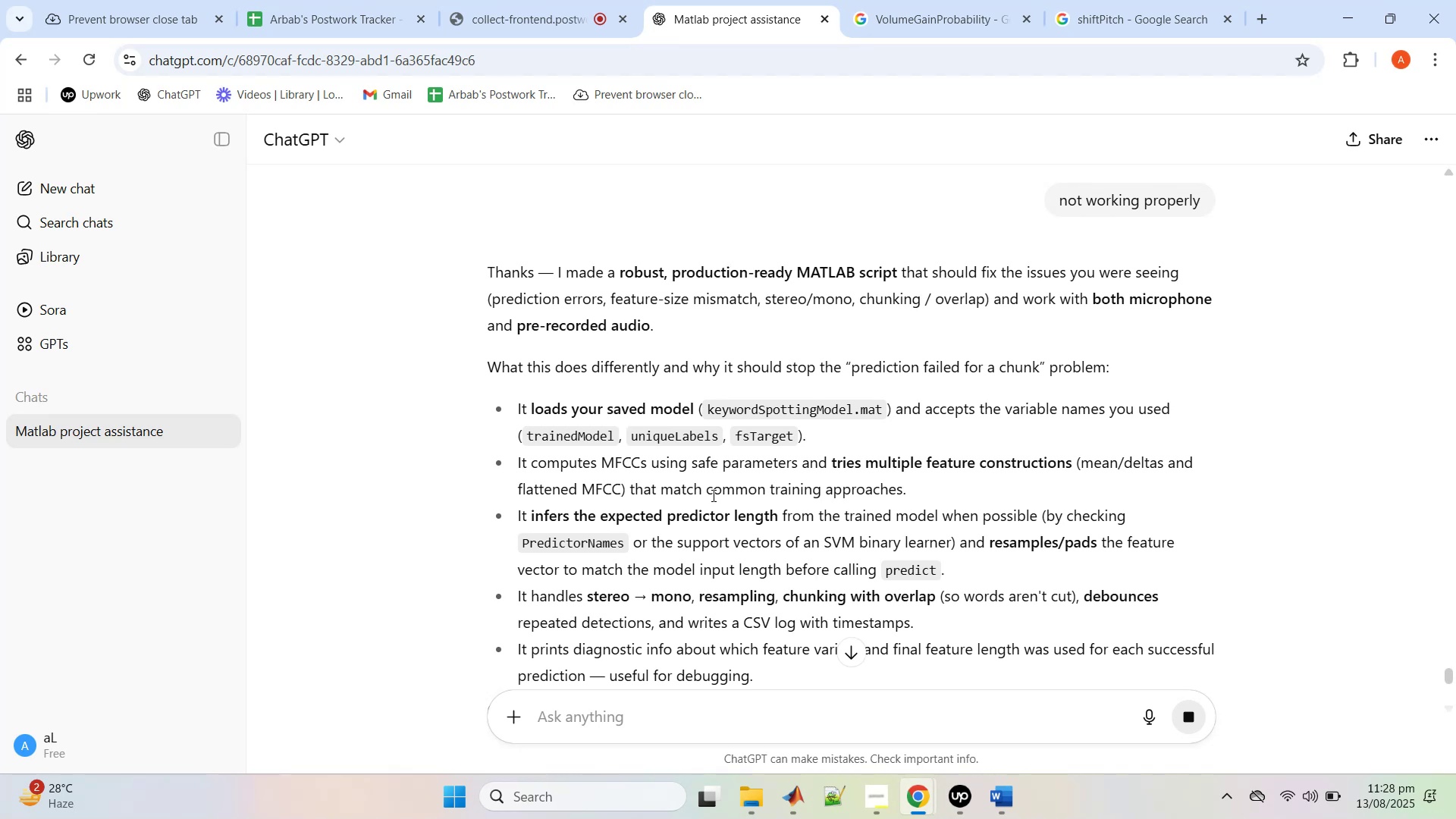 
scroll: coordinate [775, 380], scroll_direction: down, amount: 5.0
 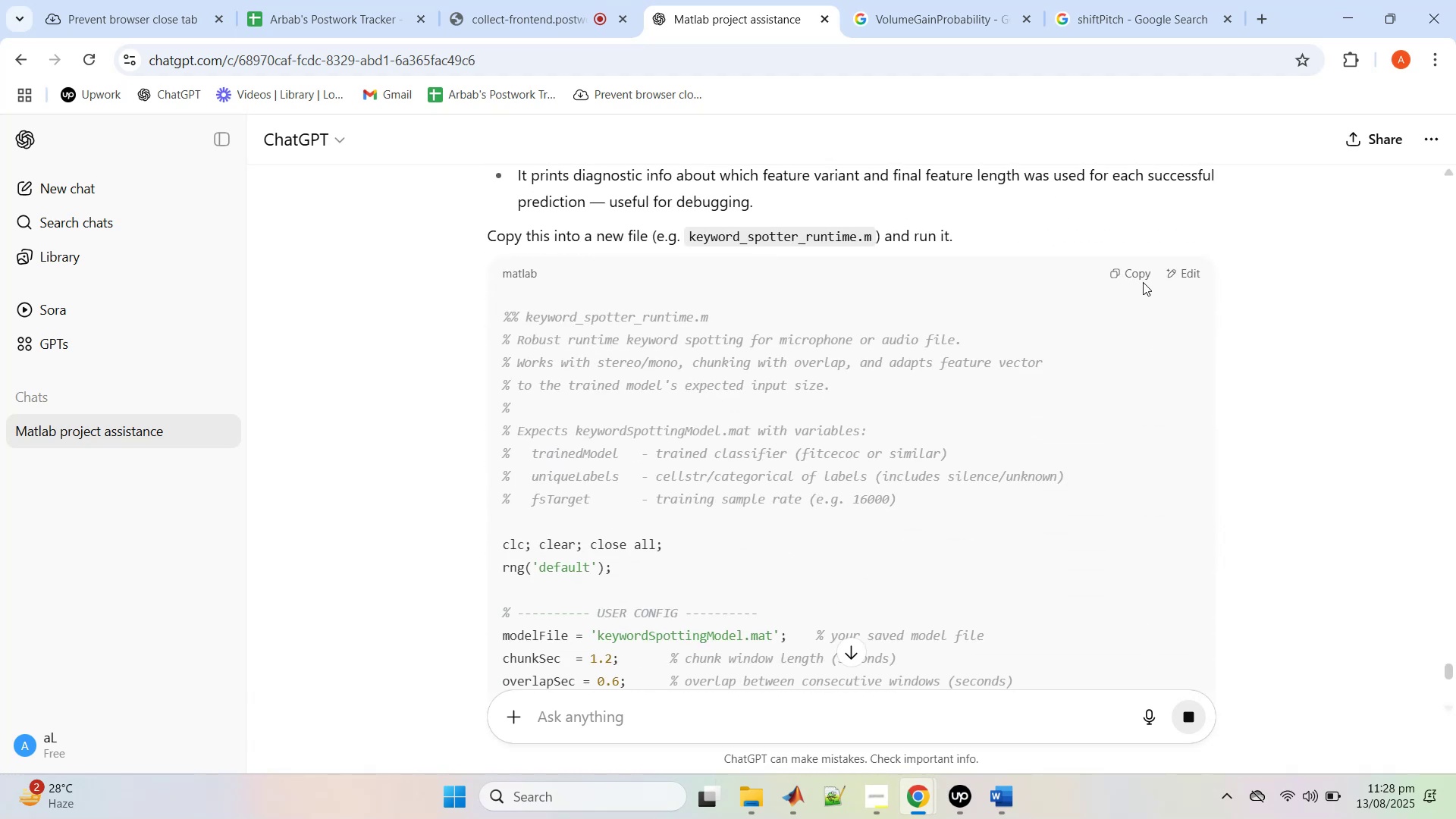 
left_click([1138, 270])
 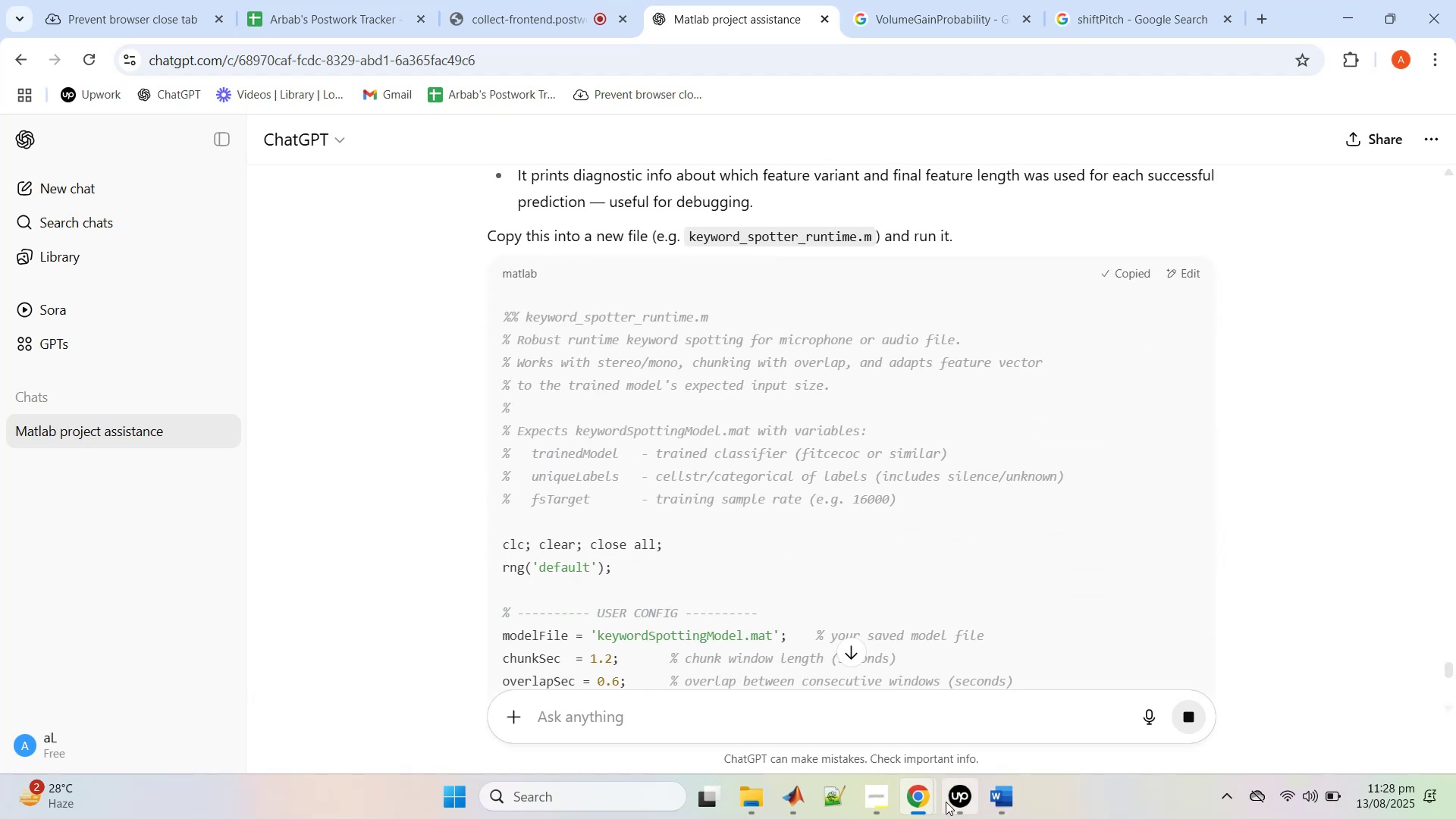 
left_click([944, 802])
 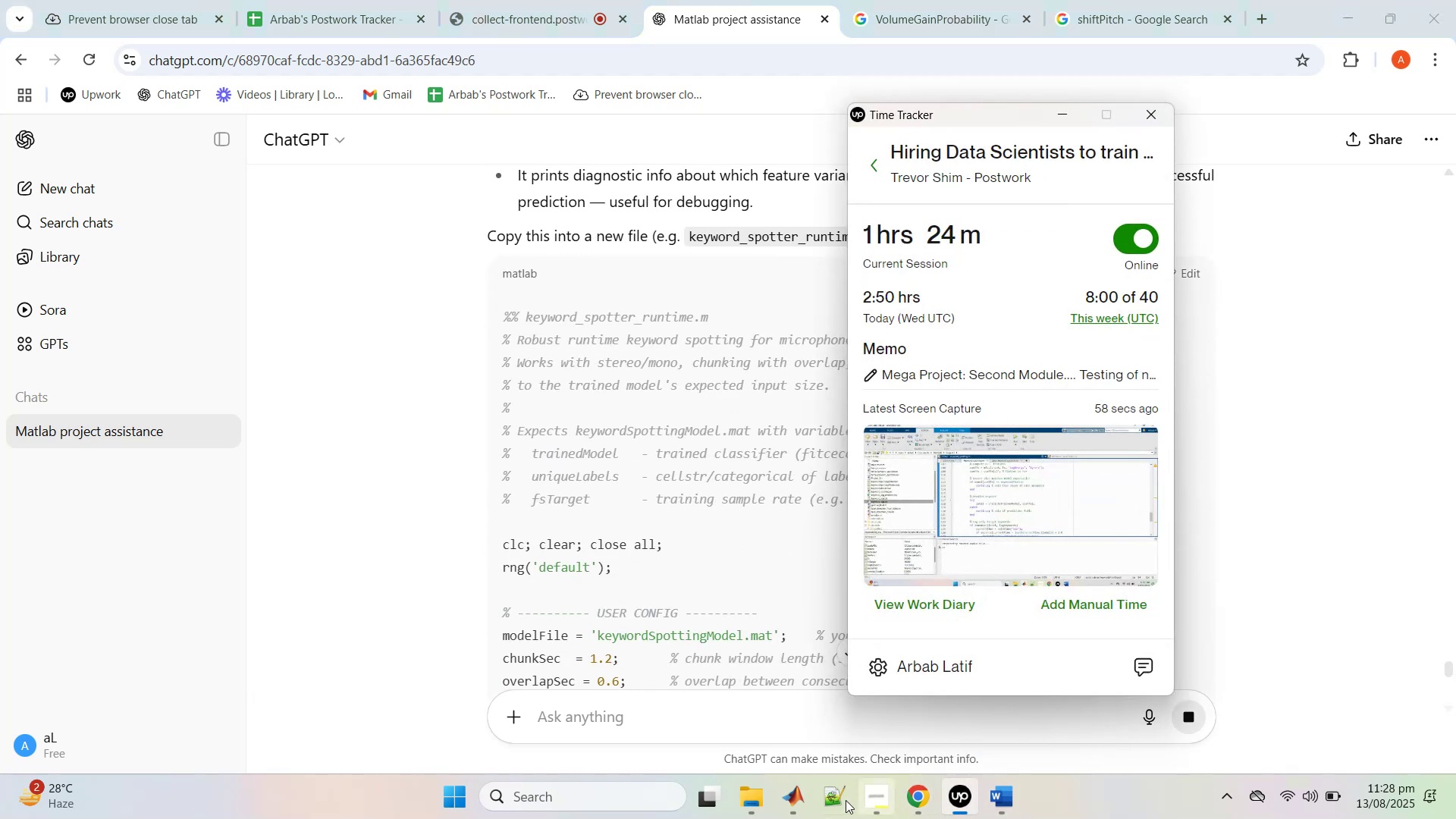 
left_click([789, 790])
 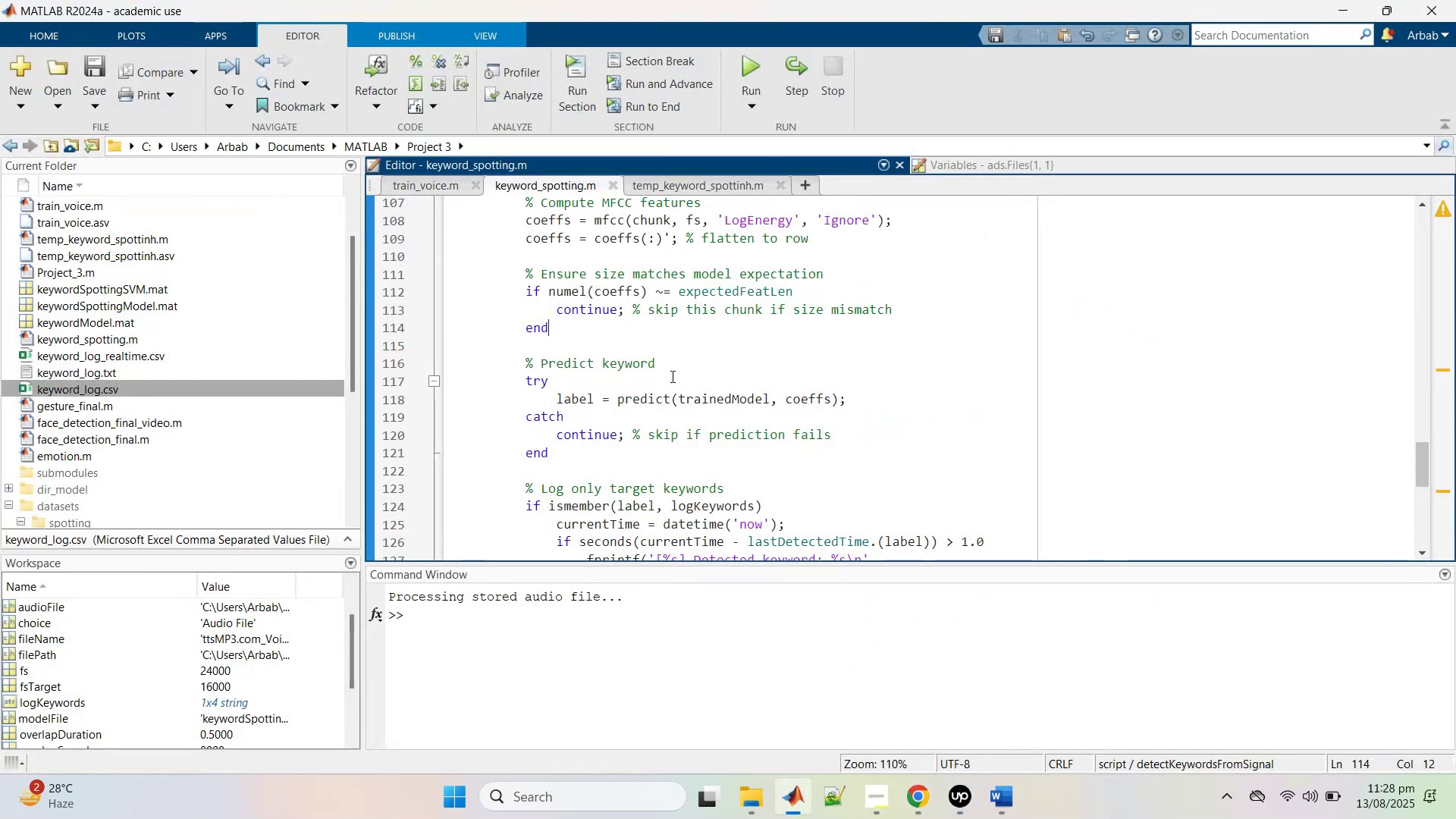 
key(Control+A)
 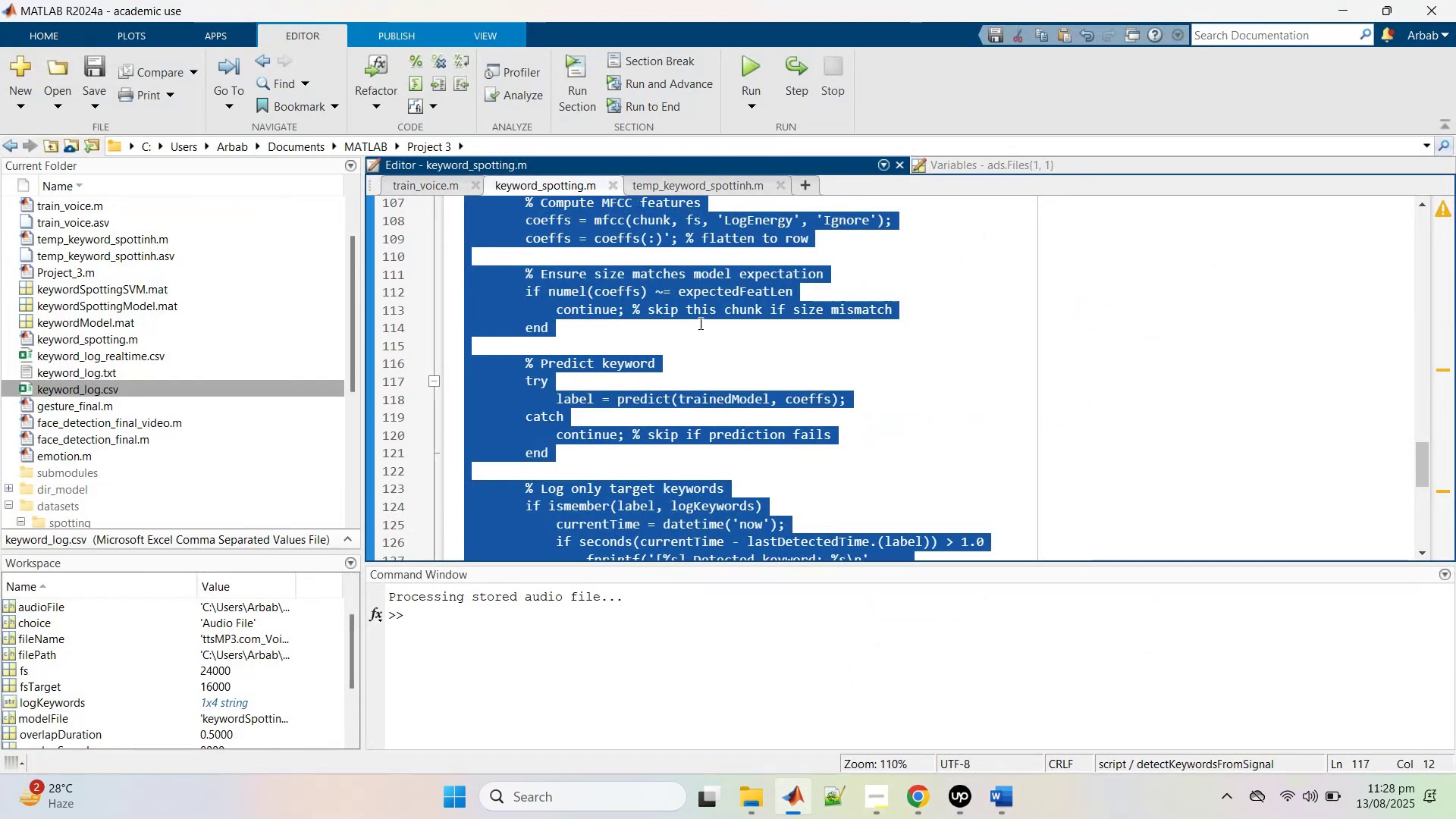 
key(Control+V)
 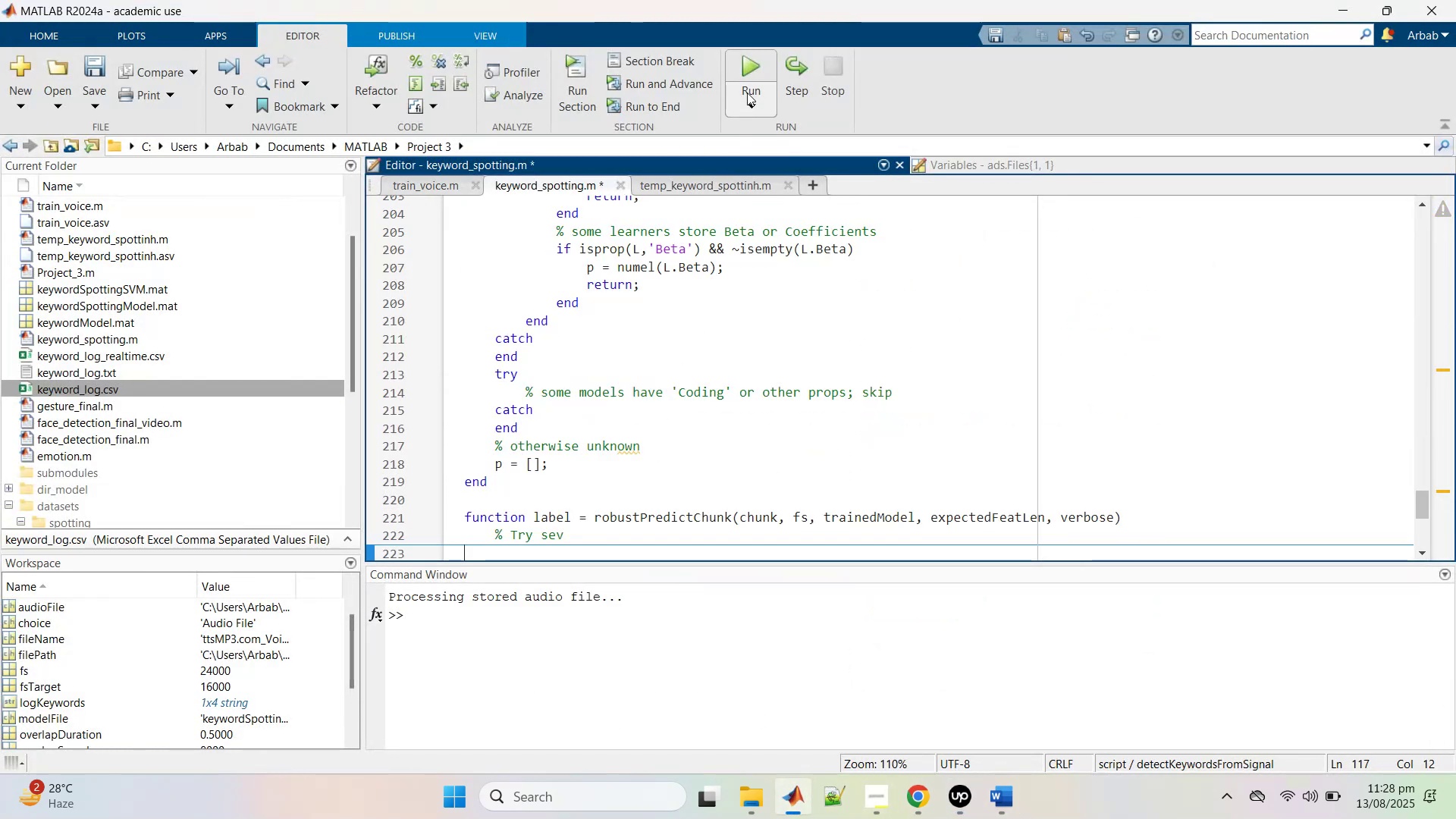 
mouse_move([746, 99])
 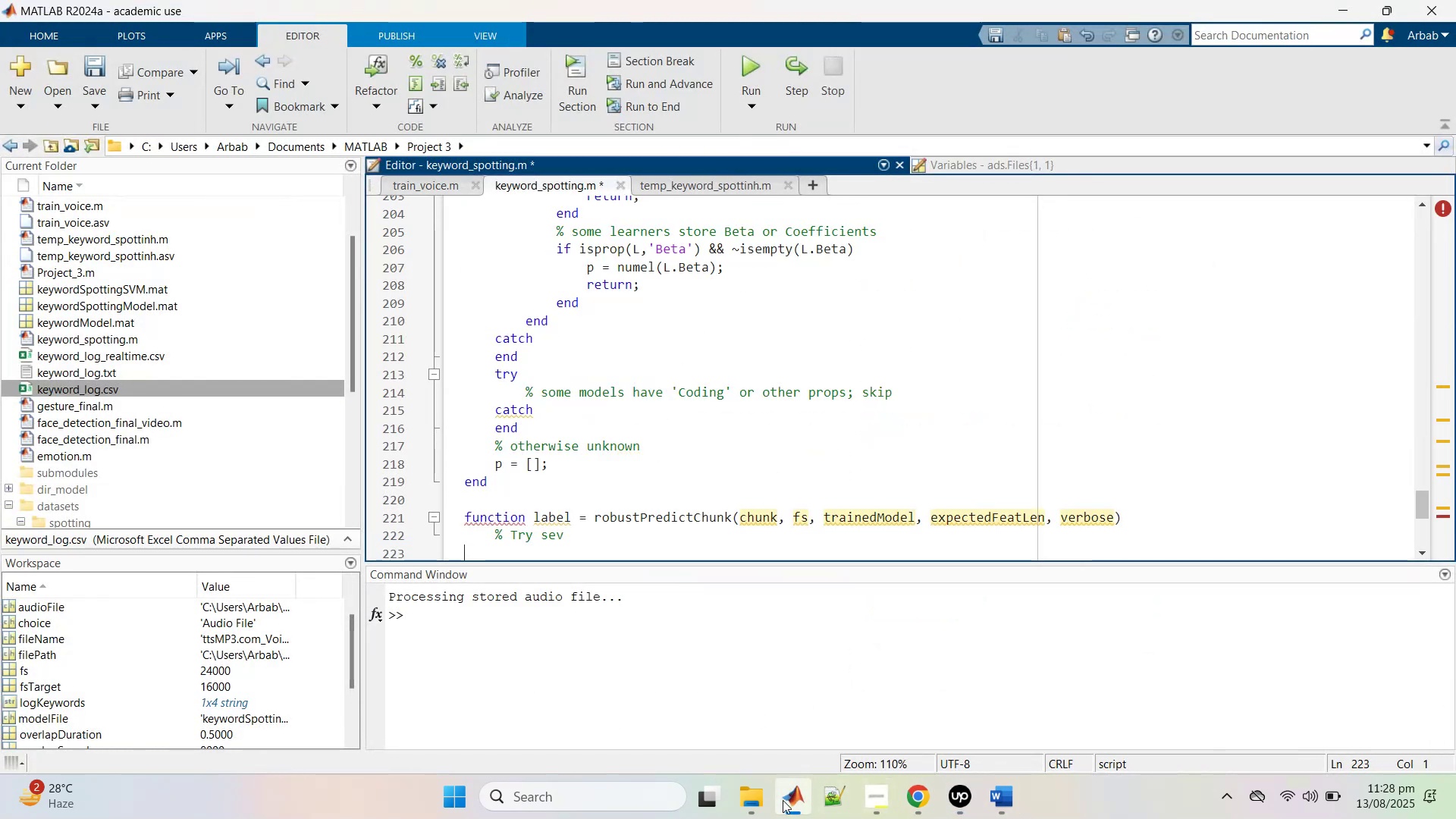 
left_click([783, 800])
 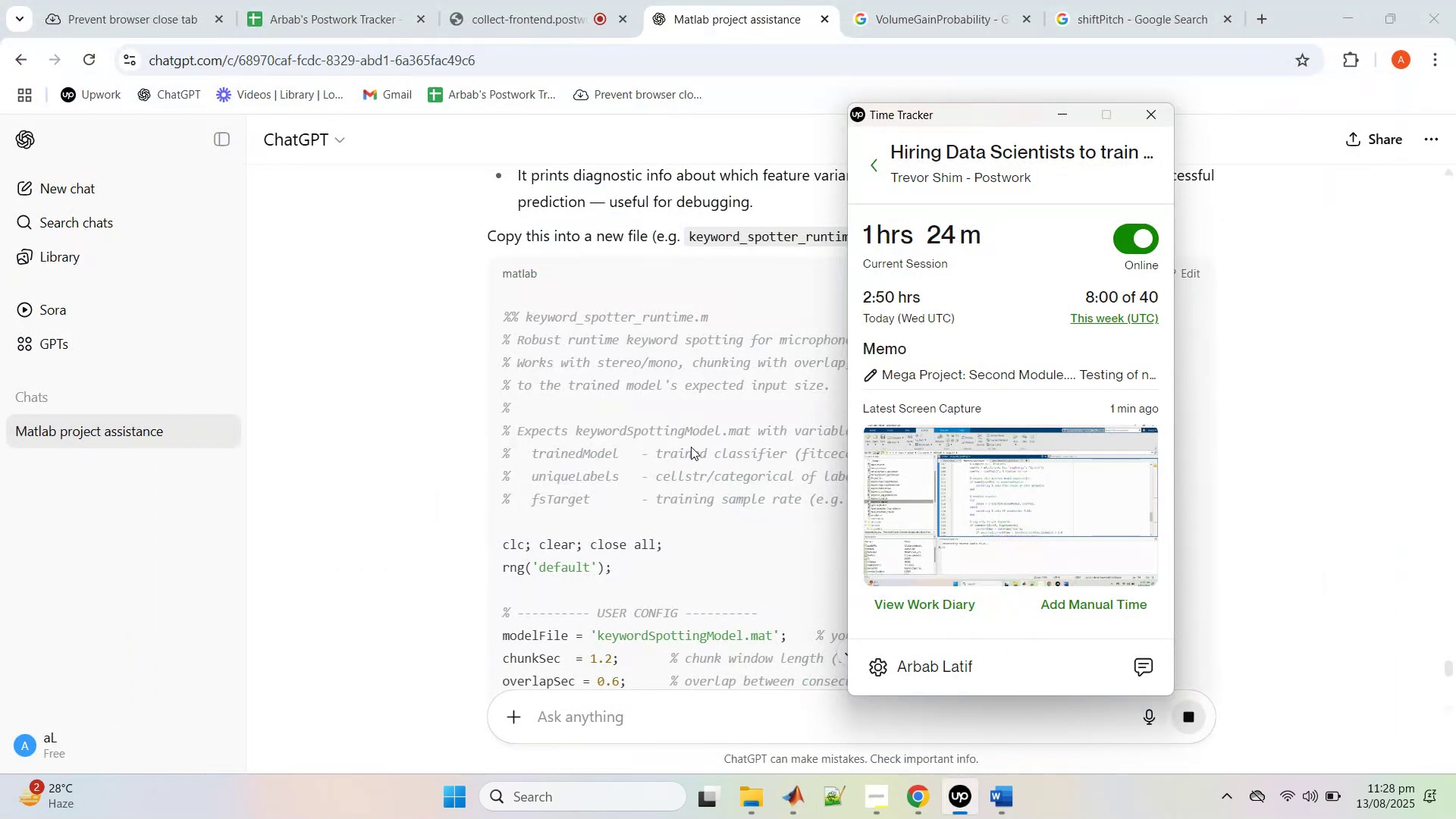 
left_click([691, 447])
 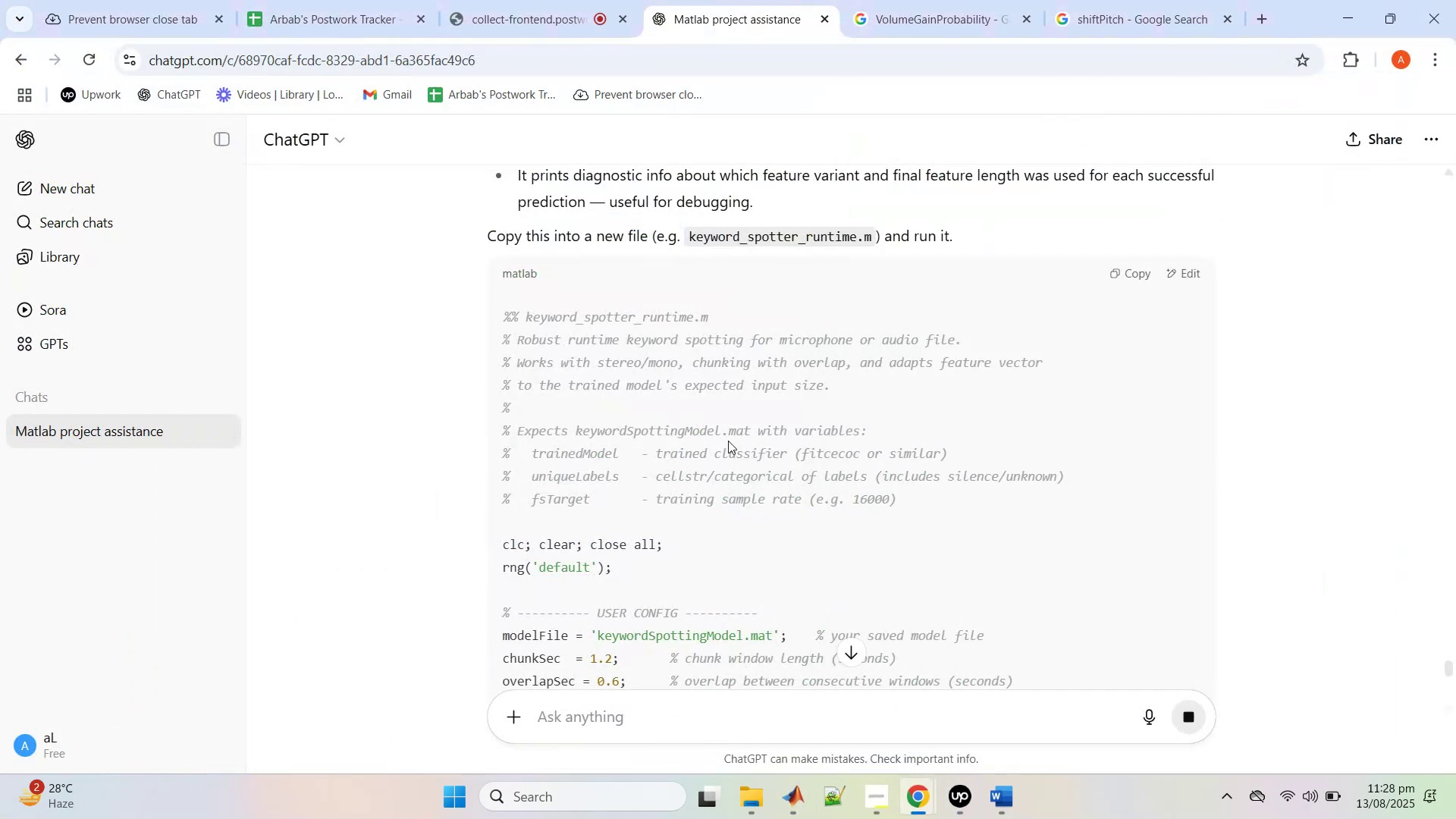 
scroll: coordinate [1099, 450], scroll_direction: down, amount: 22.0
 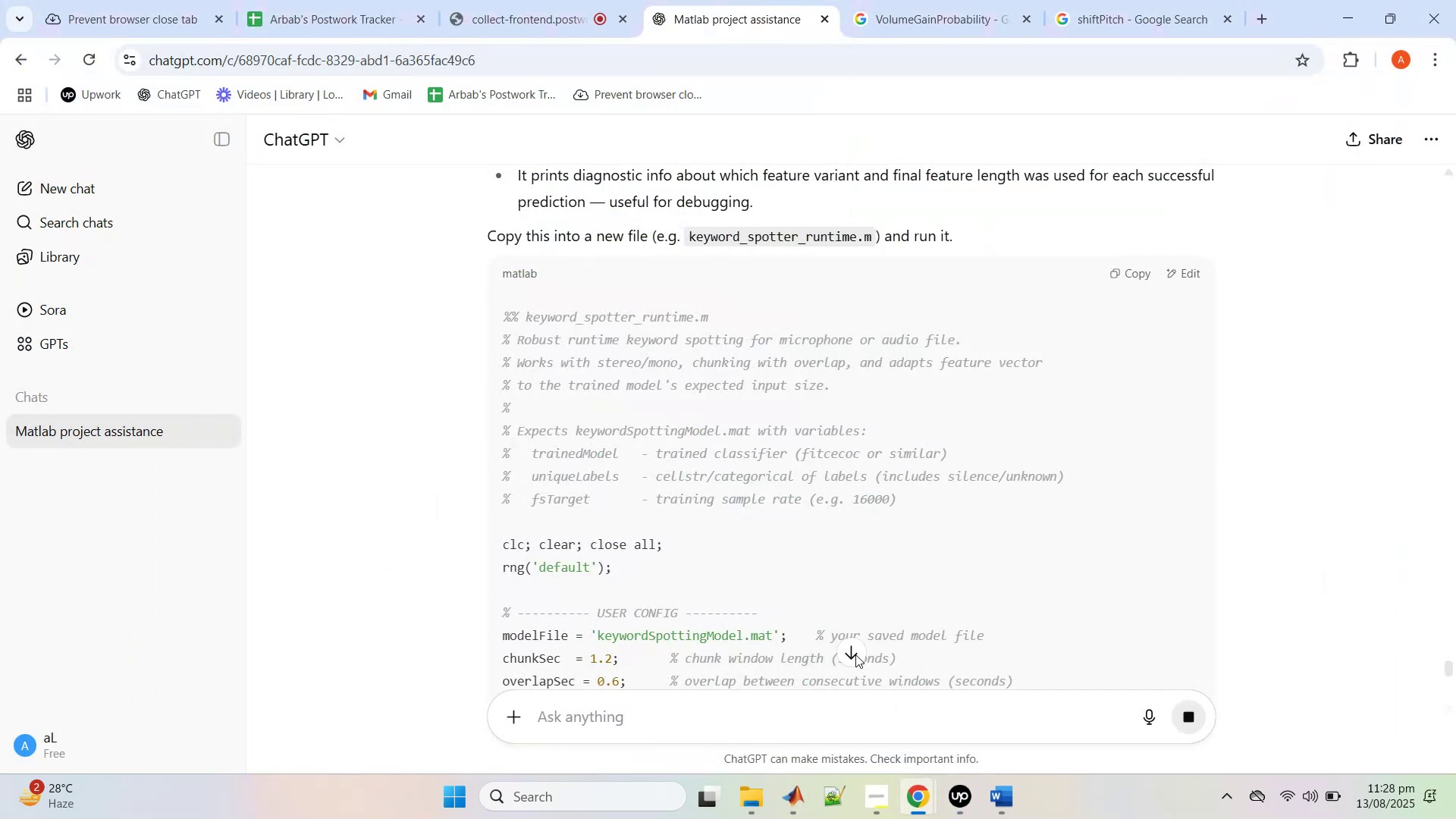 
left_click([856, 652])
 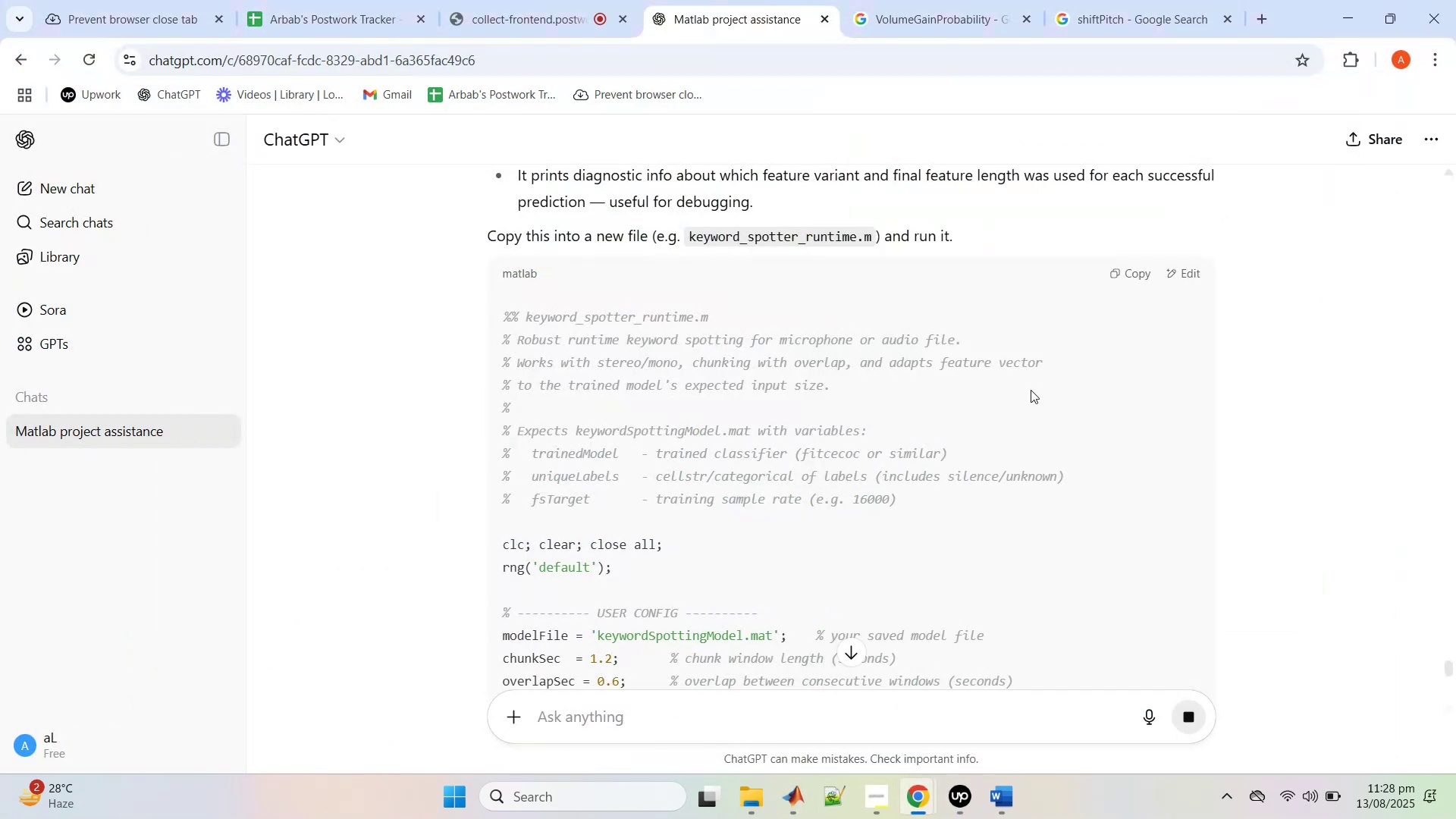 
scroll: coordinate [892, 353], scroll_direction: down, amount: 13.0
 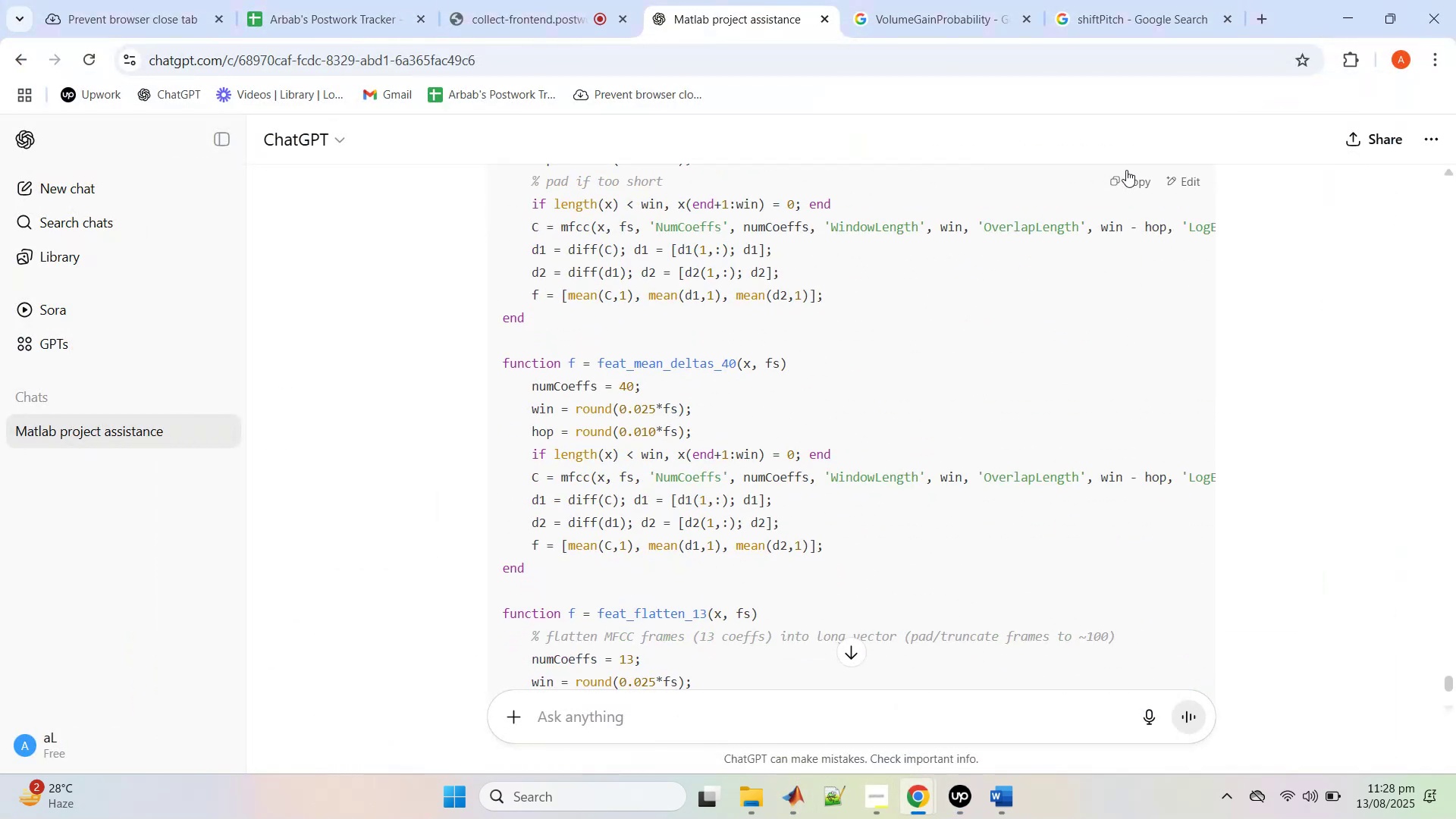 
left_click([1131, 182])
 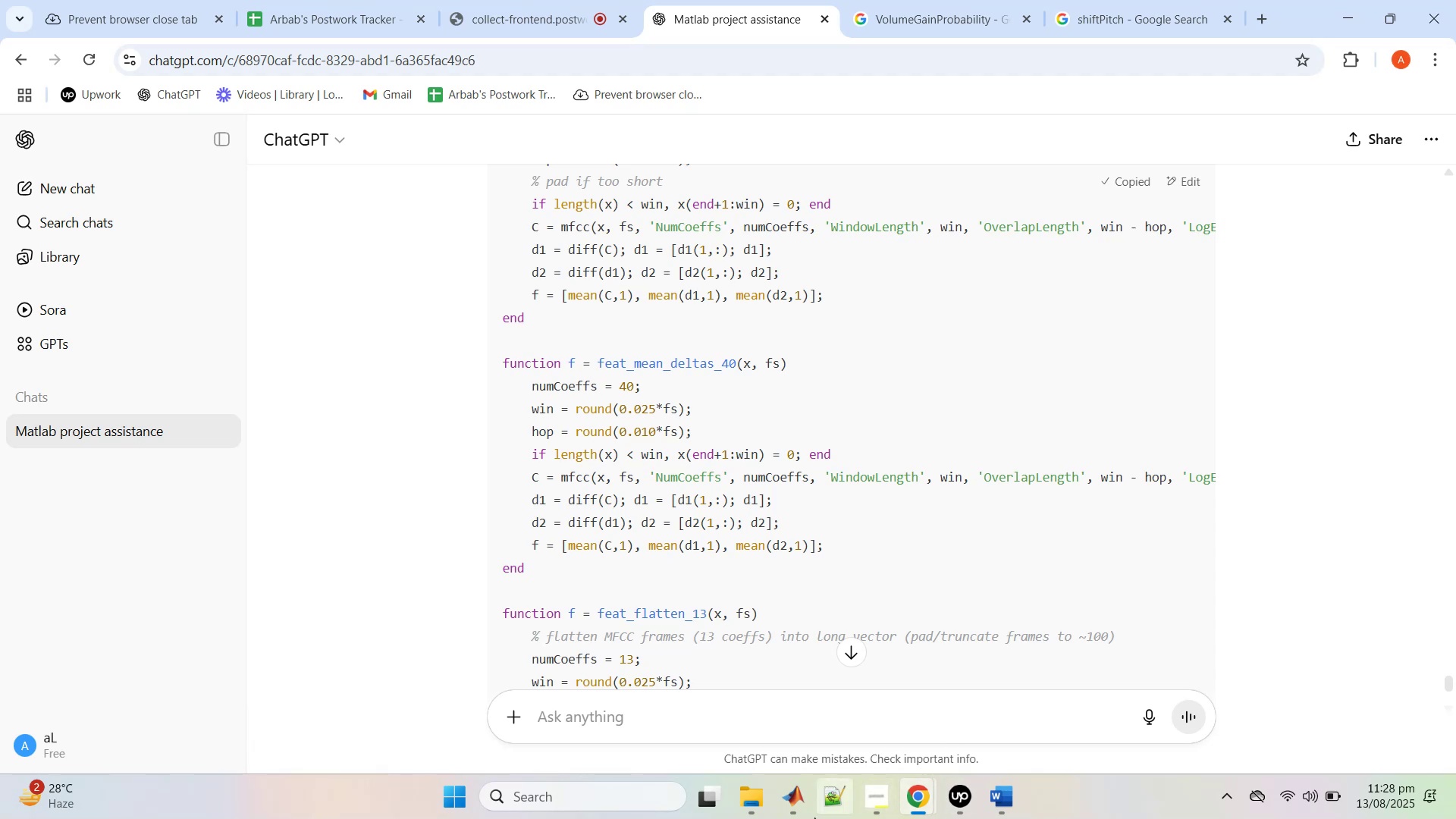 
left_click([796, 807])
 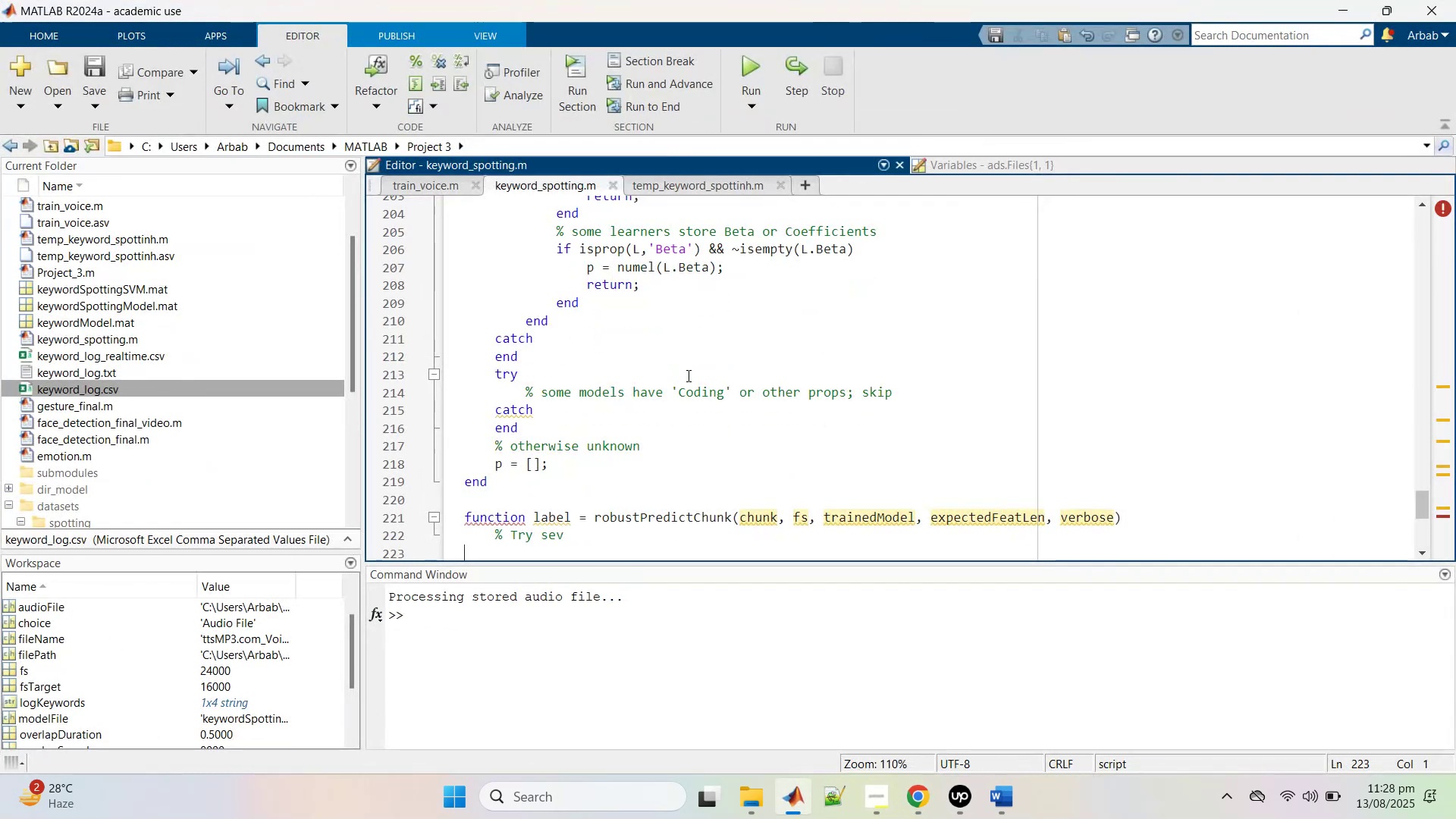 
left_click([687, 375])
 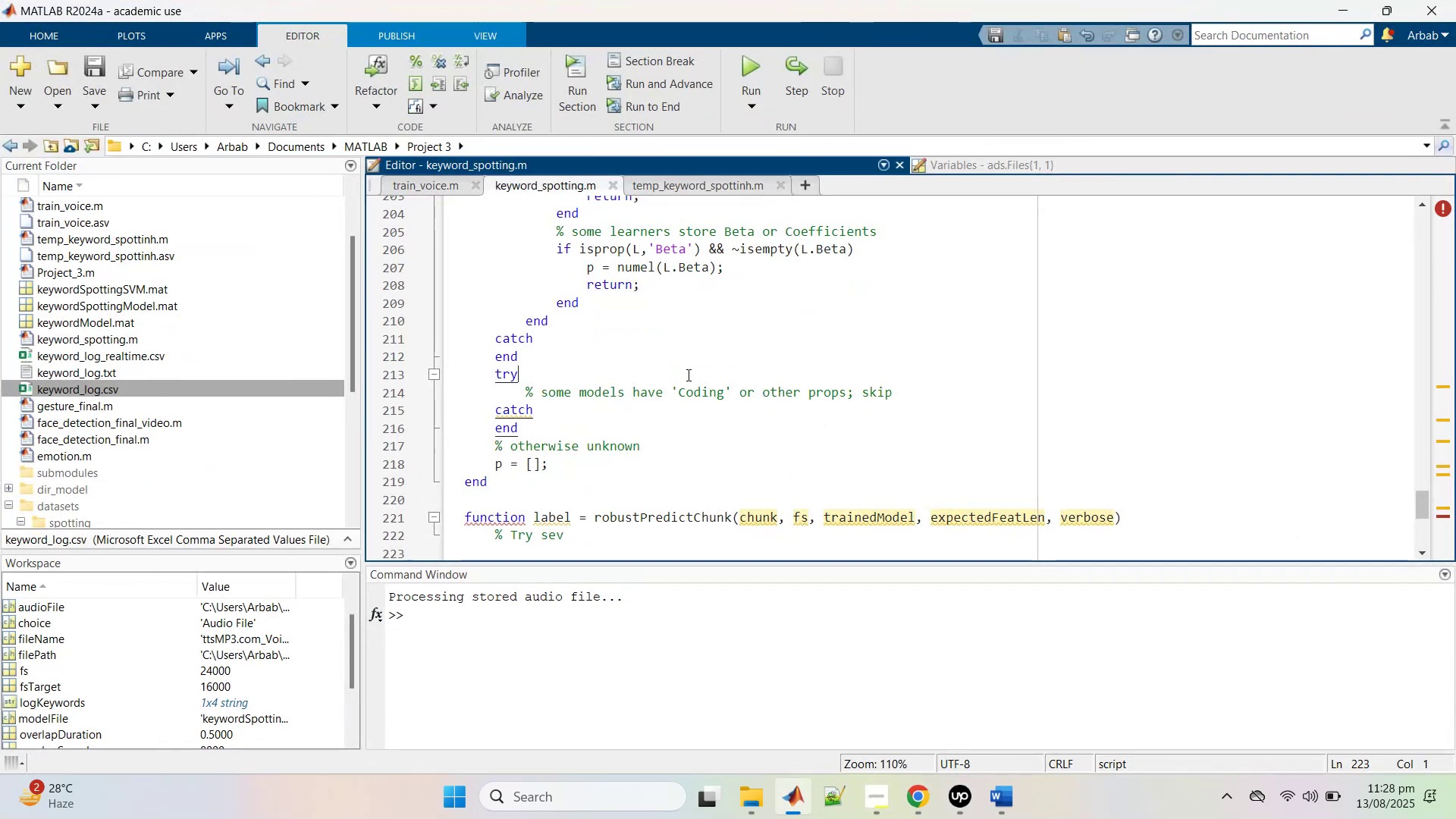 
key(Control+A)
 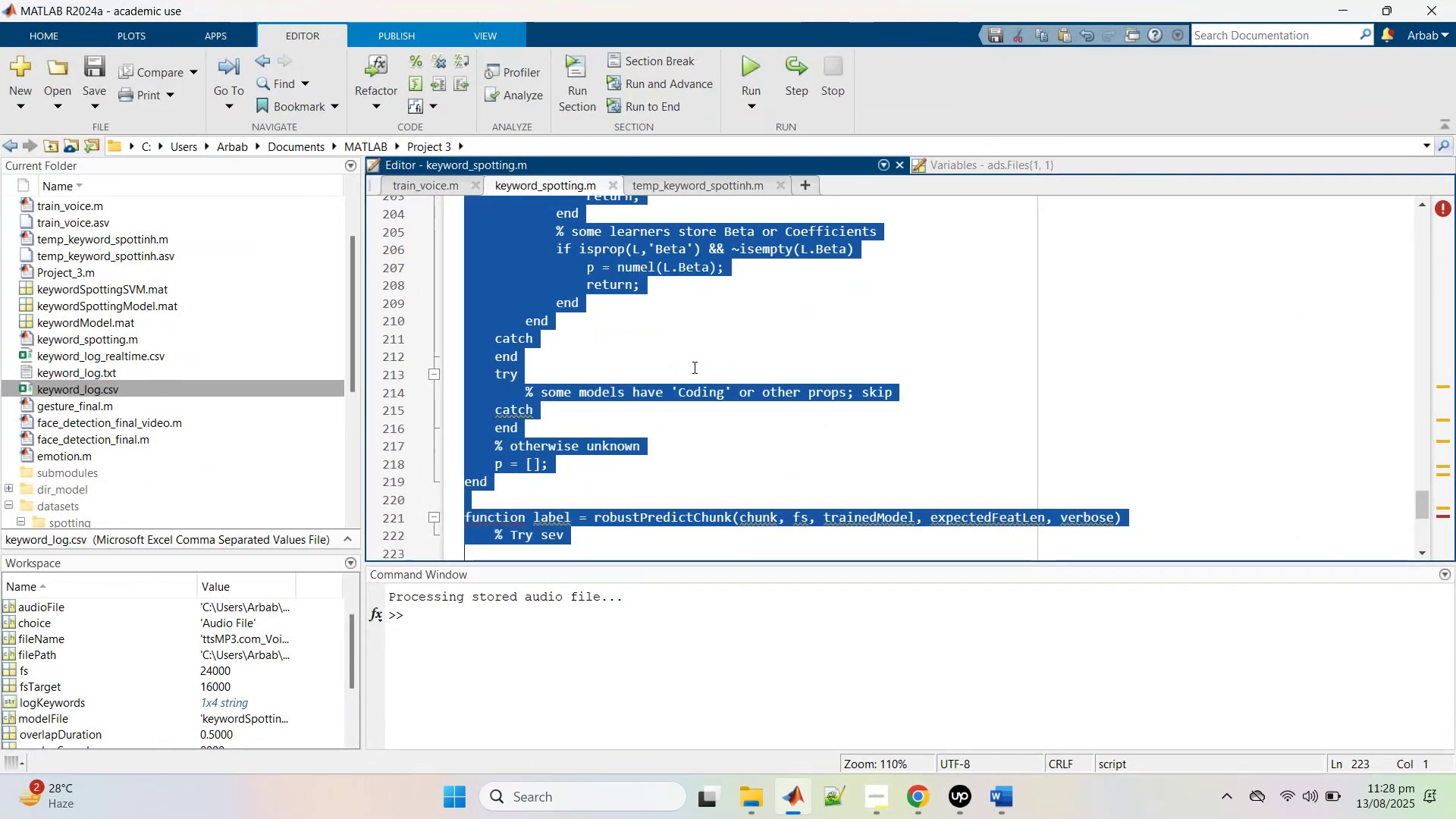 
key(Control+V)
 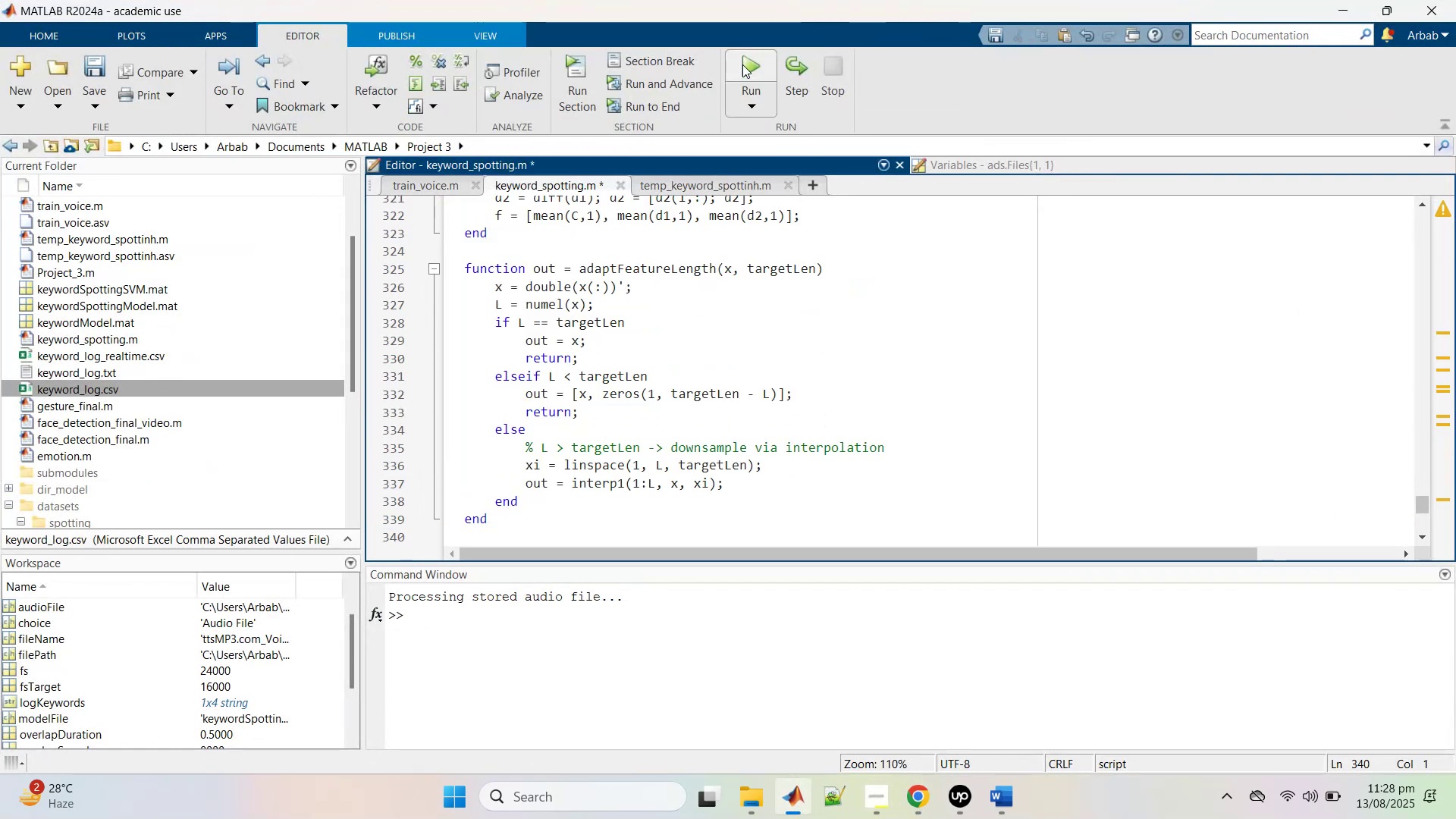 
left_click([742, 64])
 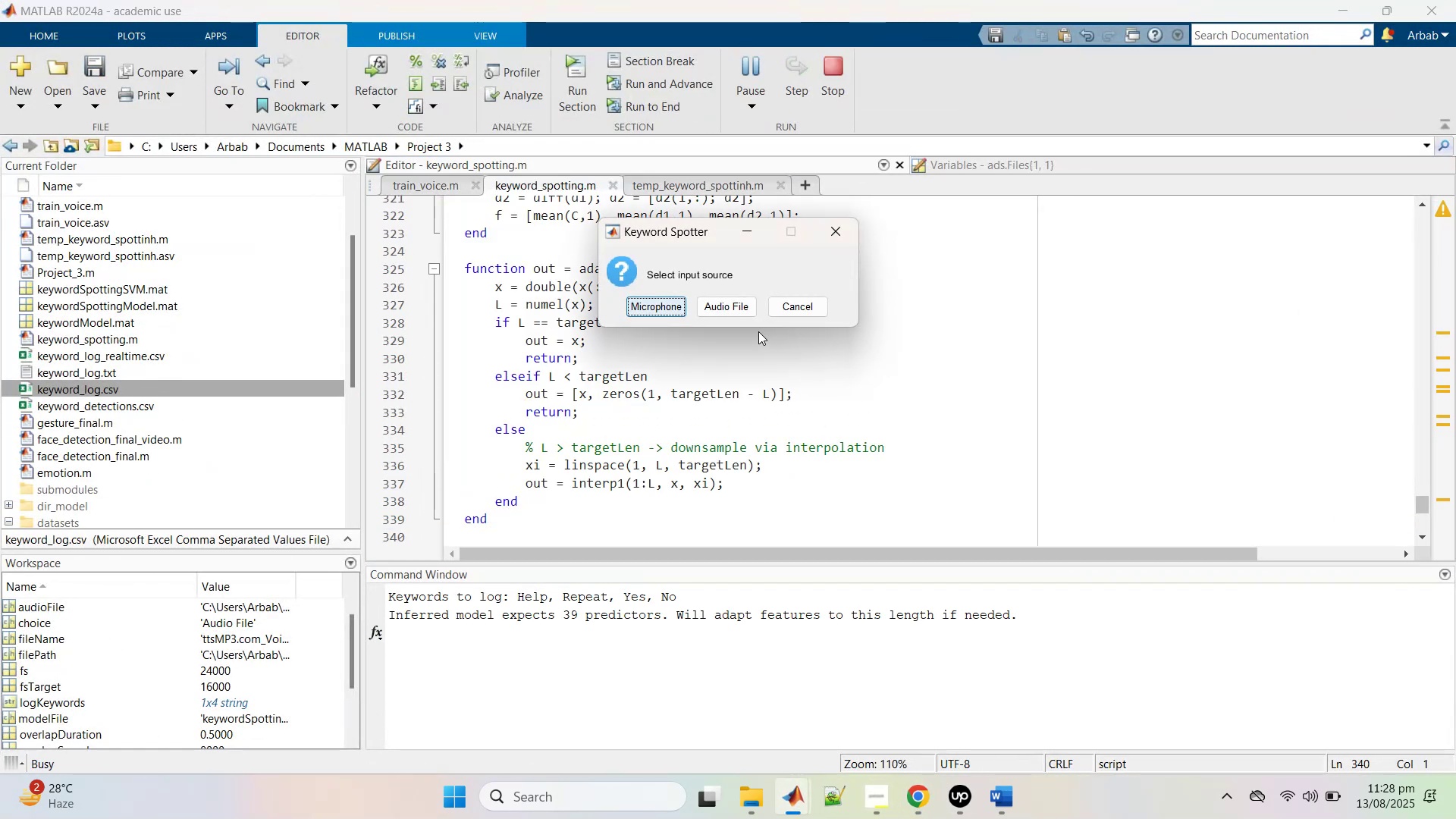 
left_click([649, 312])
 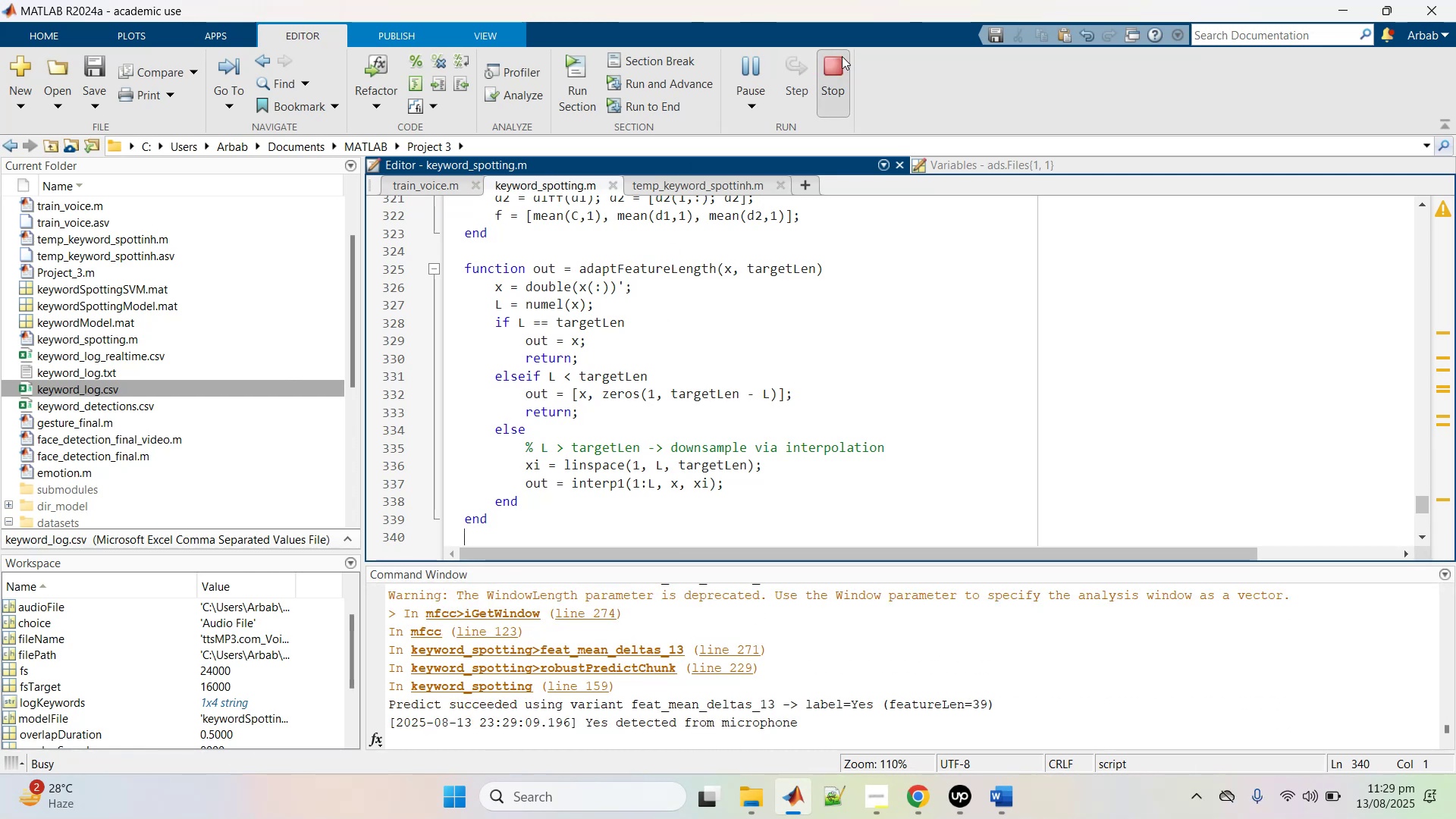 
wait(22.13)
 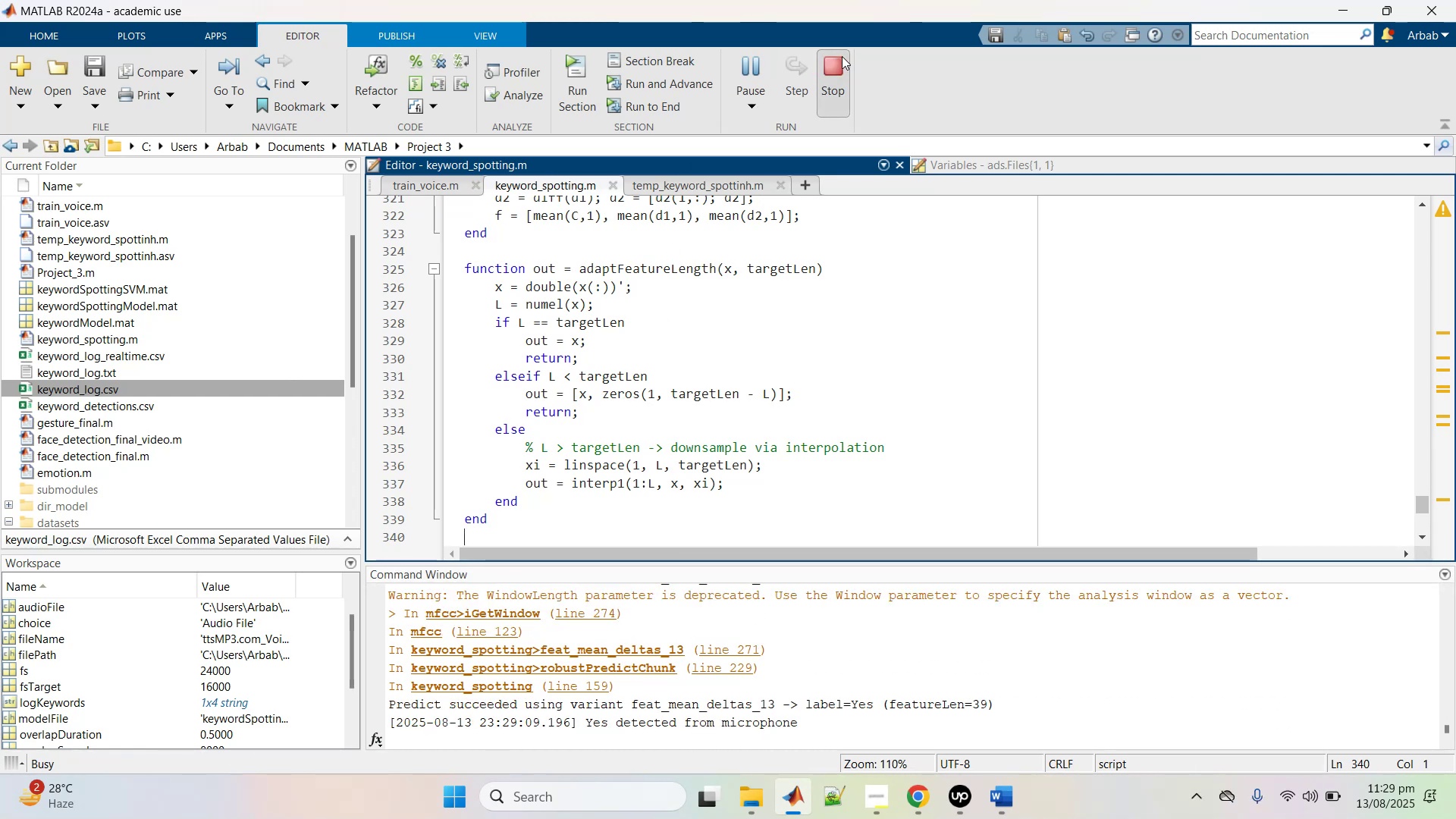 
left_click([1350, 0])
 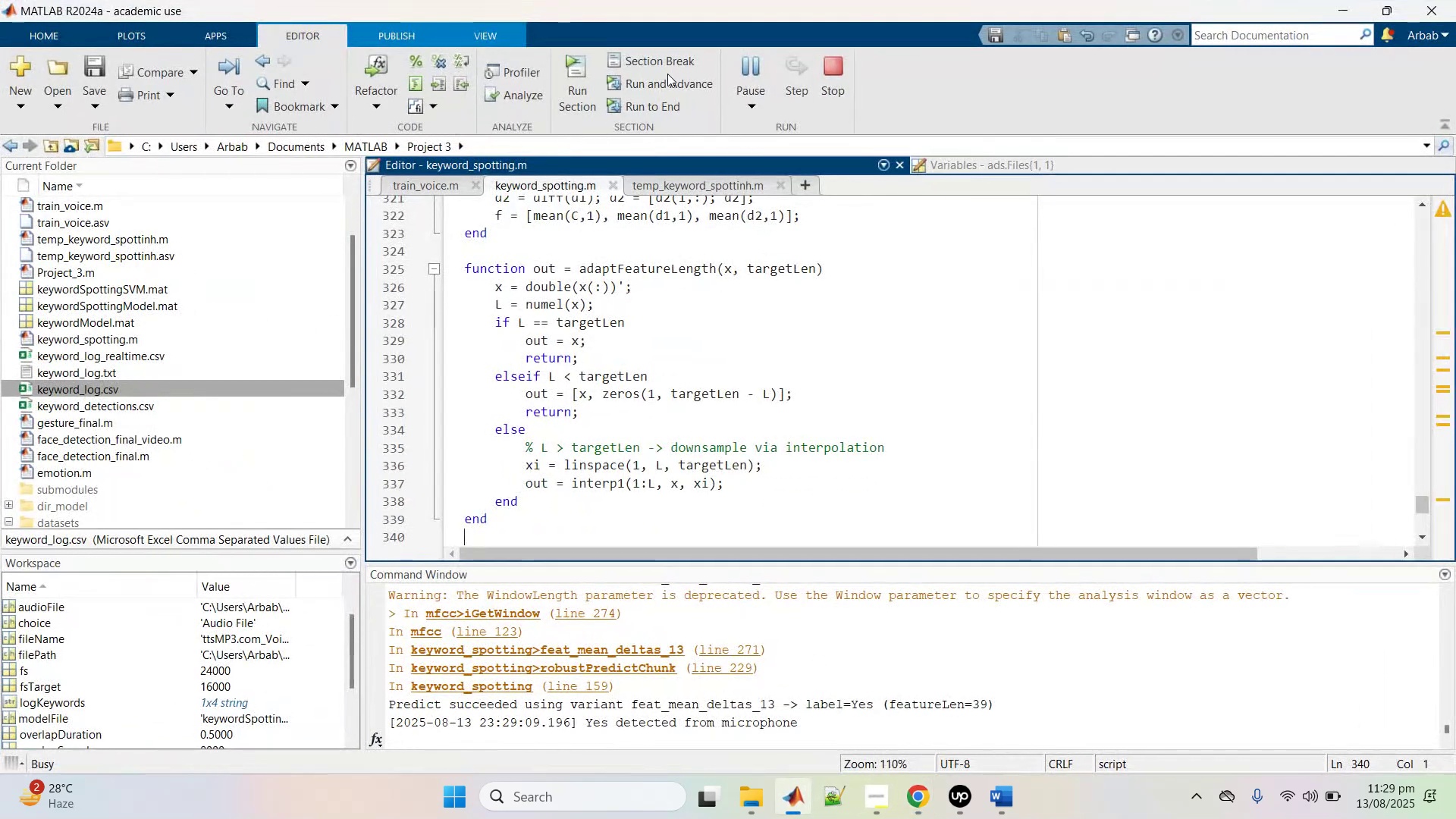 
left_click([832, 69])
 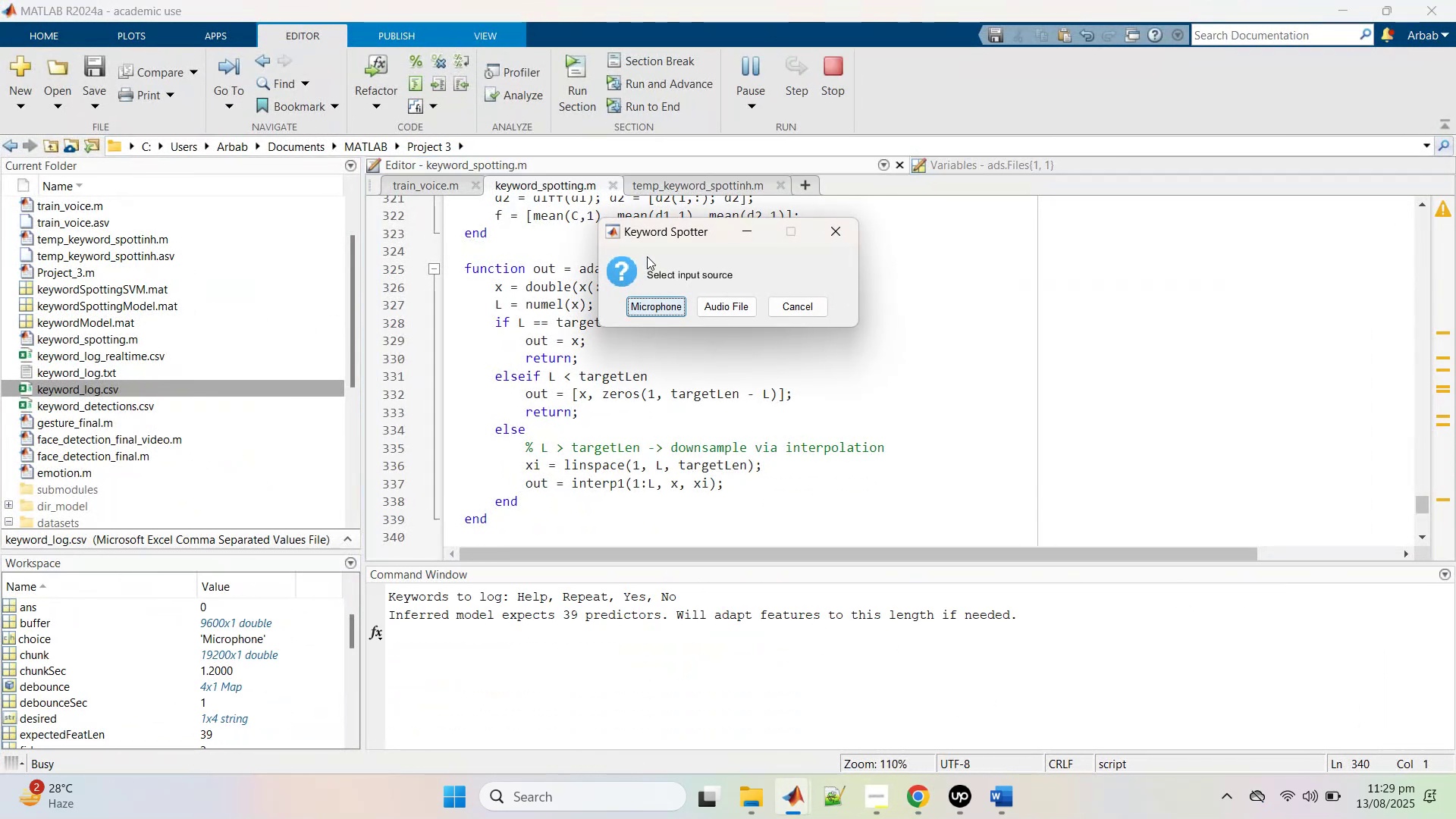 
left_click([736, 303])
 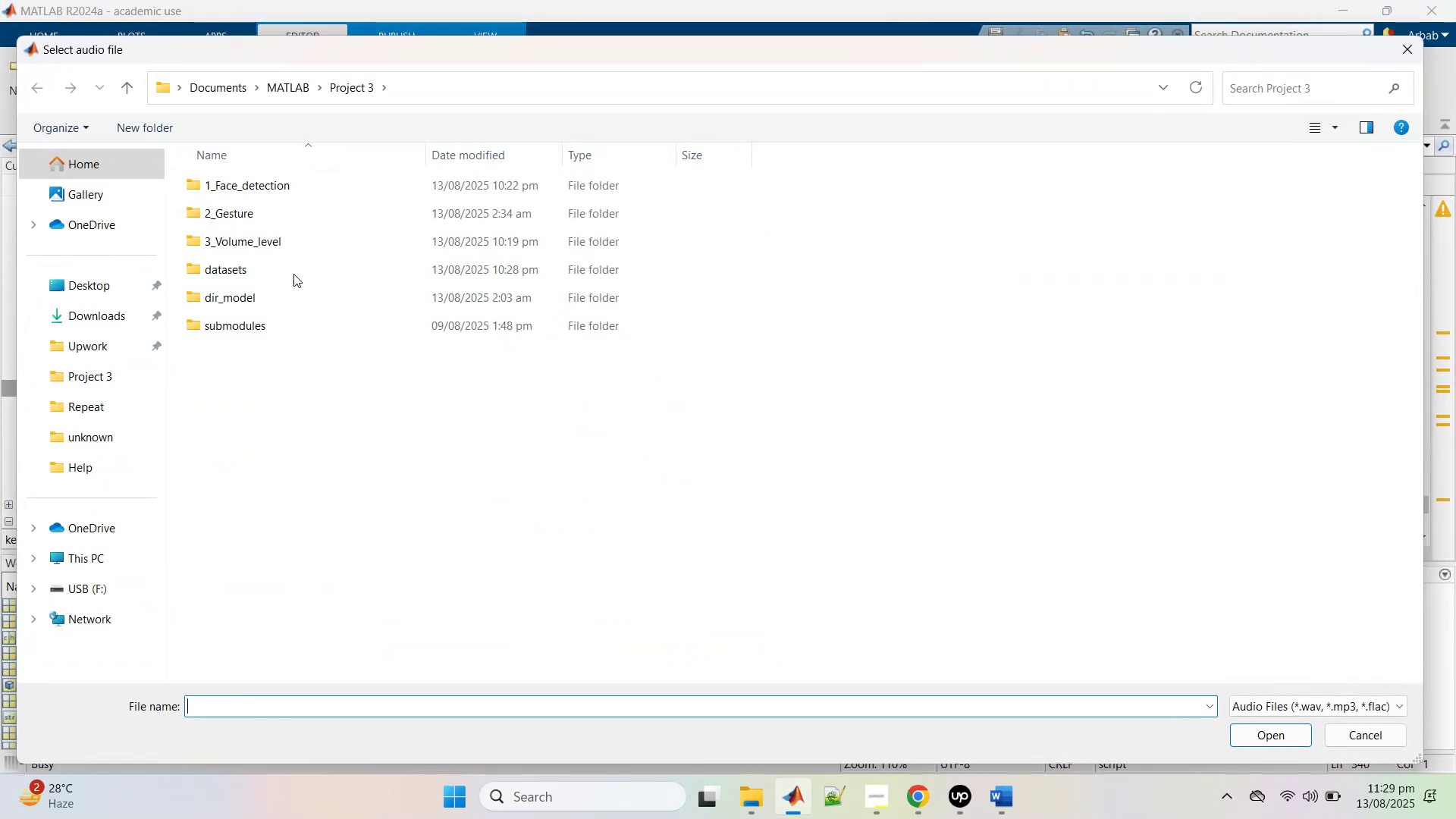 
double_click([293, 271])
 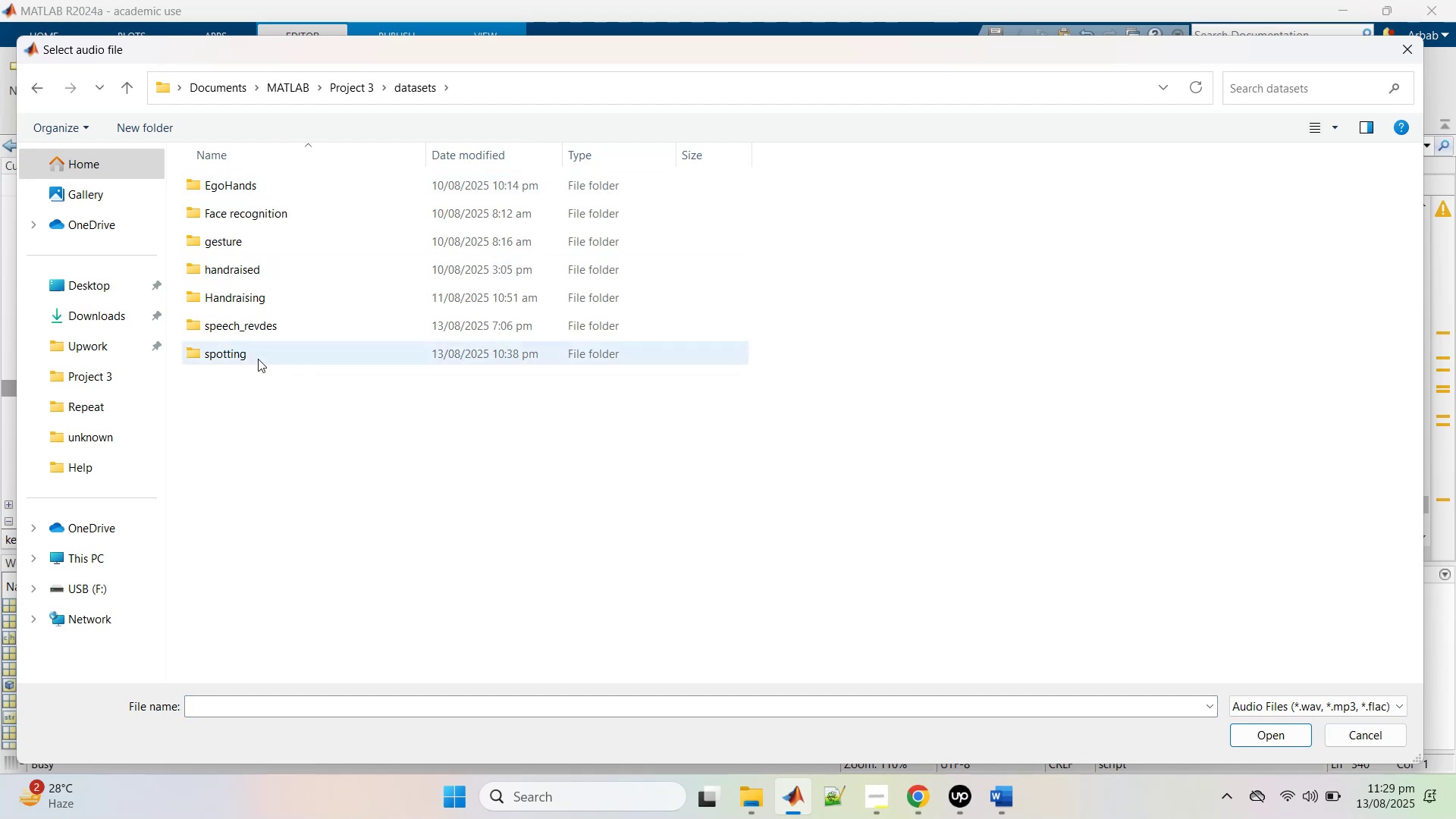 
double_click([258, 358])
 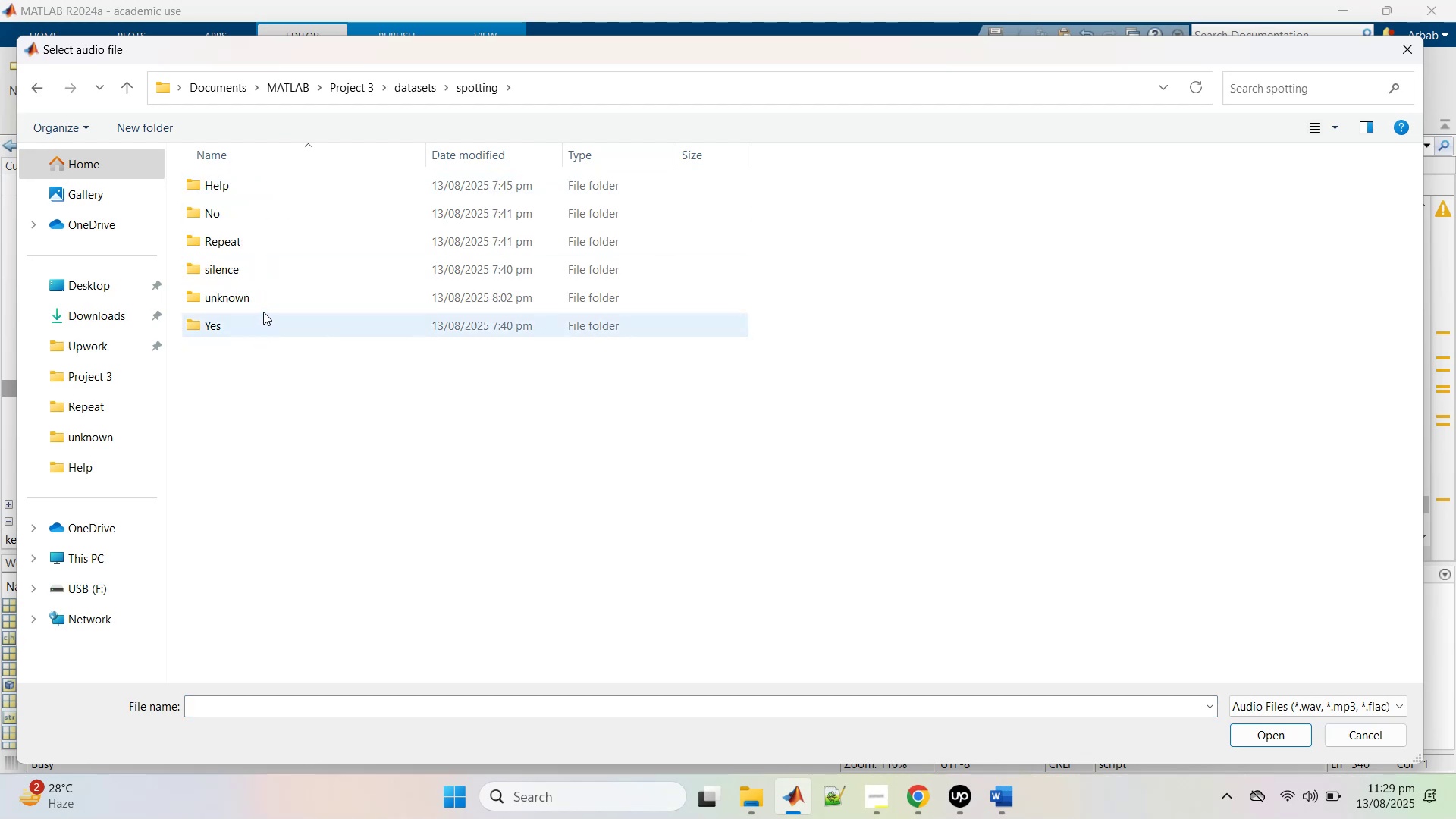 
left_click([263, 312])
 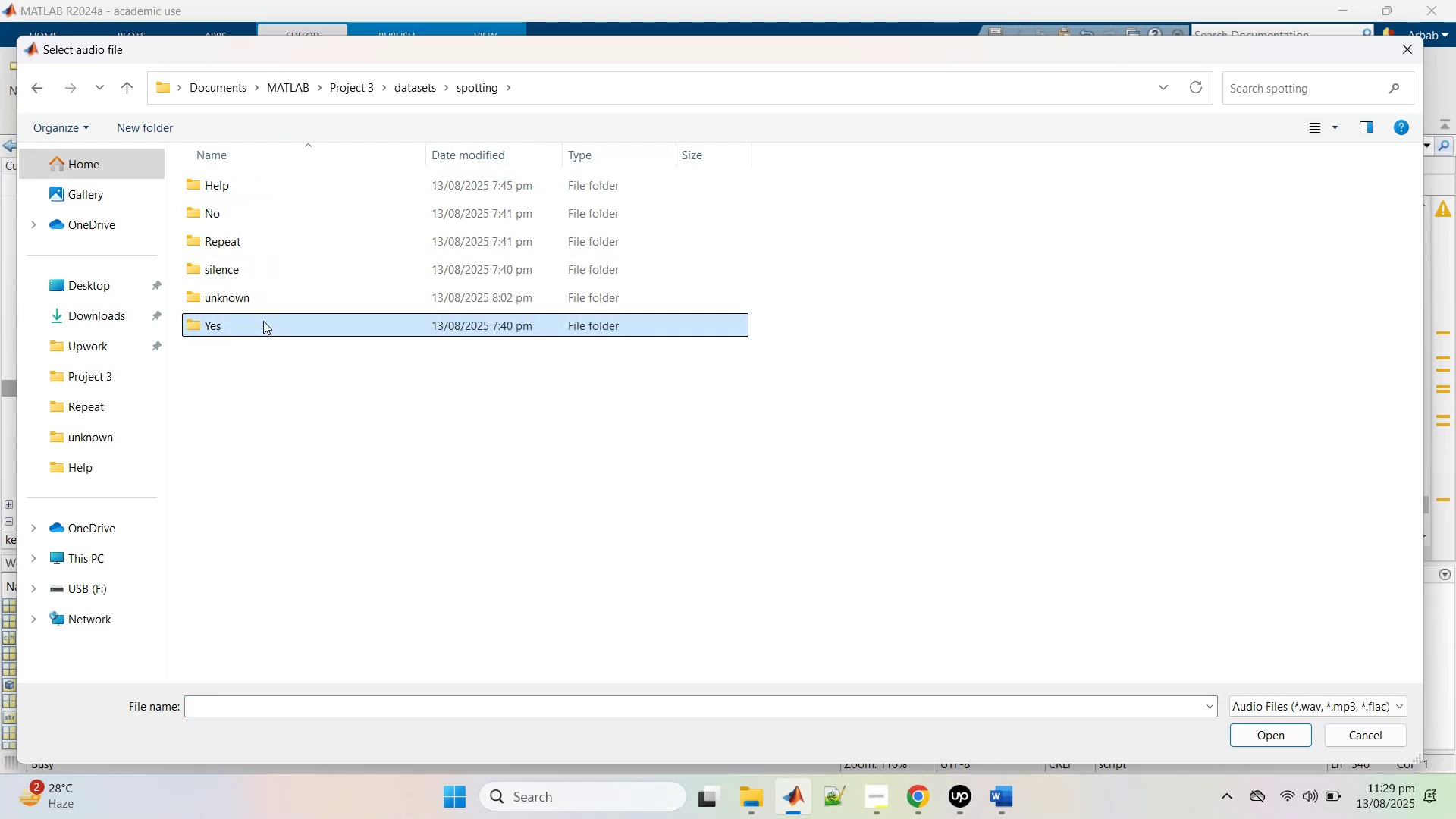 
double_click([263, 321])
 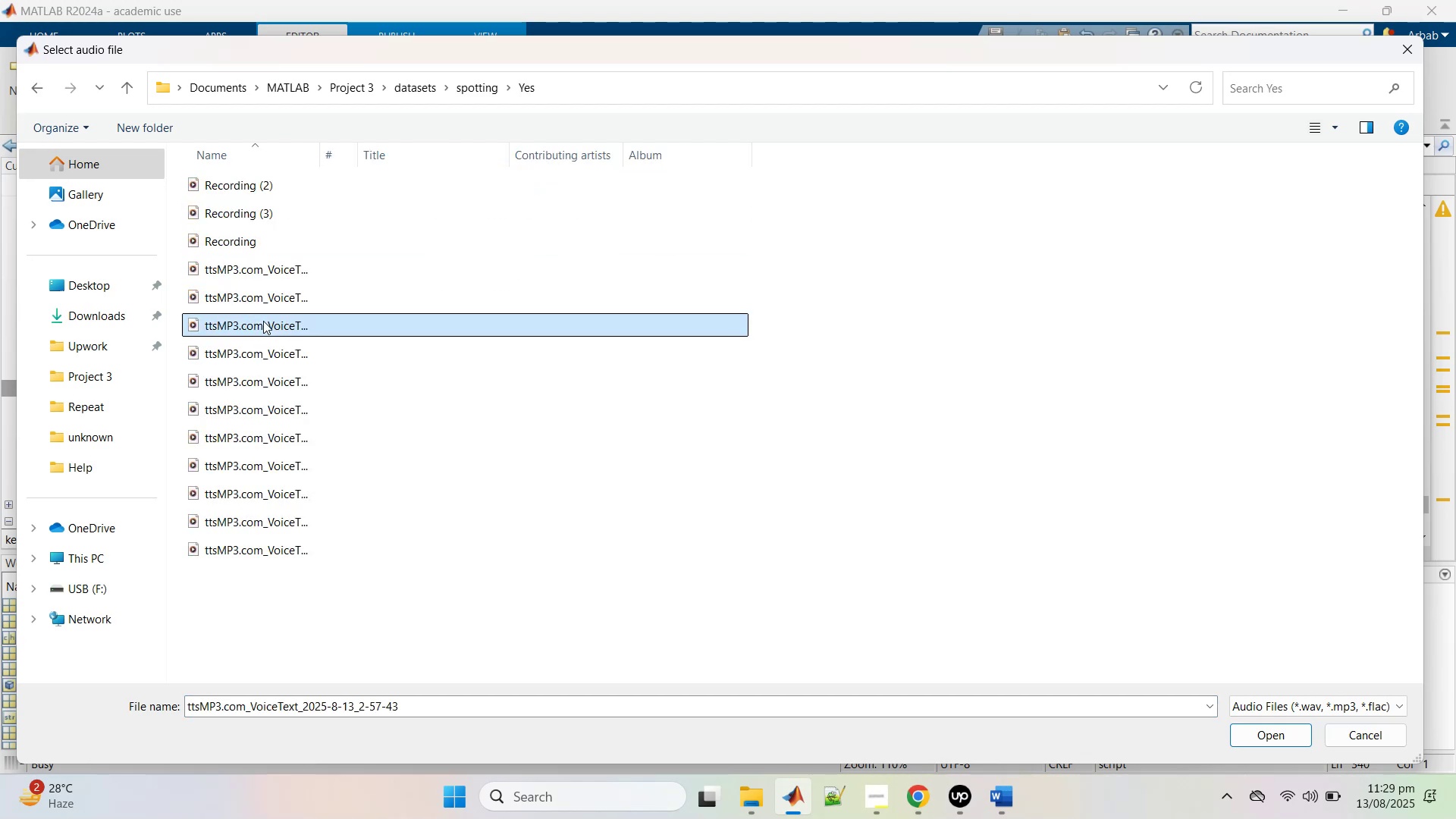 
double_click([263, 321])
 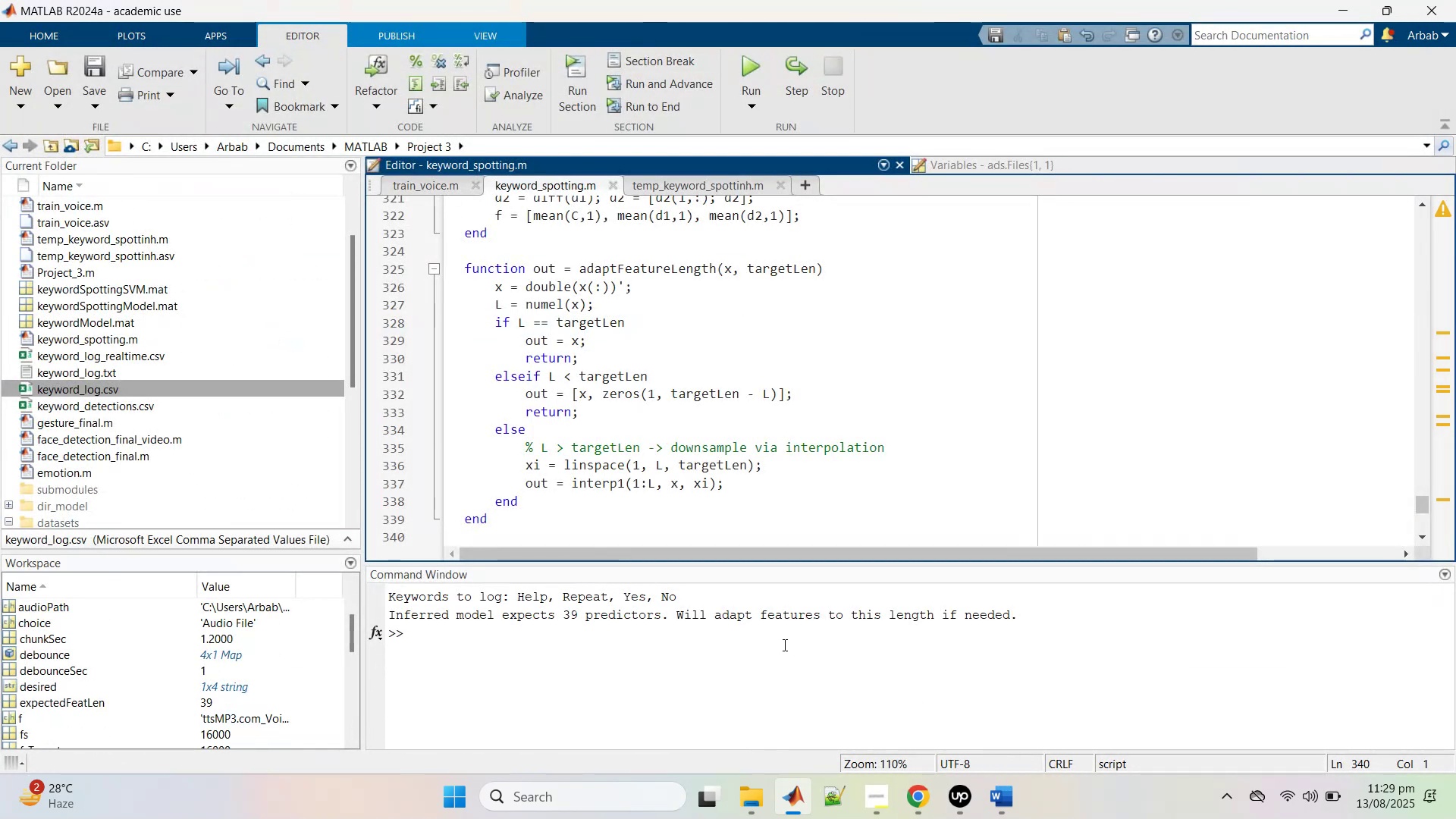 
wait(8.52)
 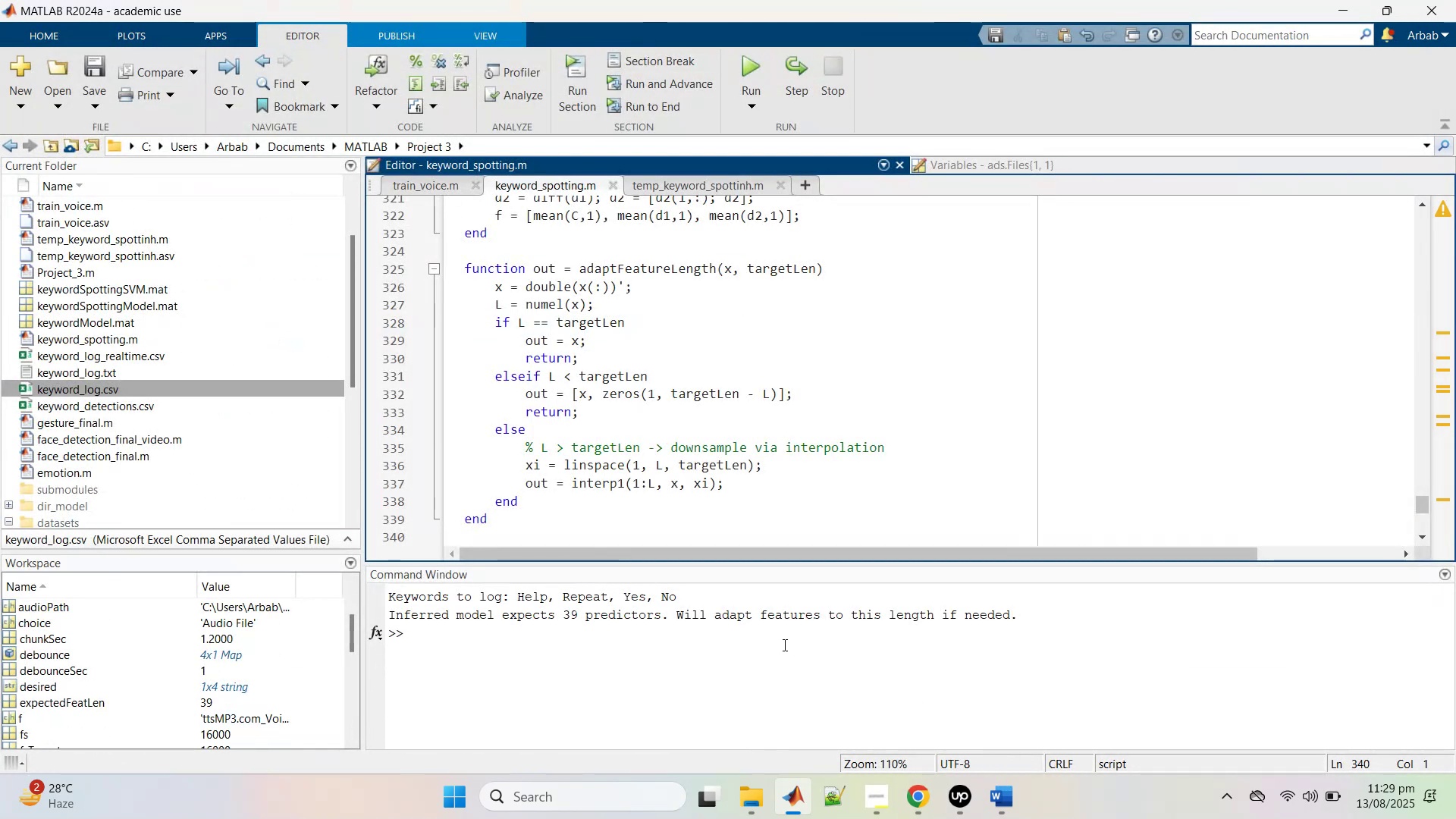 
double_click([118, 359])
 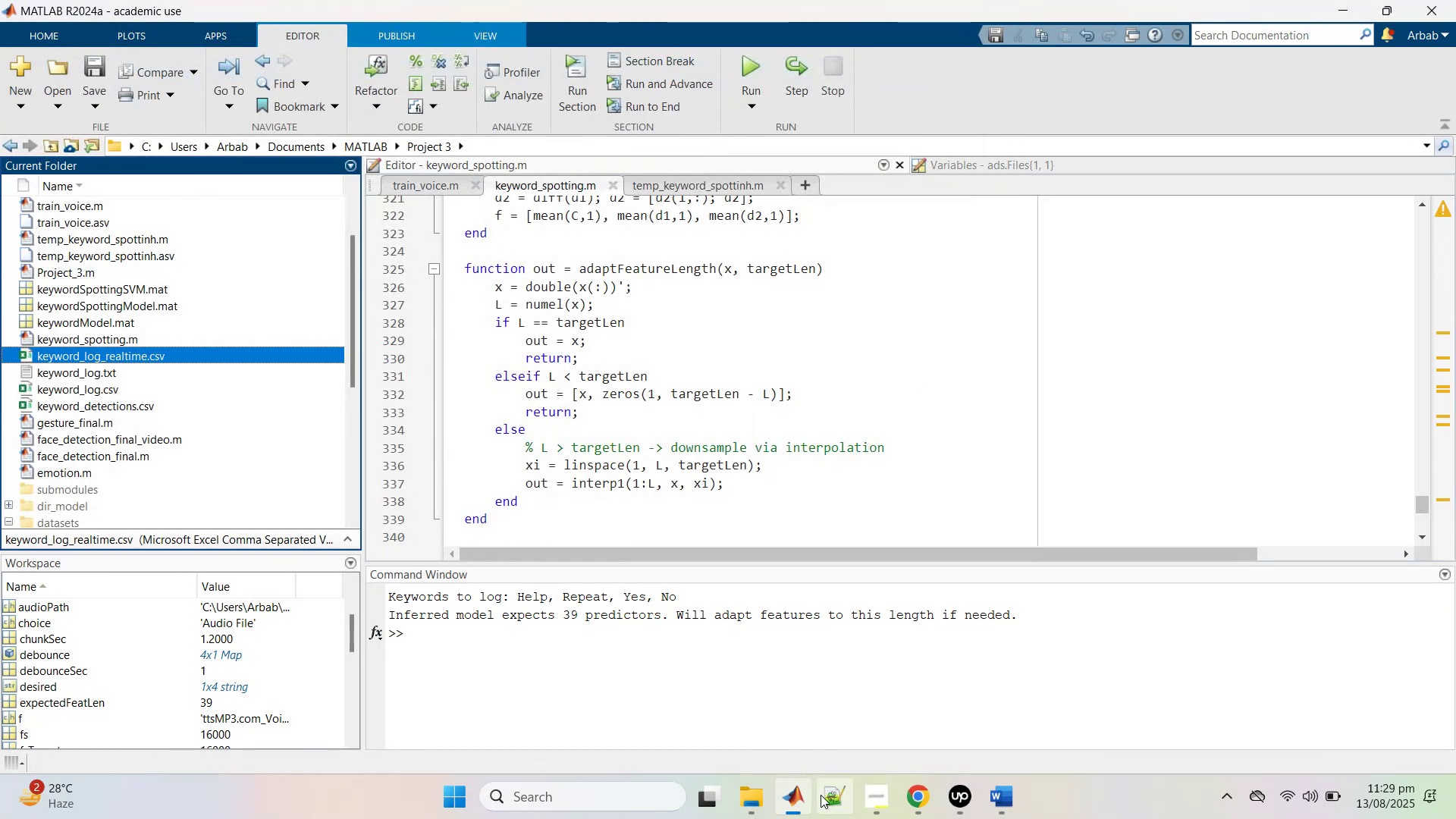 
left_click([799, 803])
 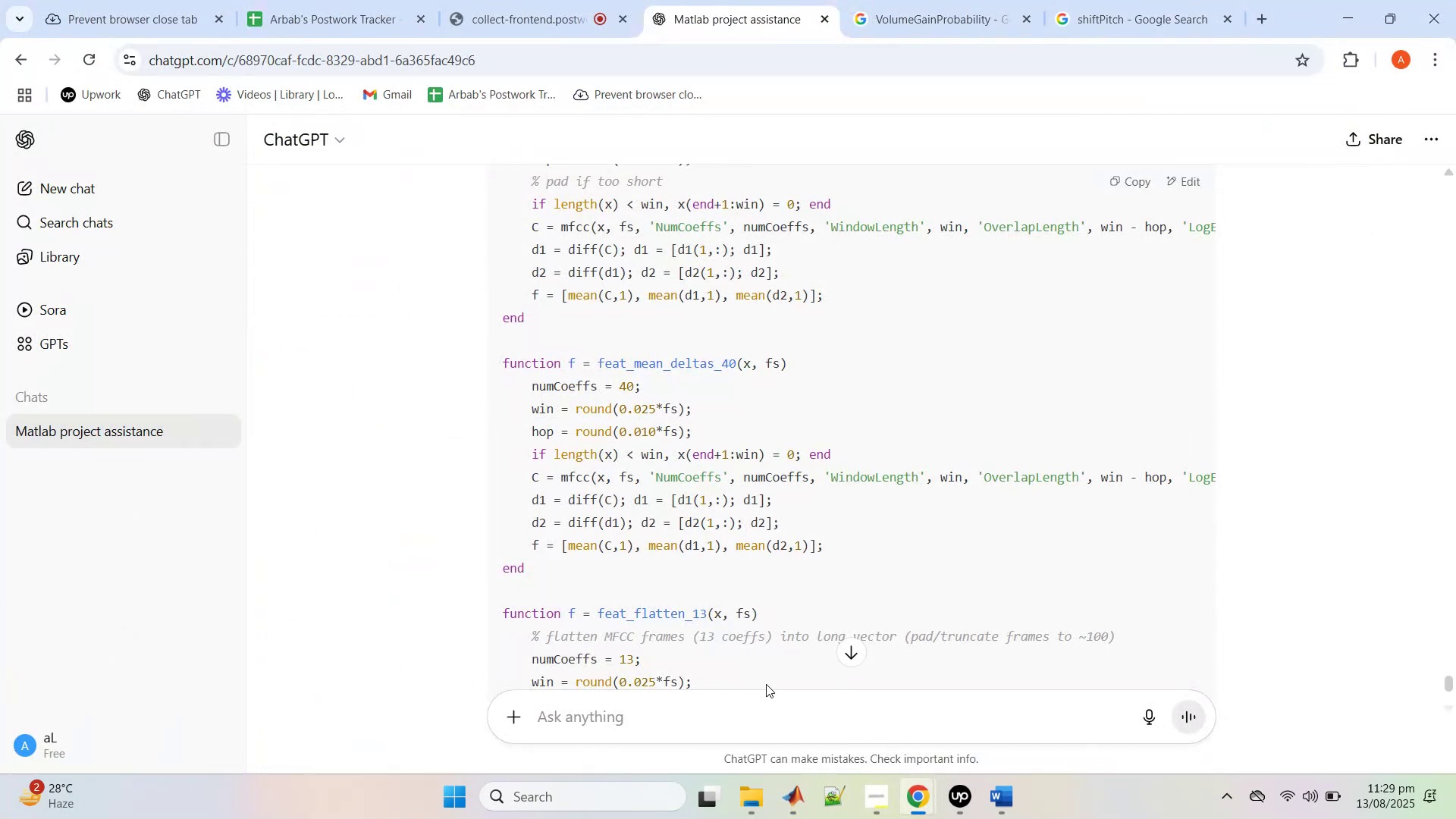 
scroll: coordinate [841, 479], scroll_direction: up, amount: 70.0
 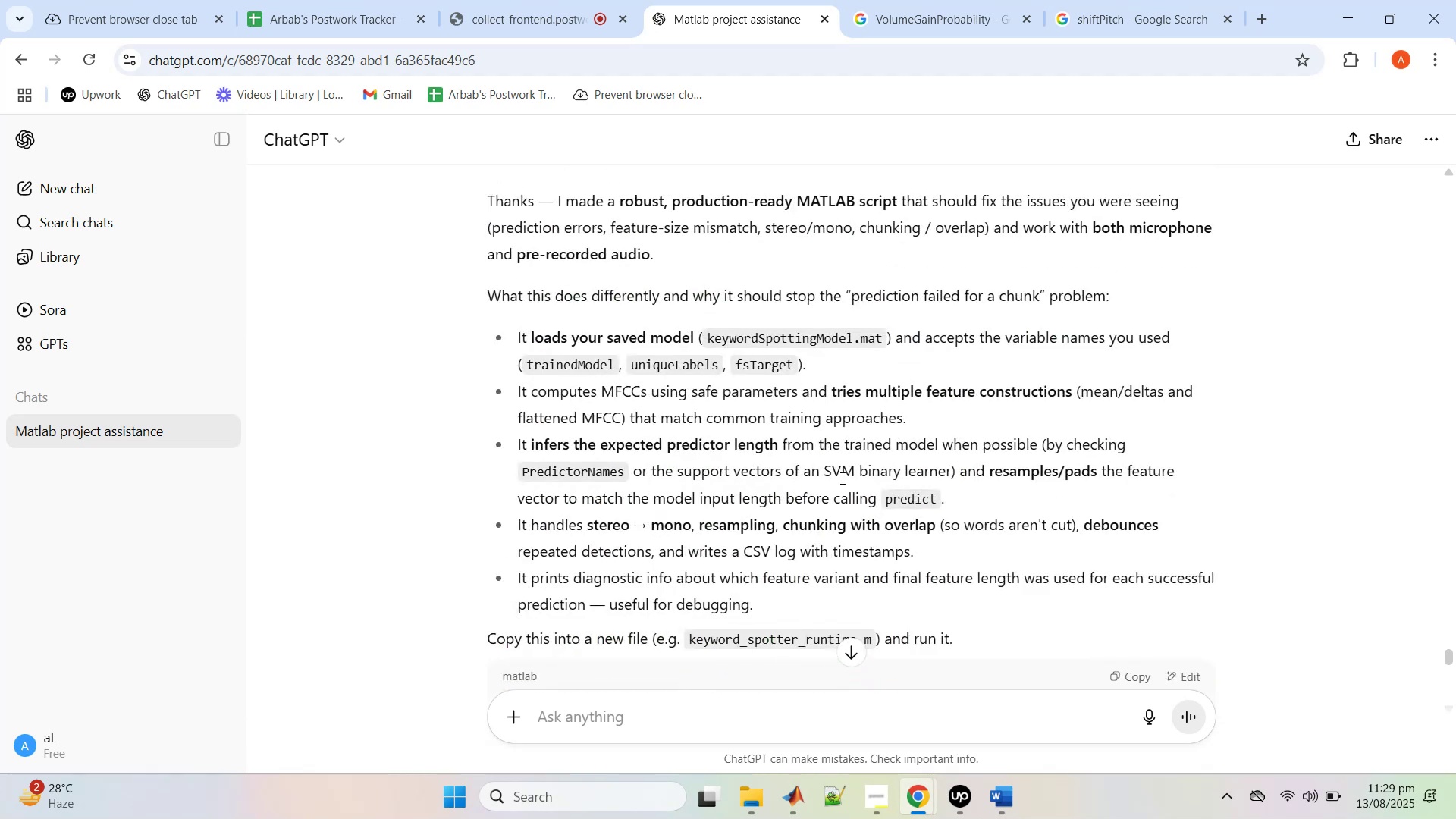 
scroll: coordinate [841, 492], scroll_direction: down, amount: 1.0
 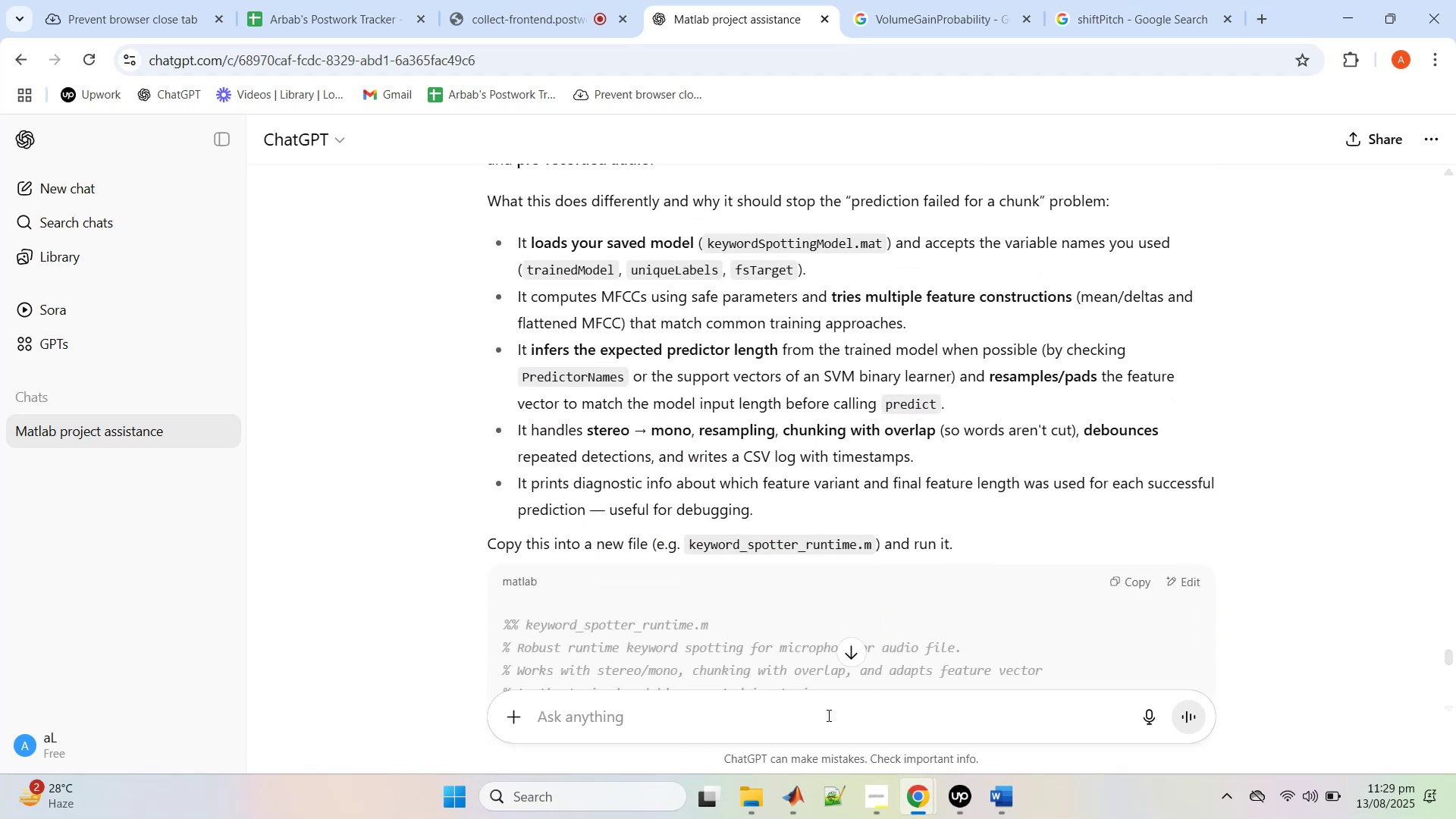 
left_click([827, 716])
 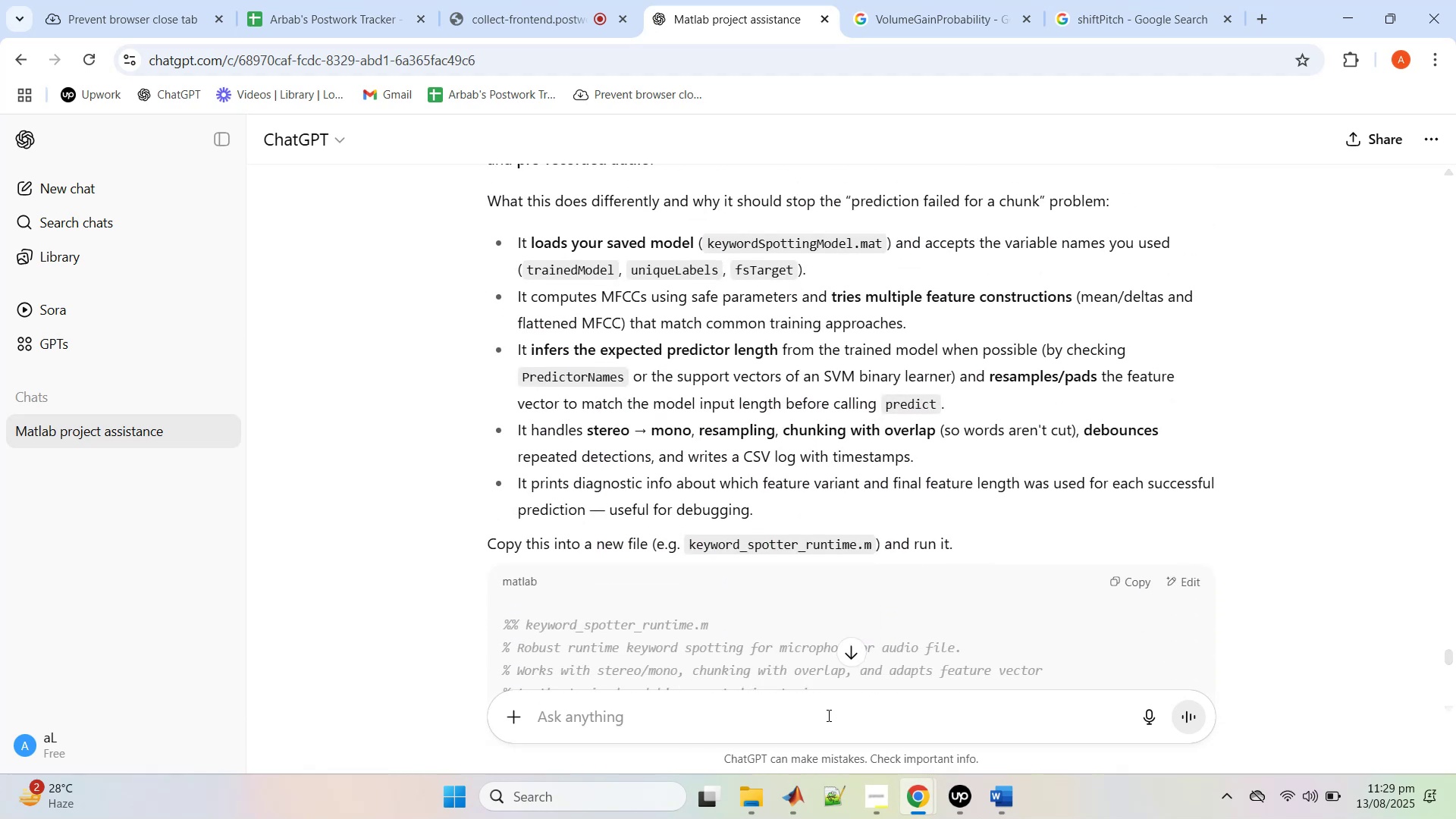 
type(hmmm... it i s )
key(Backspace)
key(Backspace)
key(Backspace)
type(s not working ... cant we use frequncy analysis for it.... the model shows validity of 80 perv)
key(Backspace)
key(Backspace)
key(Backspace)
key(Backspace)
key(Backspace)
key(Backspace)
key(Backspace)
type(90 percent however the prediciton just random )
key(Backspace)
type(ly spitting values.... )
 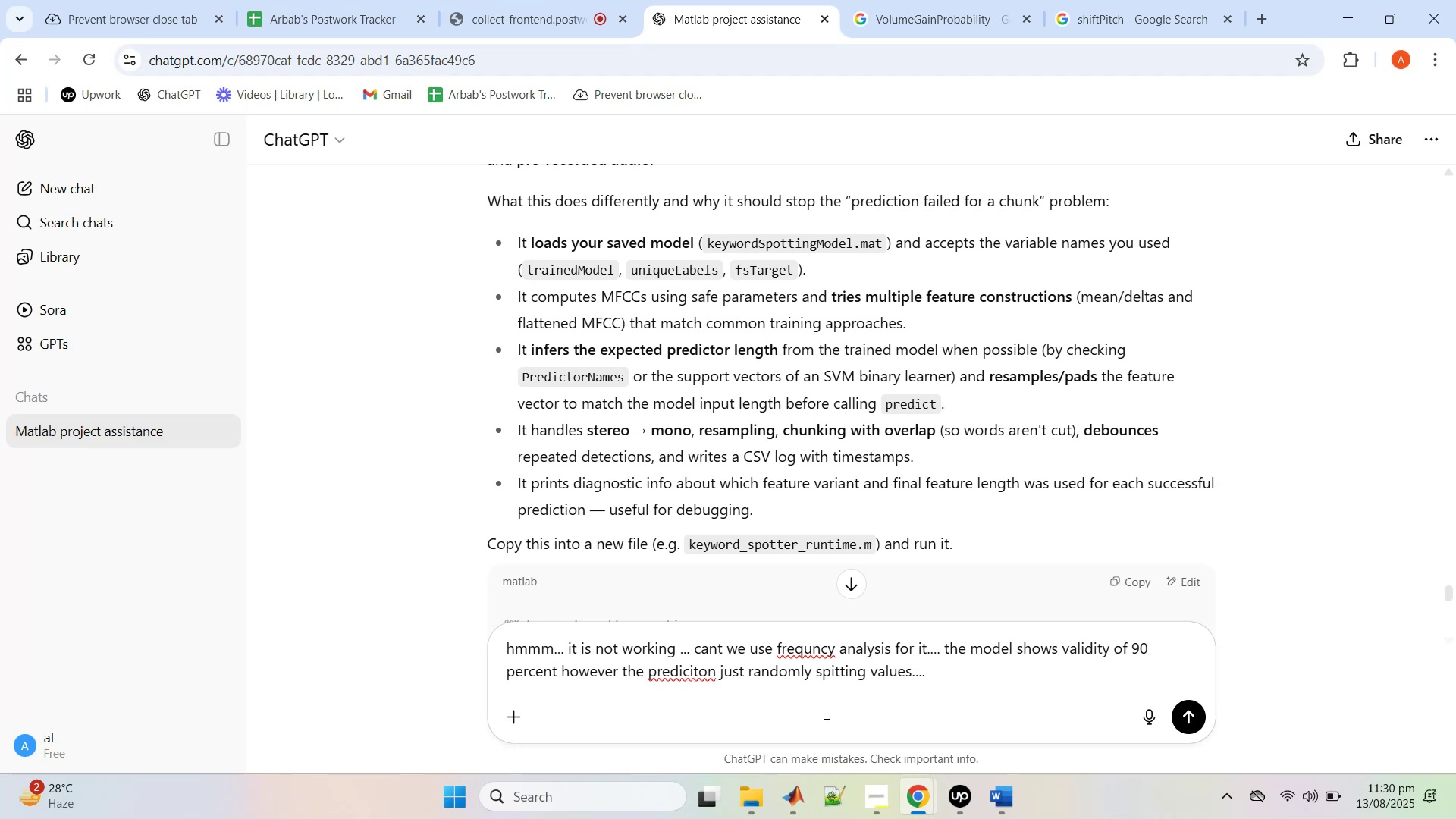 
type(the class will be mostly silent and only ocassionaly the student will speak thi)
key(Backspace)
type(ese keywords.... )
 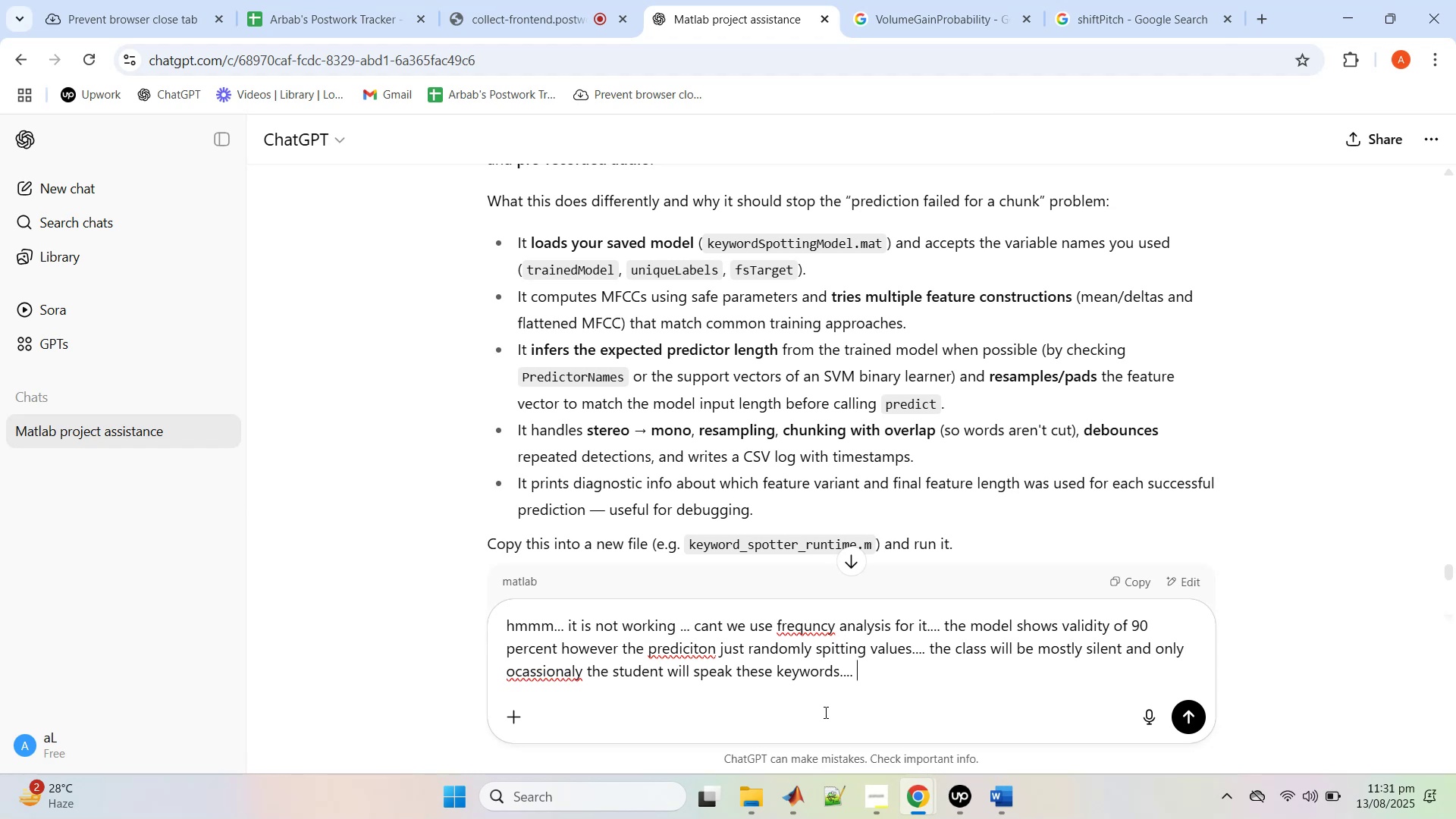 
type(i)
key(Backspace)
type(current solutions )
key(Backspace)
key(Backspace)
type( is just dividing it in chucks )
key(Backspace)
key(Backspace)
key(Backspace)
key(Backspace)
type(nks and )
 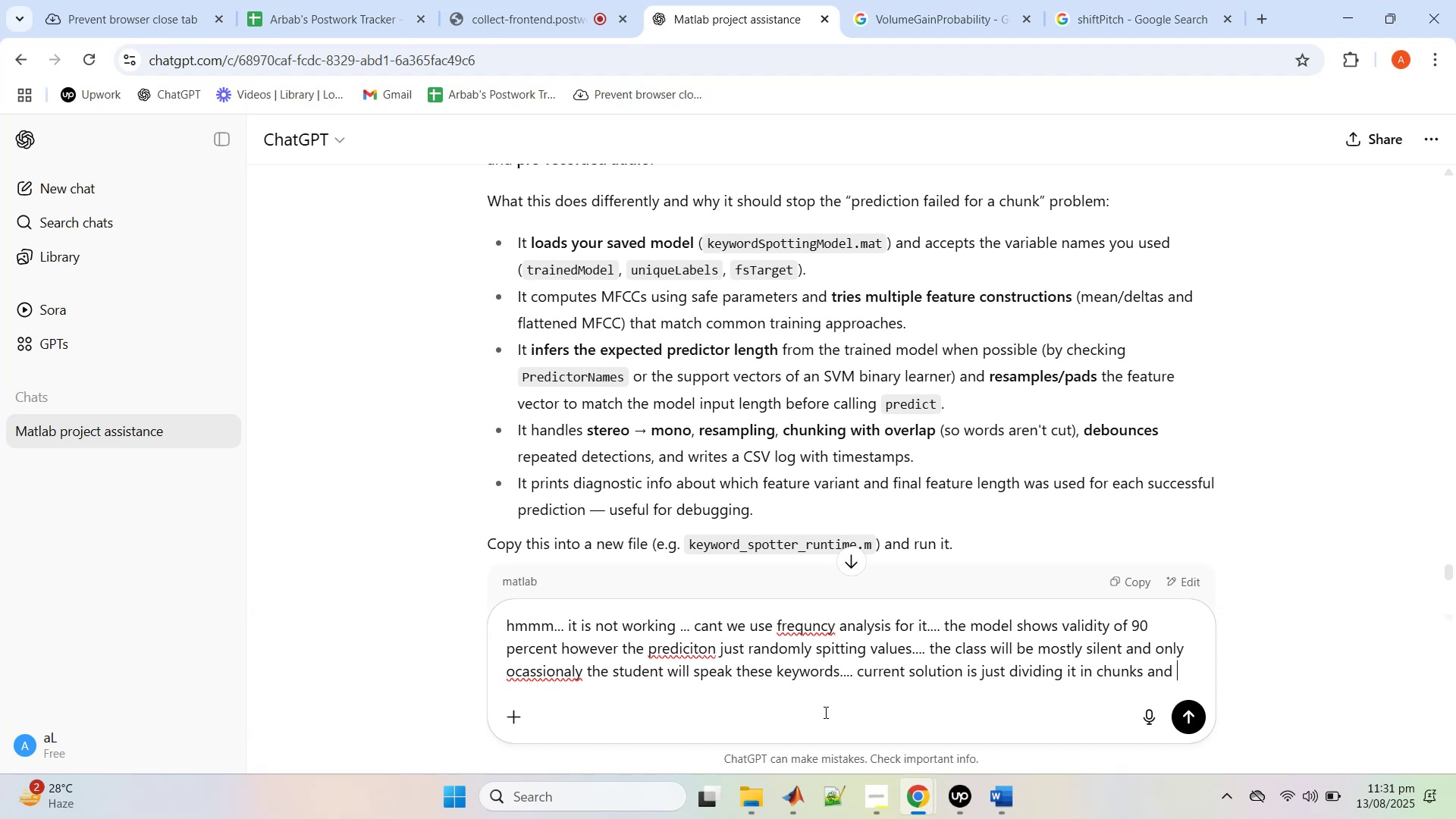 
wait(18.0)
 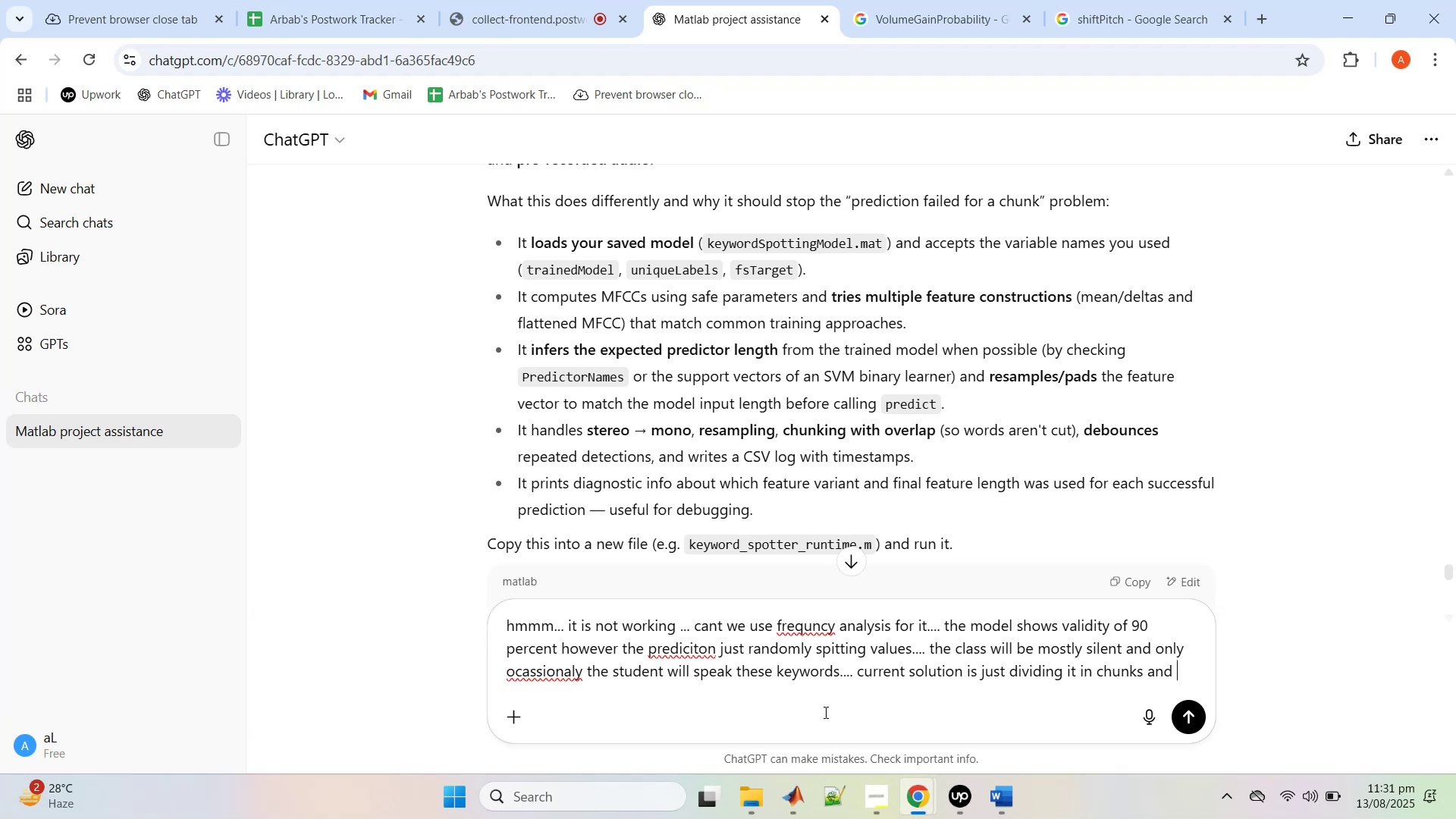 
type(detecting each chuck for some)
key(Backspace)
key(Backspace)
key(Backspace)
key(Backspace)
type(these keywords )
 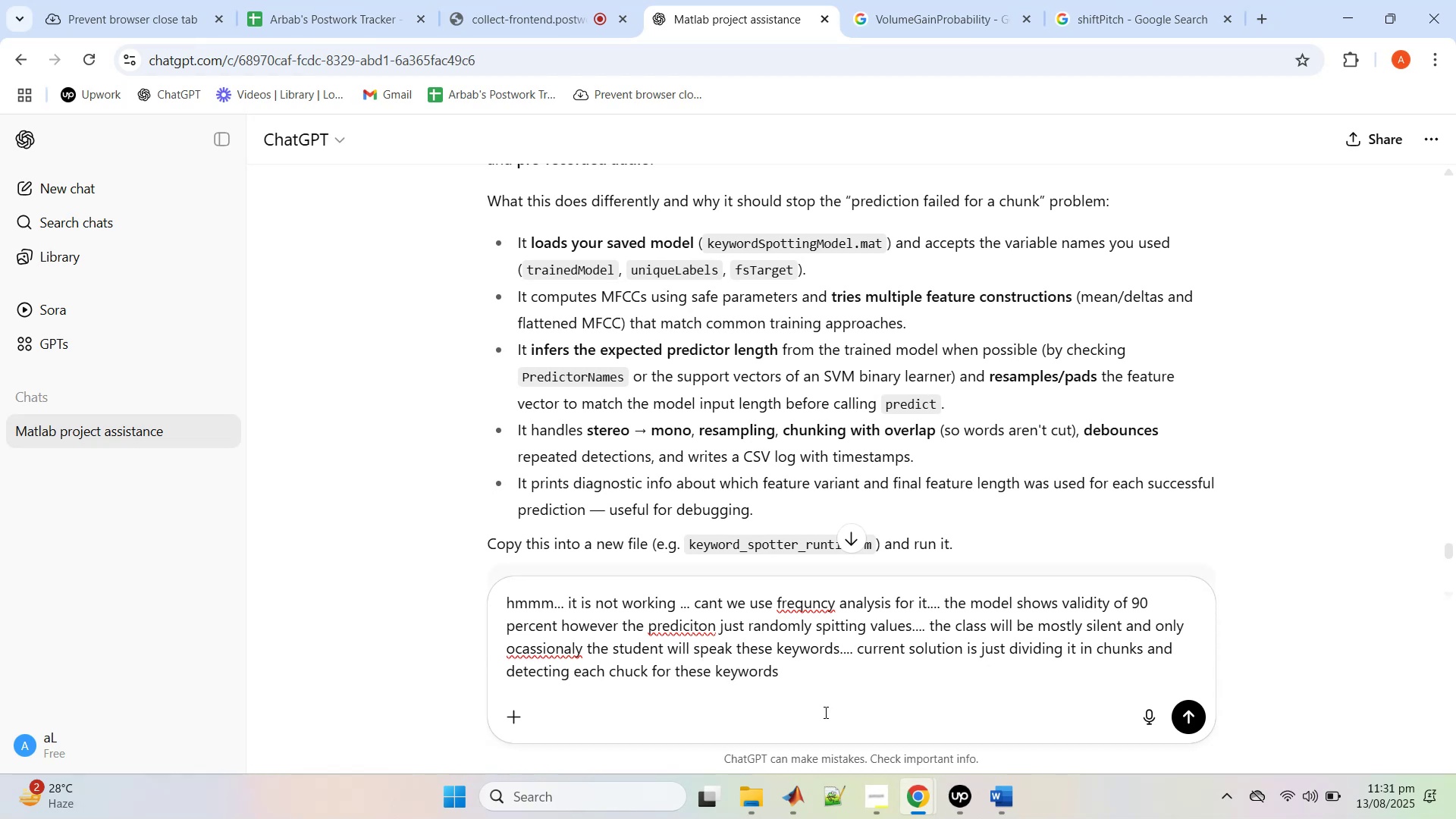 
key(Enter)
 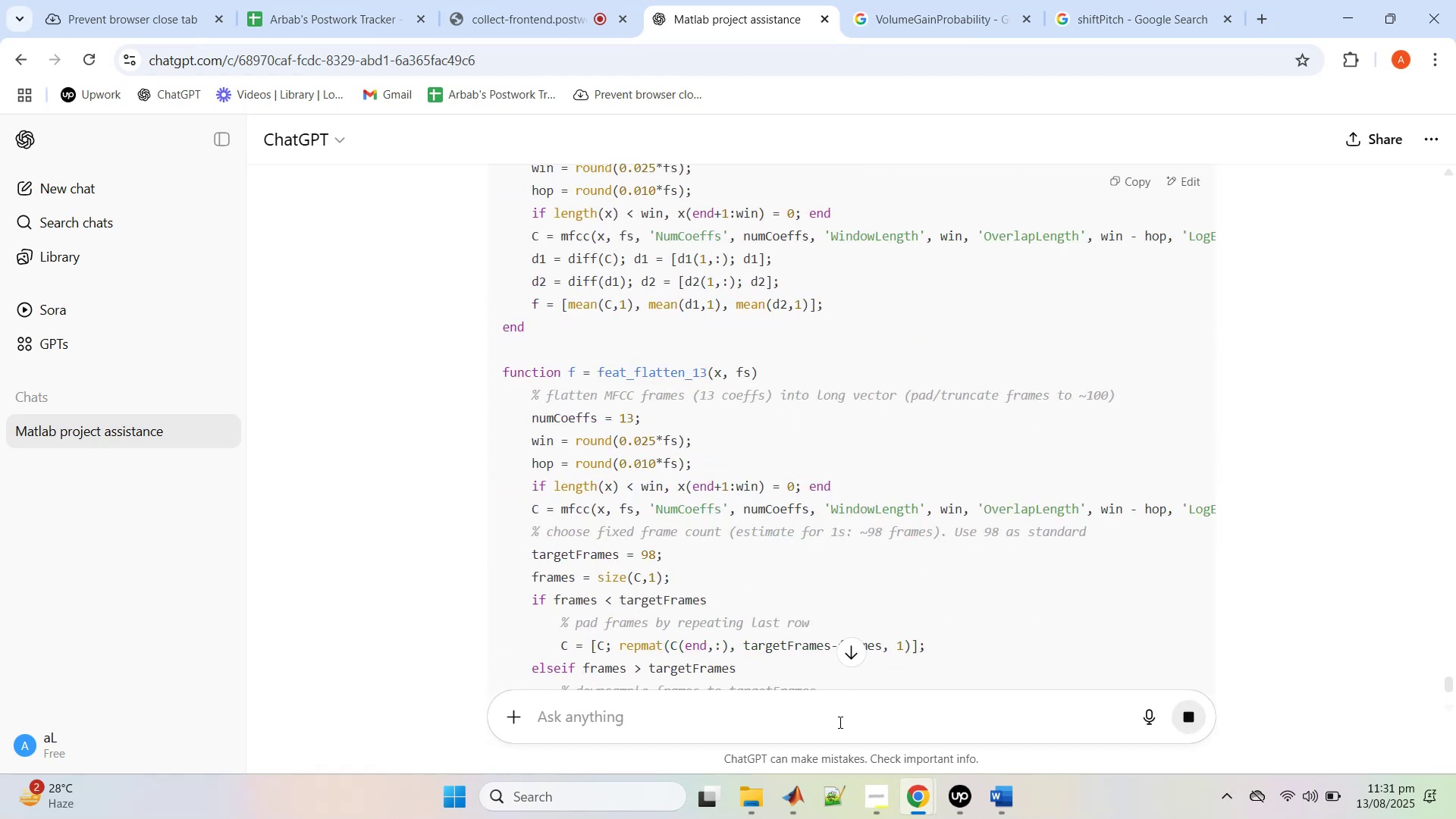 
mouse_move([1213, 795])
 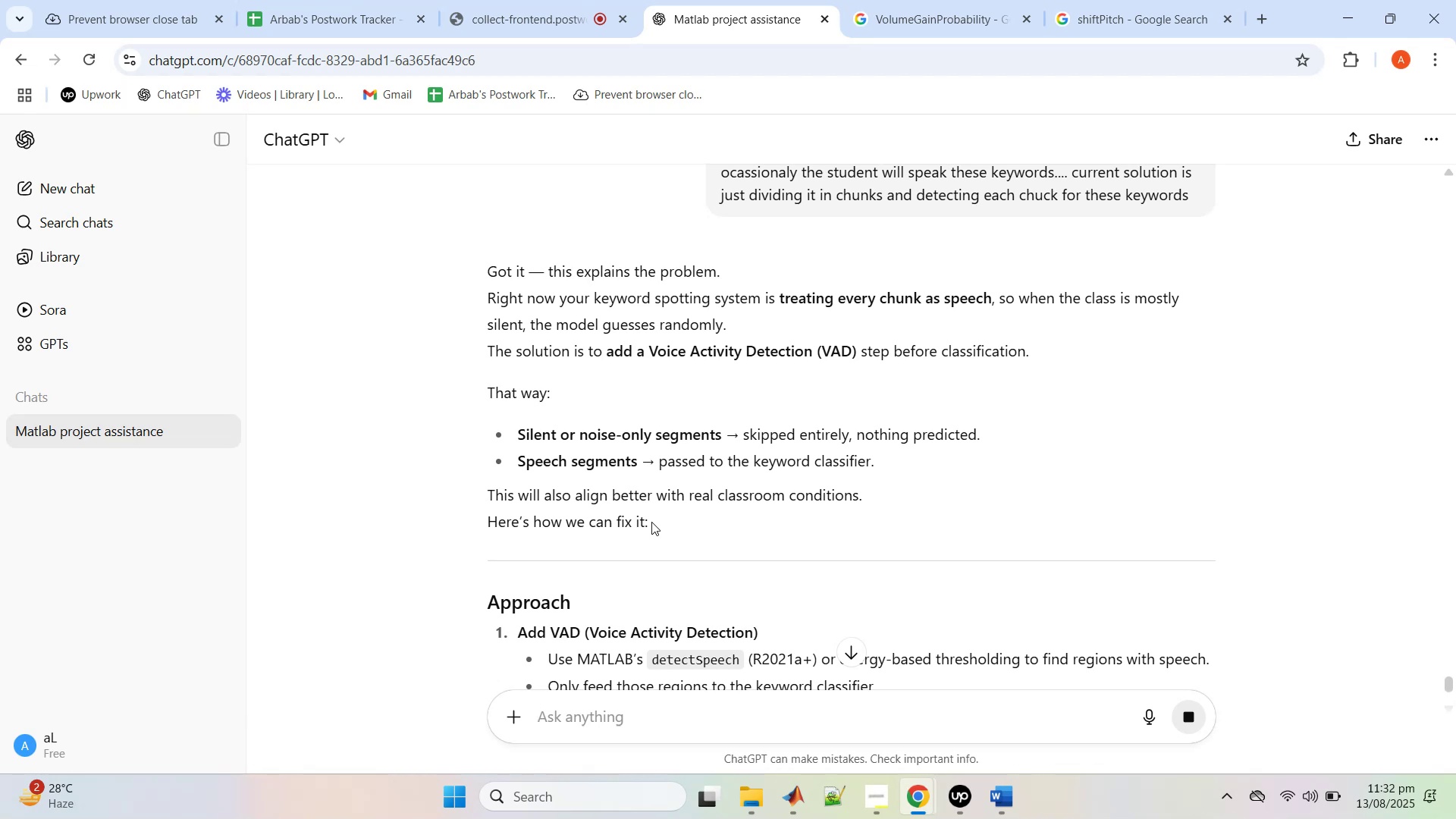 
wait(16.52)
 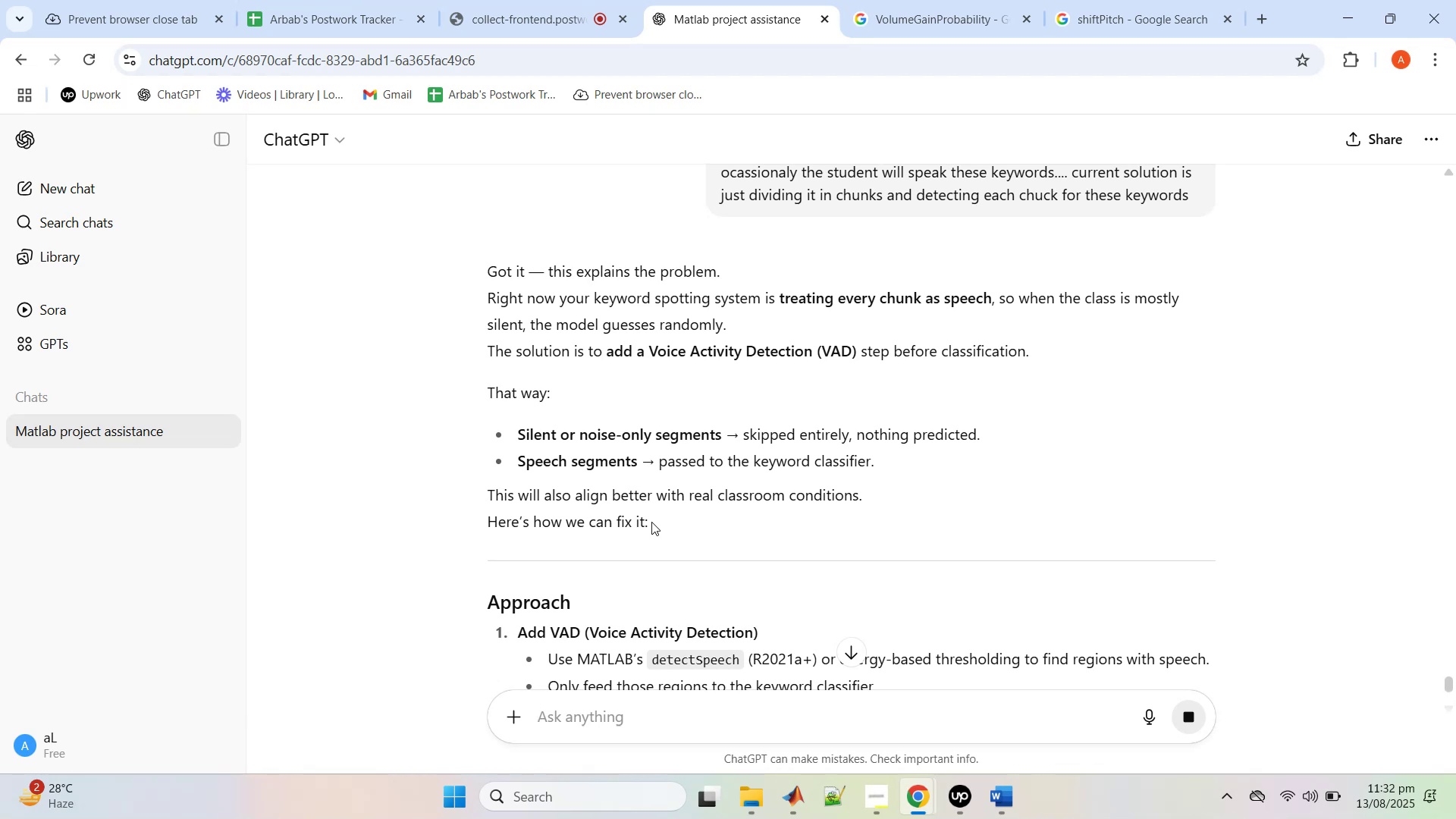 
scroll: coordinate [827, 439], scroll_direction: down, amount: 5.0
 